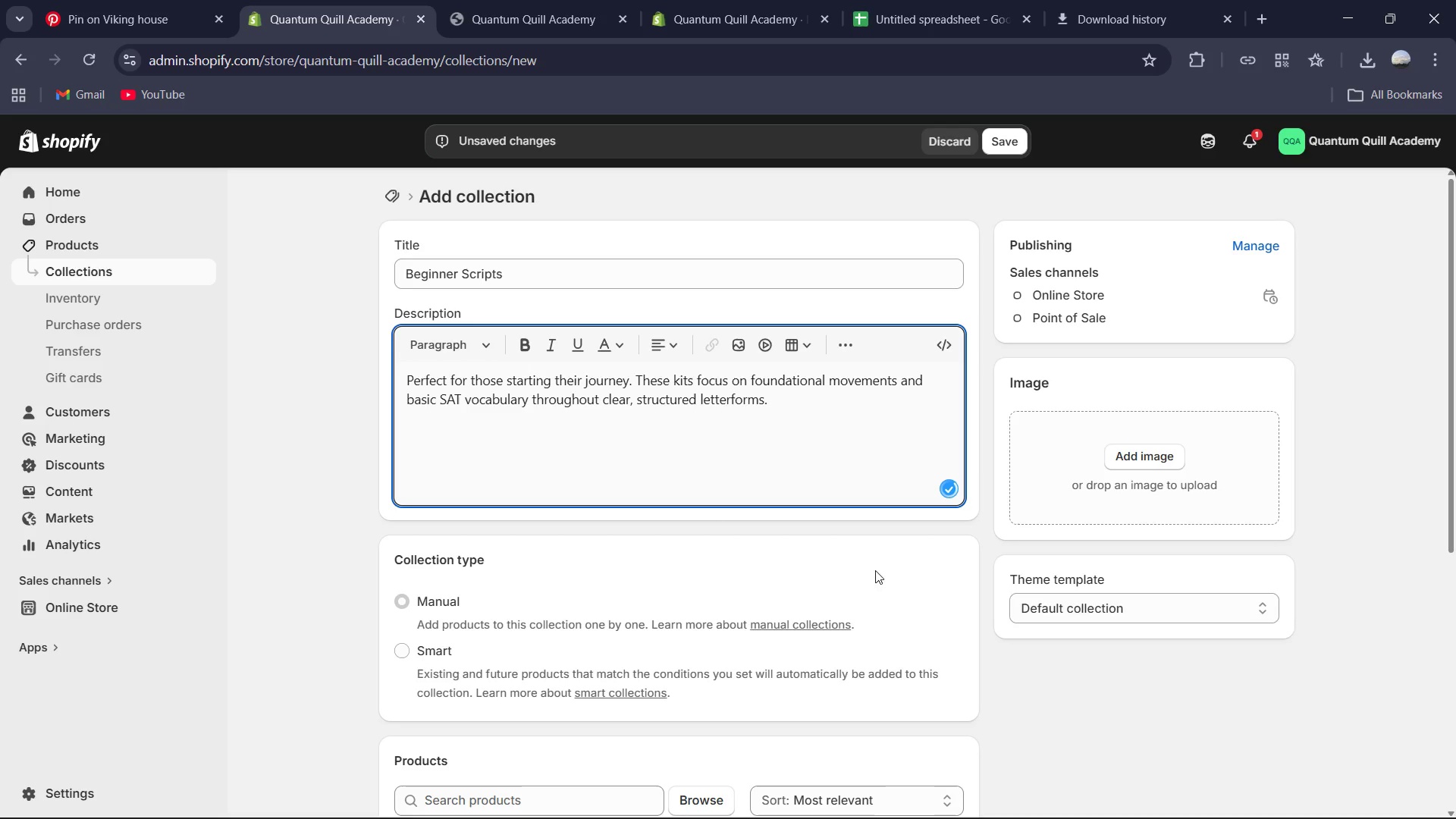 
scroll: coordinate [723, 585], scroll_direction: down, amount: 3.0
 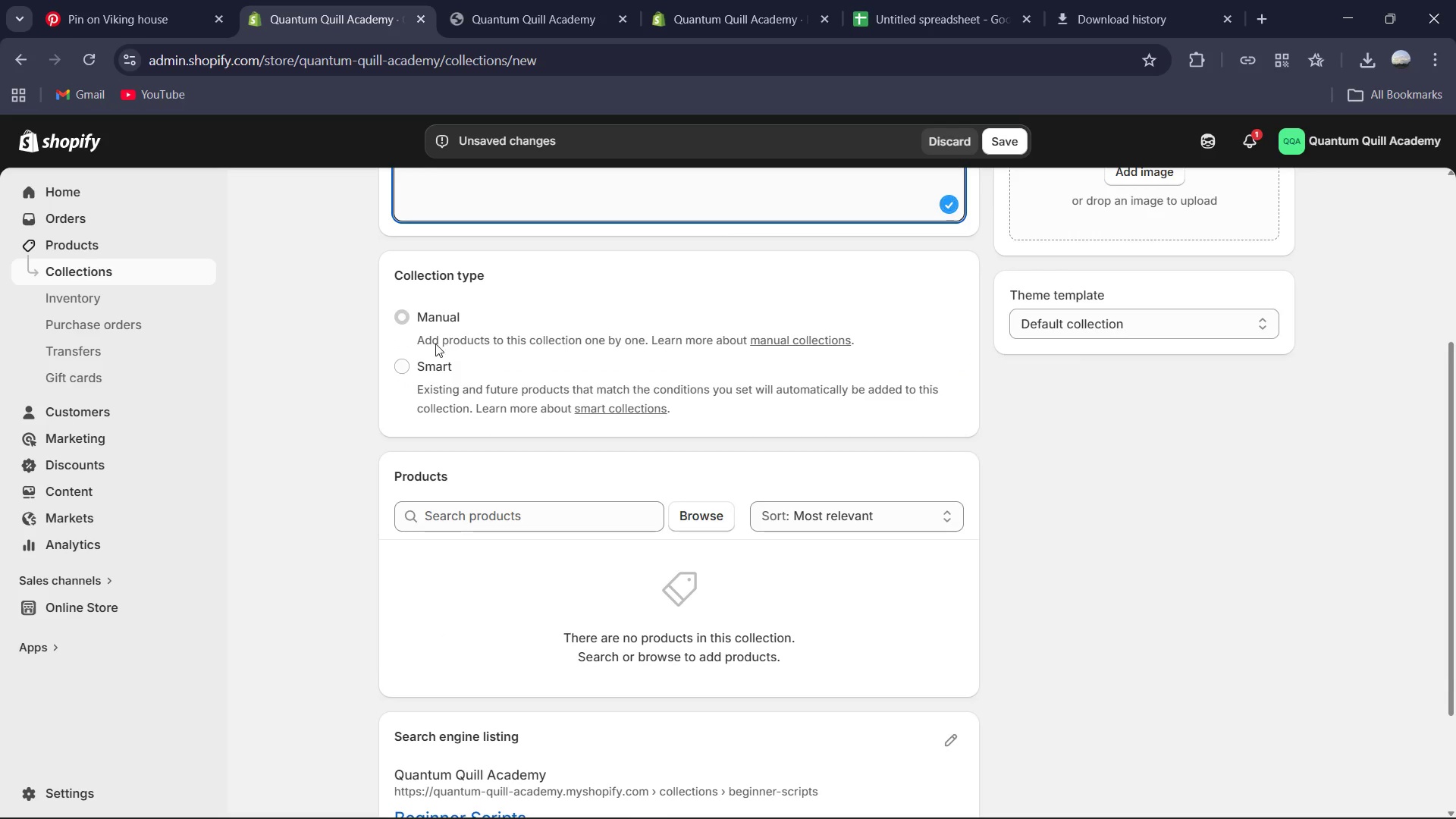 
left_click([404, 364])
 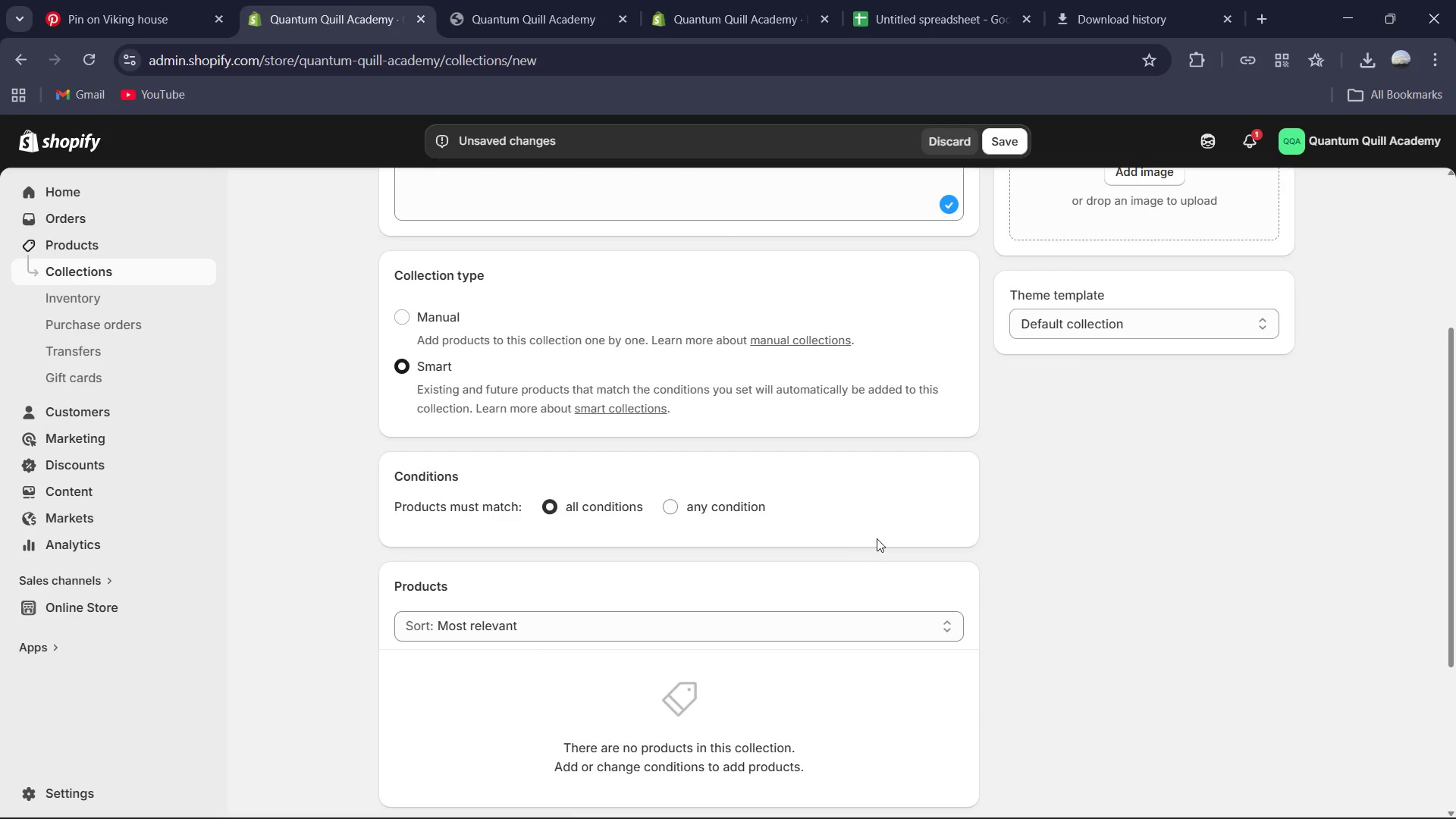 
scroll: coordinate [974, 543], scroll_direction: down, amount: 2.0
 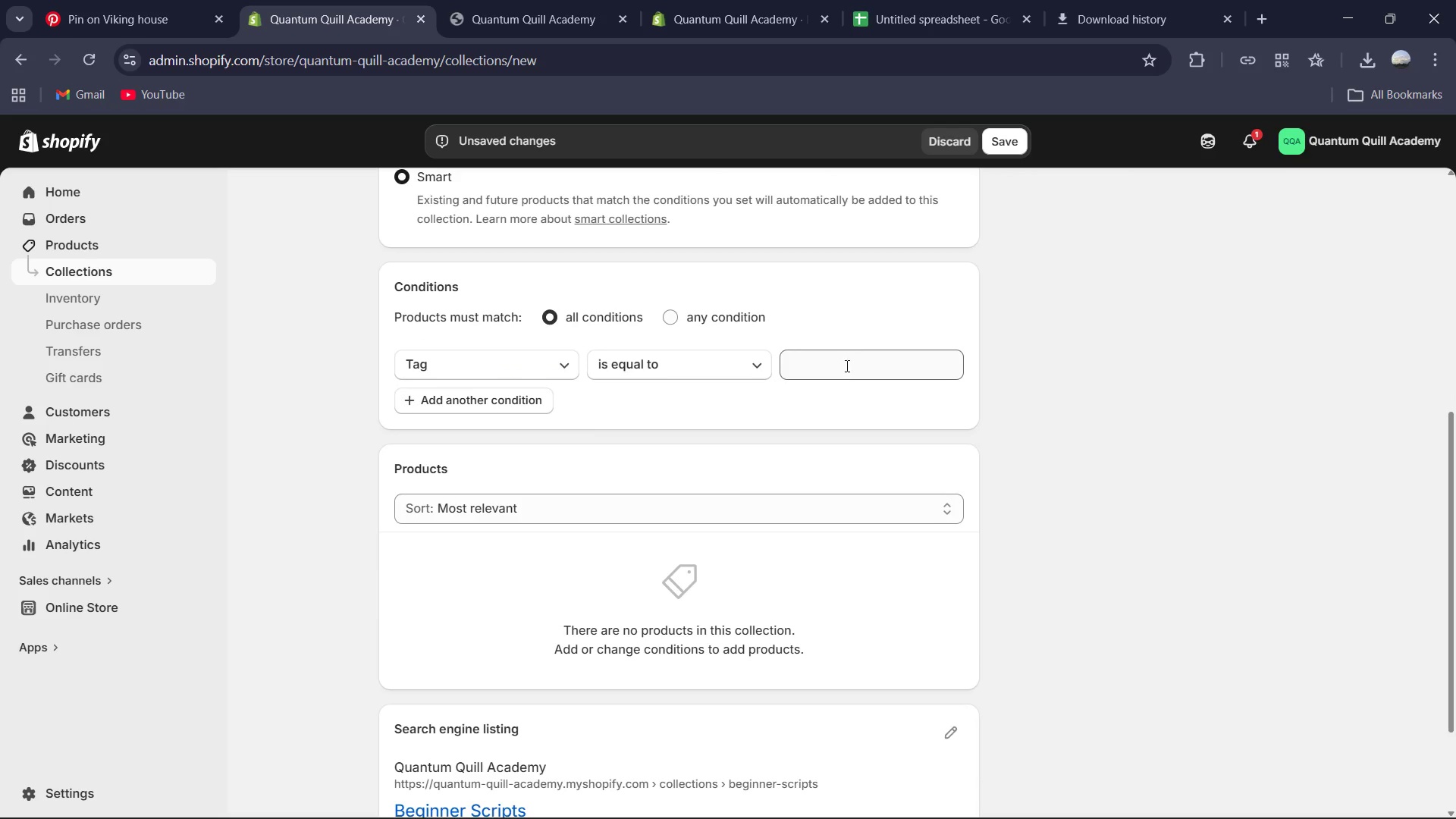 
left_click([846, 378])
 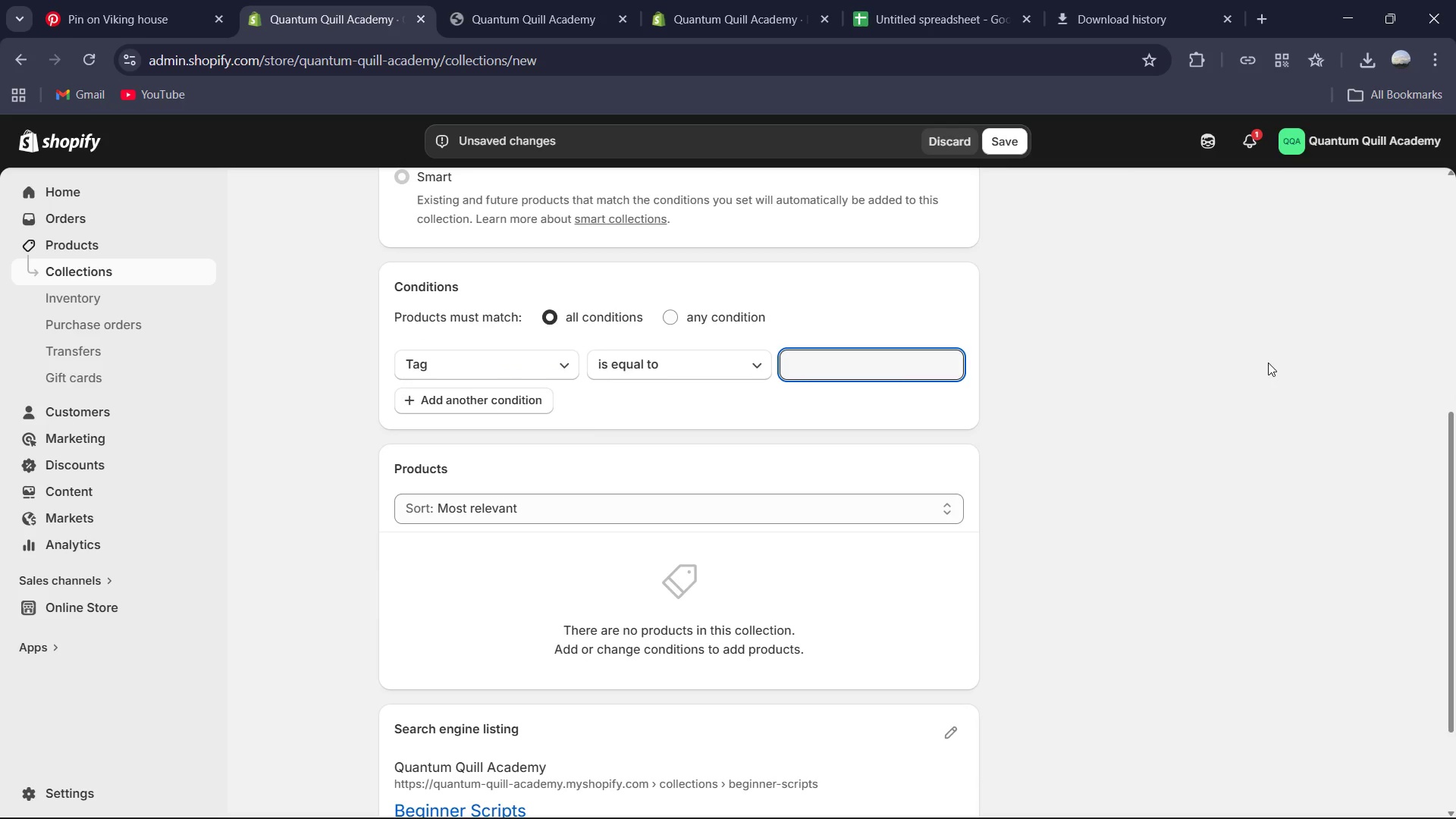 
type(Difficulty: Begginer)
 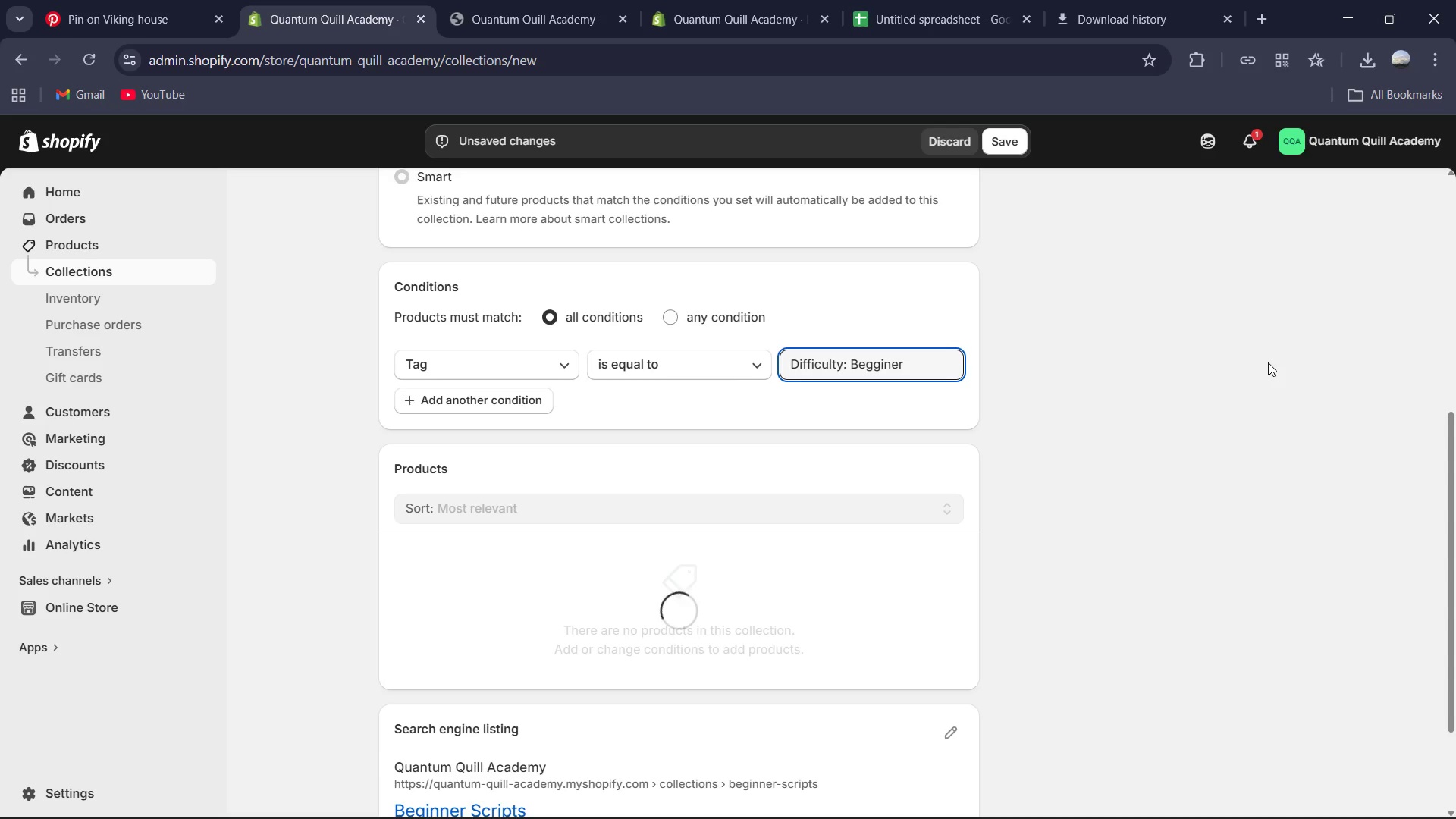 
scroll: coordinate [804, 501], scroll_direction: down, amount: 2.0
 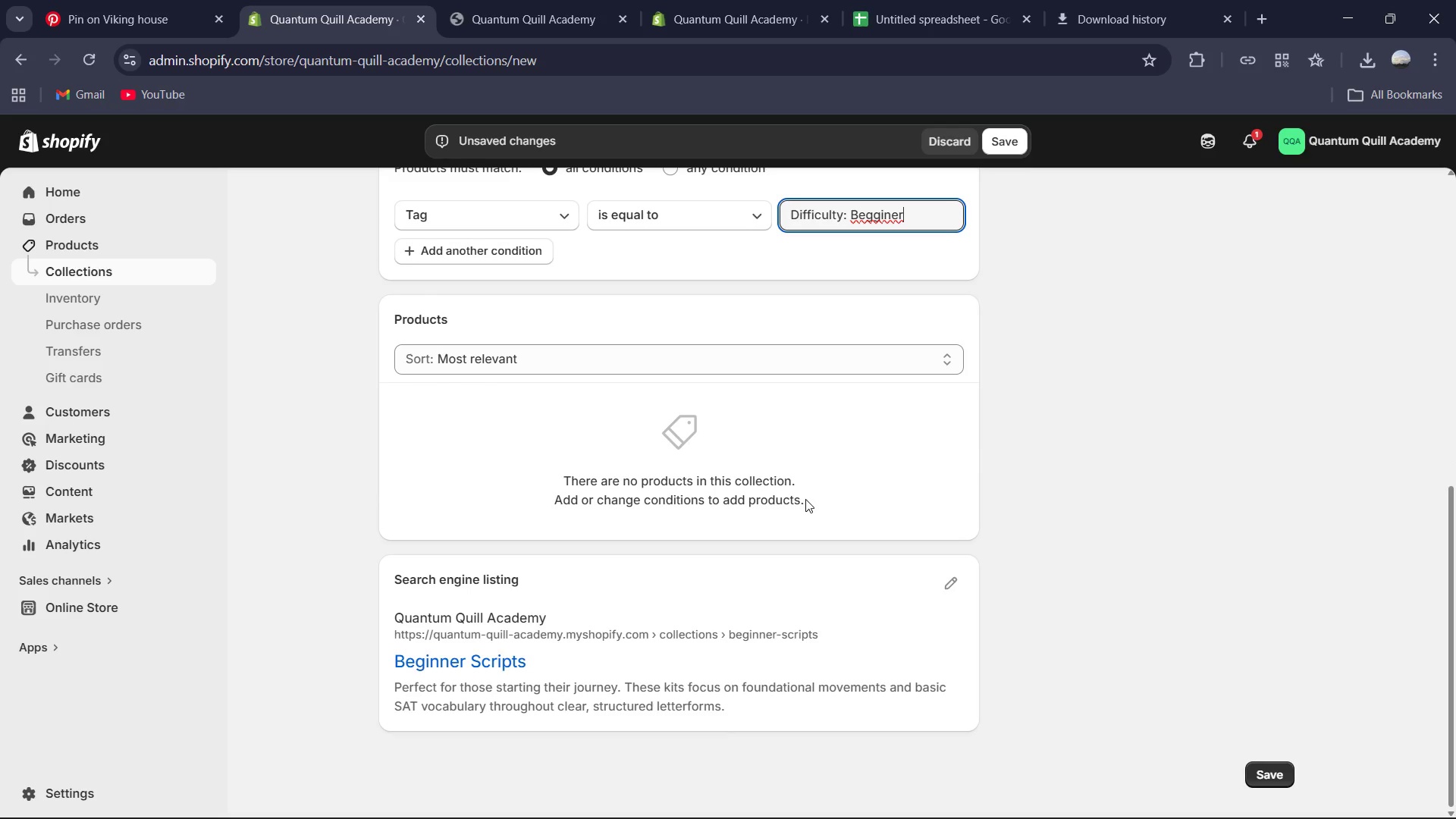 
scroll: coordinate [809, 495], scroll_direction: up, amount: 3.0
 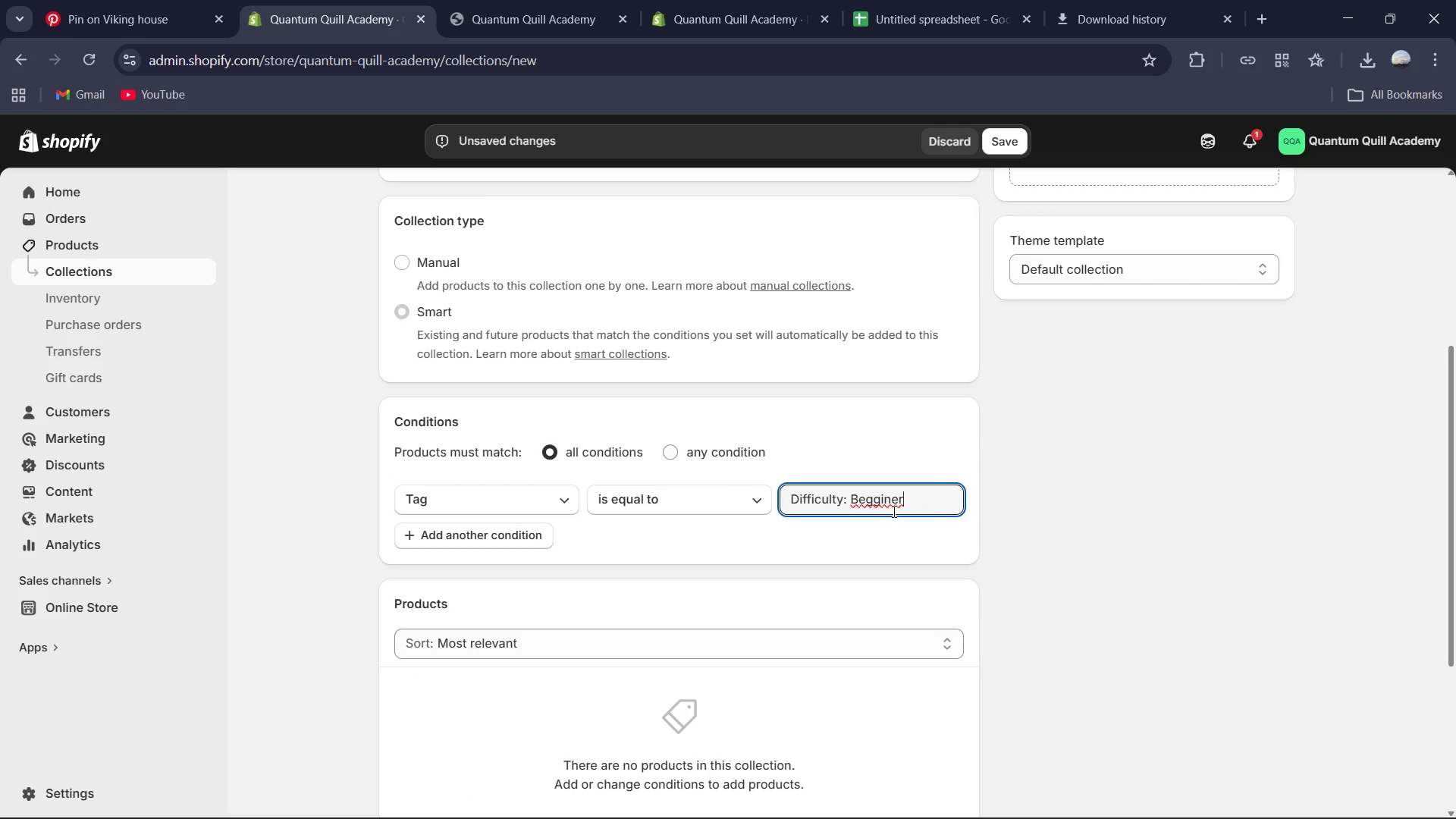 
left_click([885, 500])
 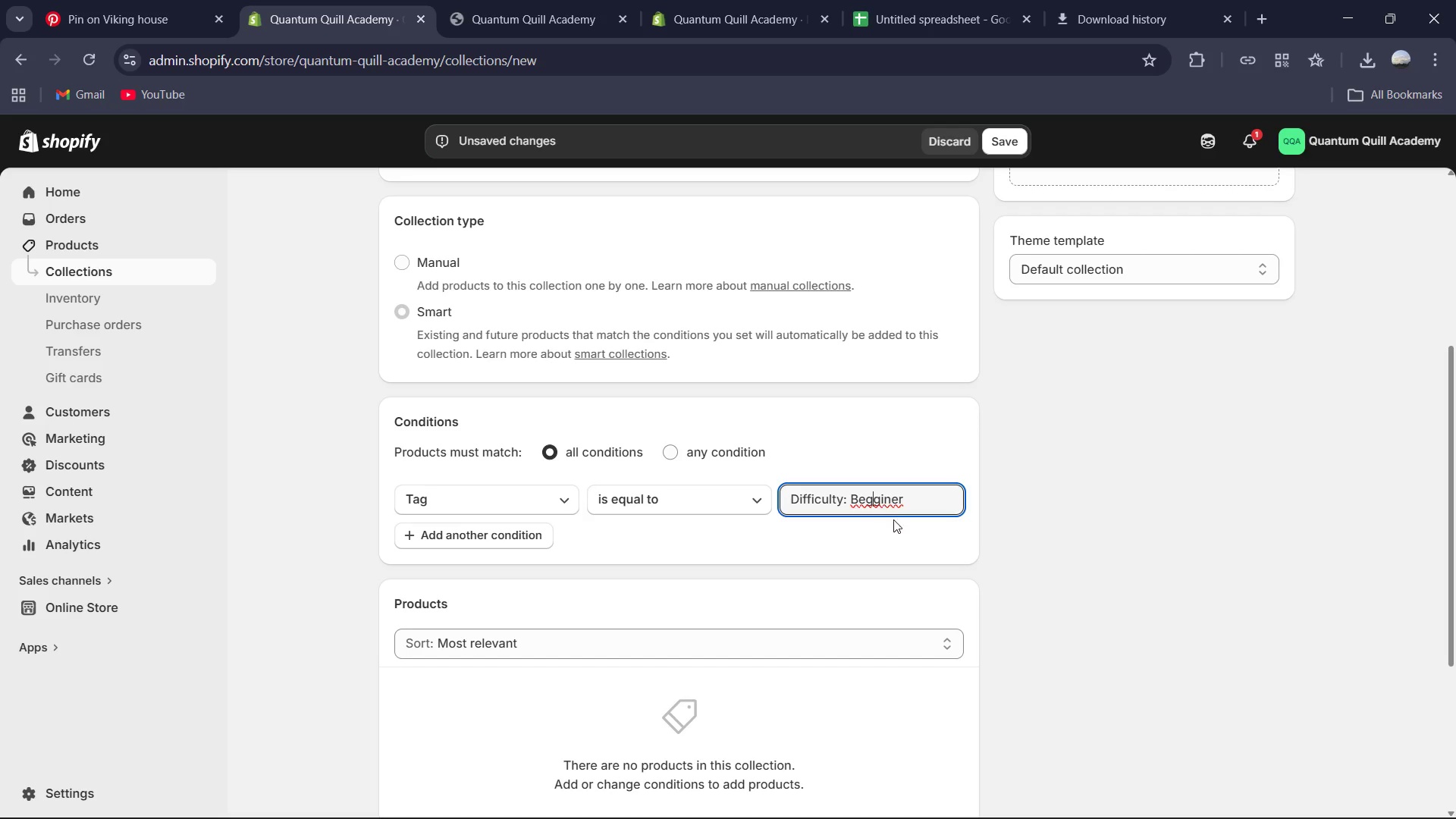 
key(Backspace)
 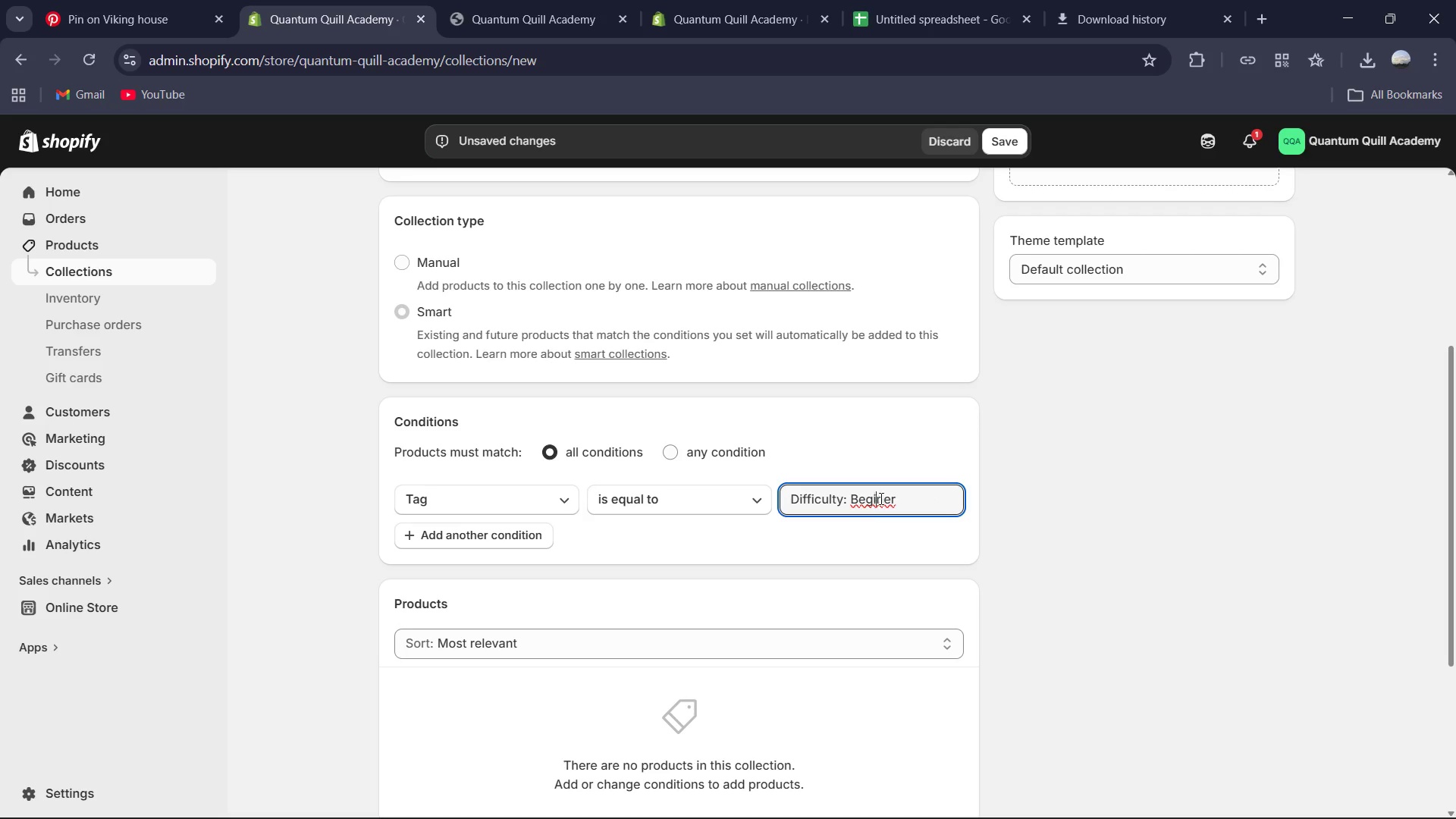 
wait(5.03)
 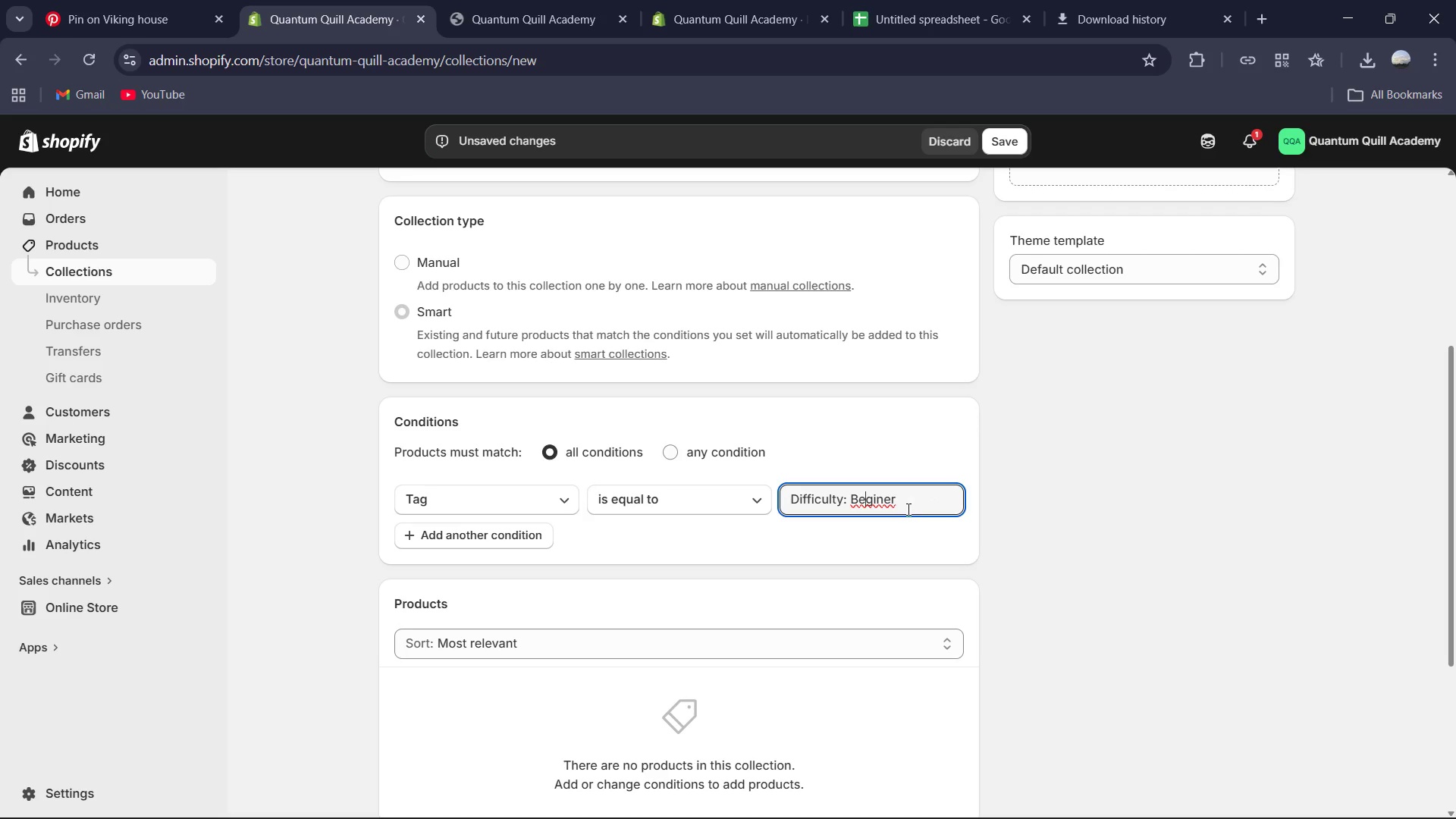 
key(N)
 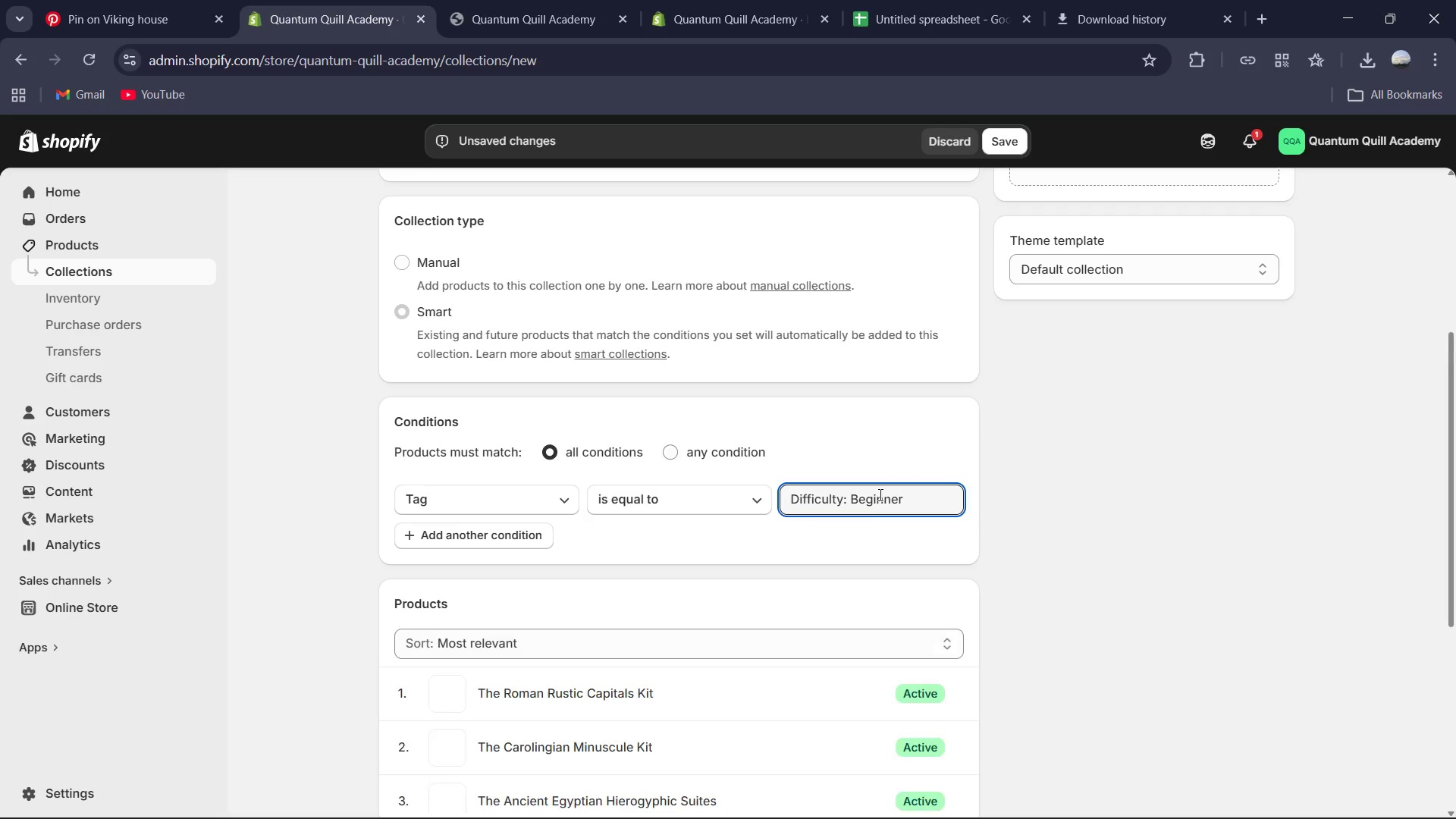 
scroll: coordinate [895, 483], scroll_direction: down, amount: 4.0
 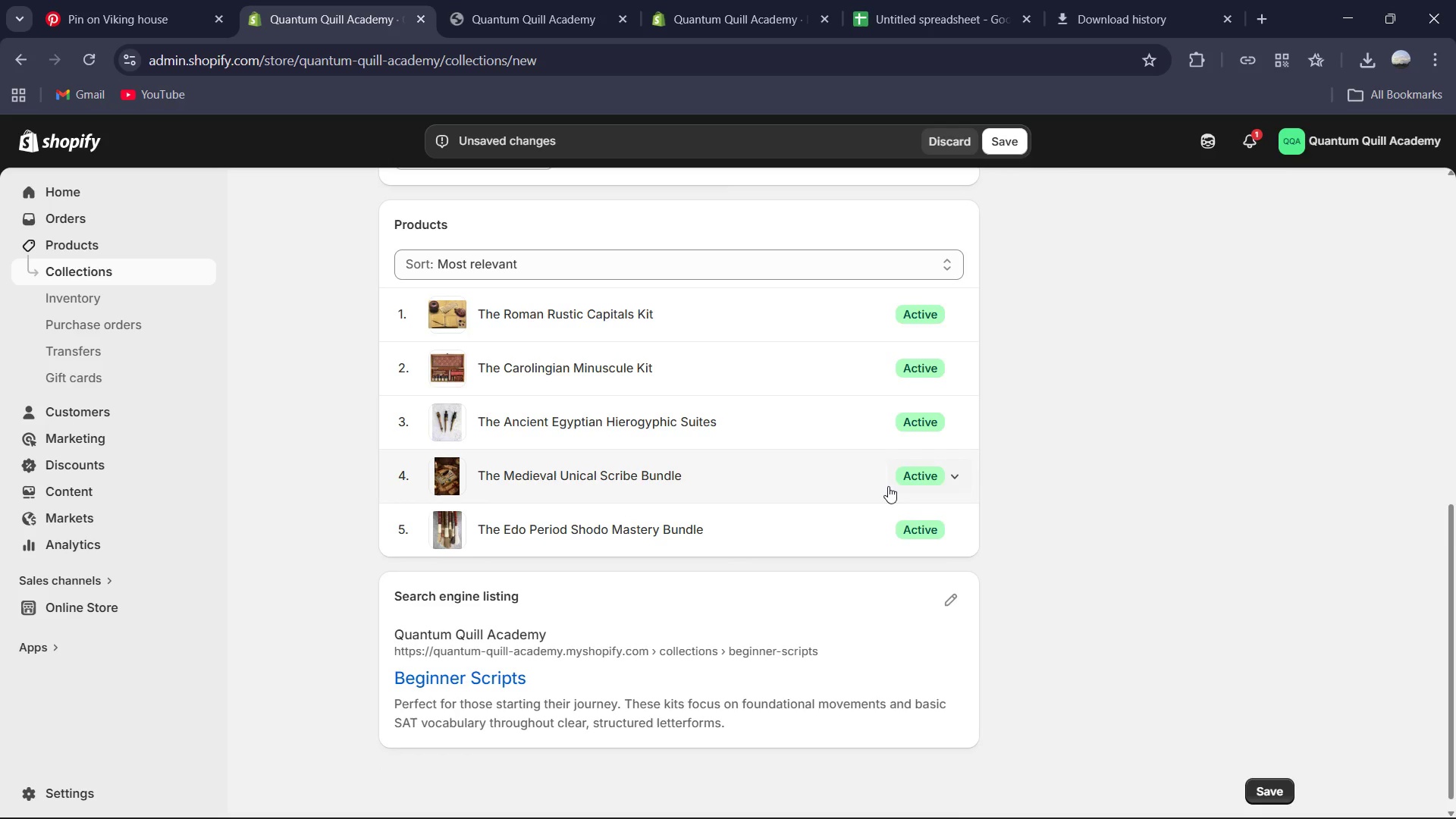 
scroll: coordinate [897, 460], scroll_direction: up, amount: 3.0
 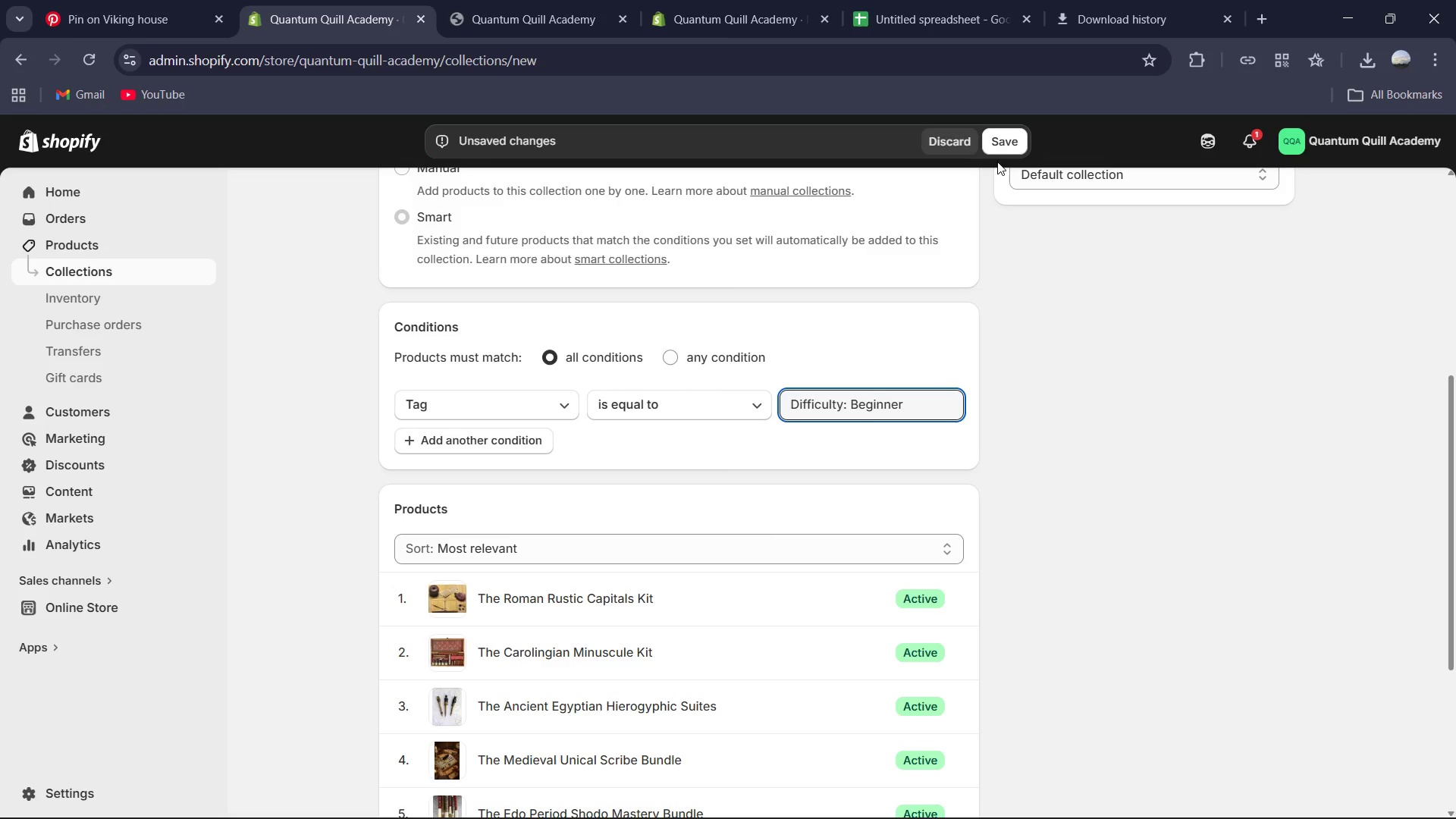 
left_click([997, 140])
 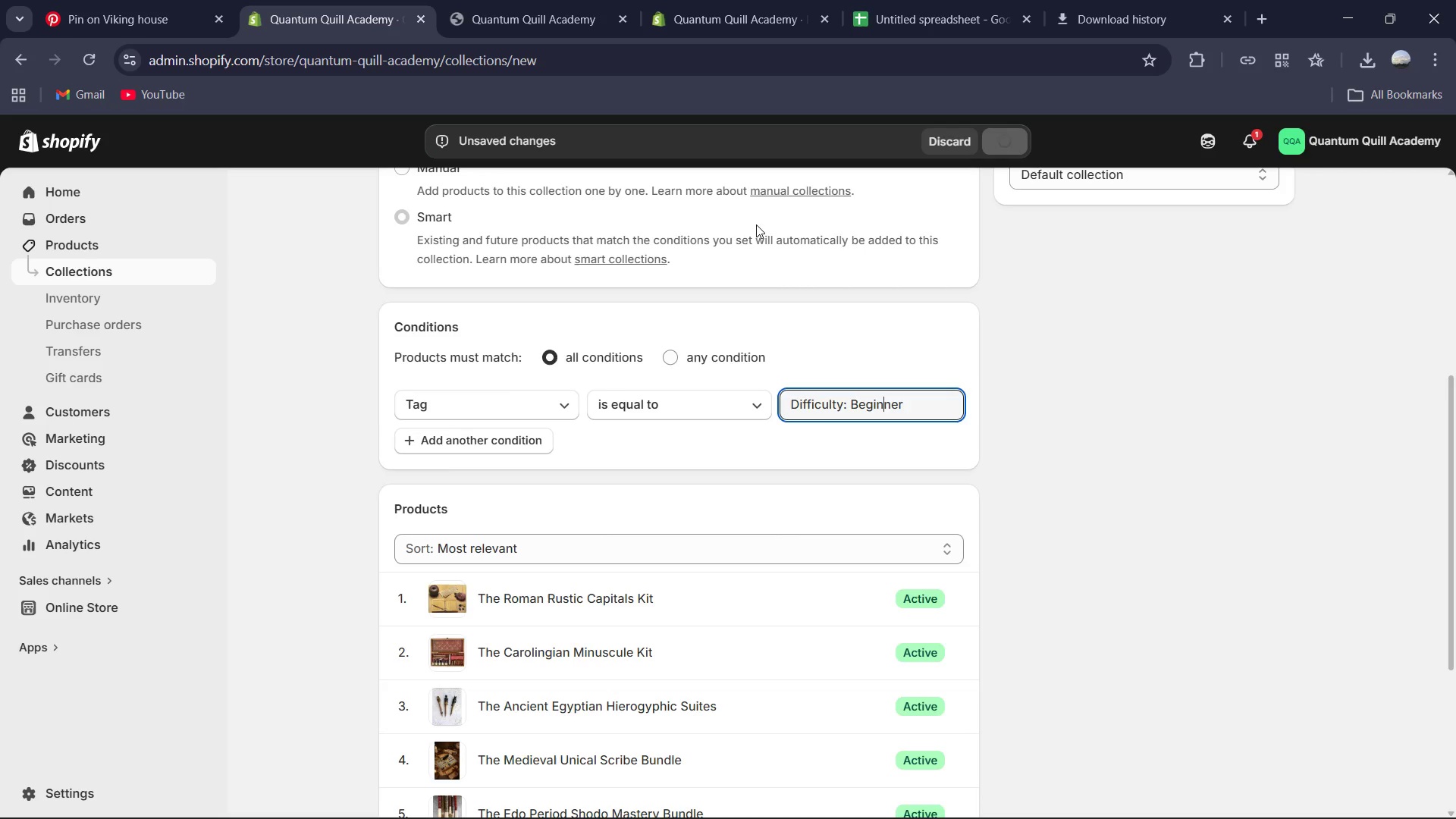 
scroll: coordinate [780, 293], scroll_direction: up, amount: 7.0
 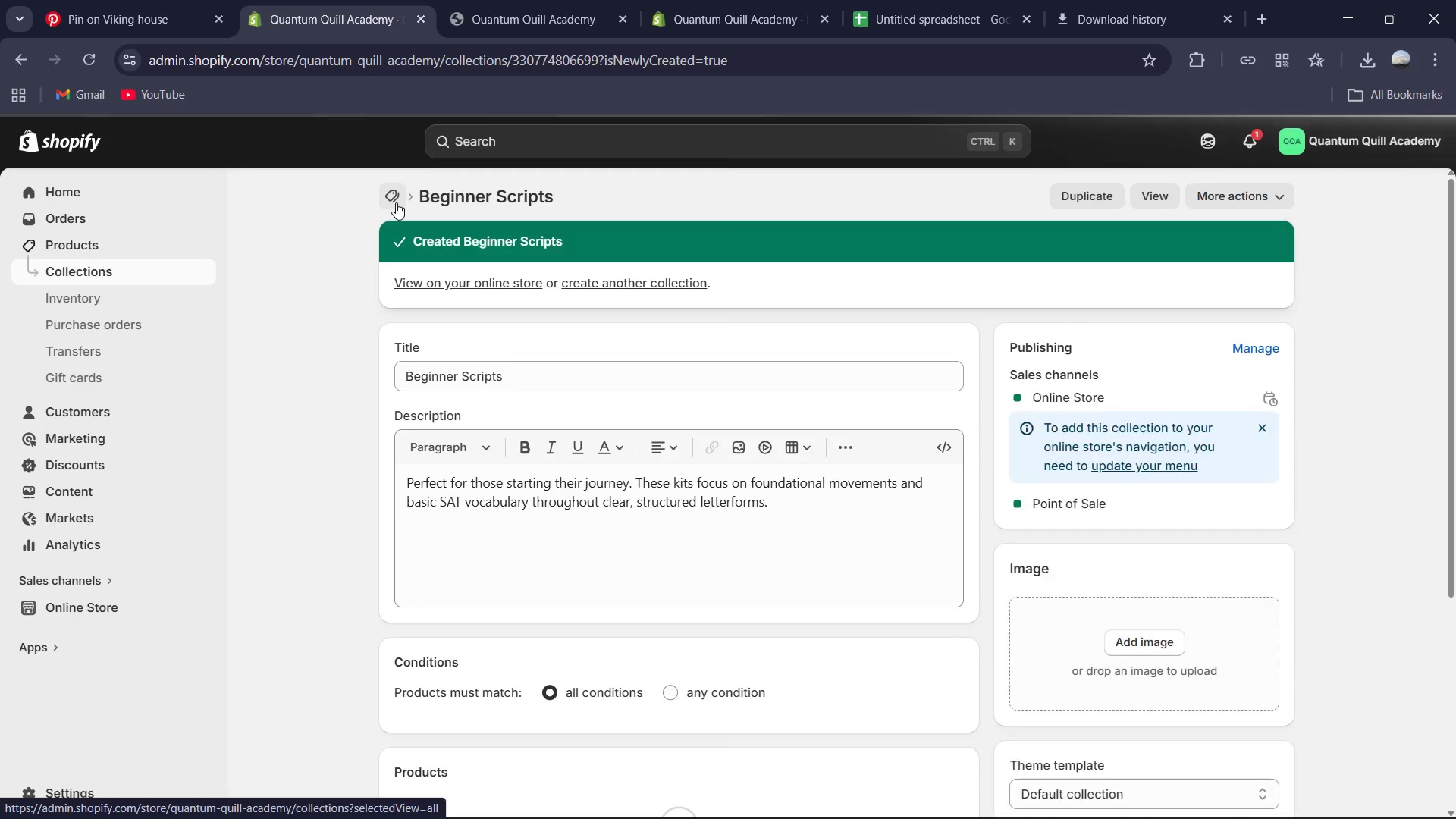 
left_click([396, 202])
 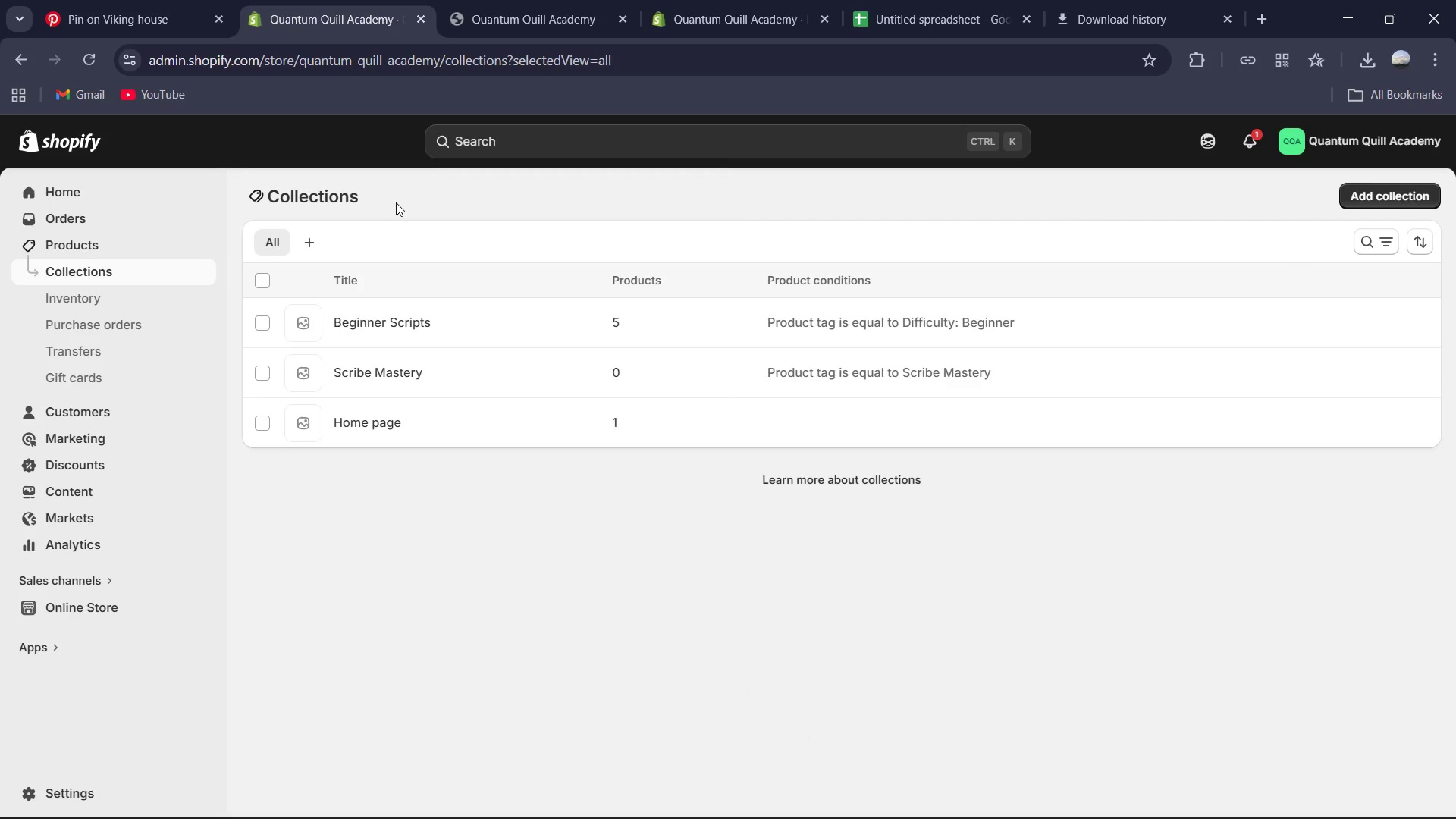 
wait(8.8)
 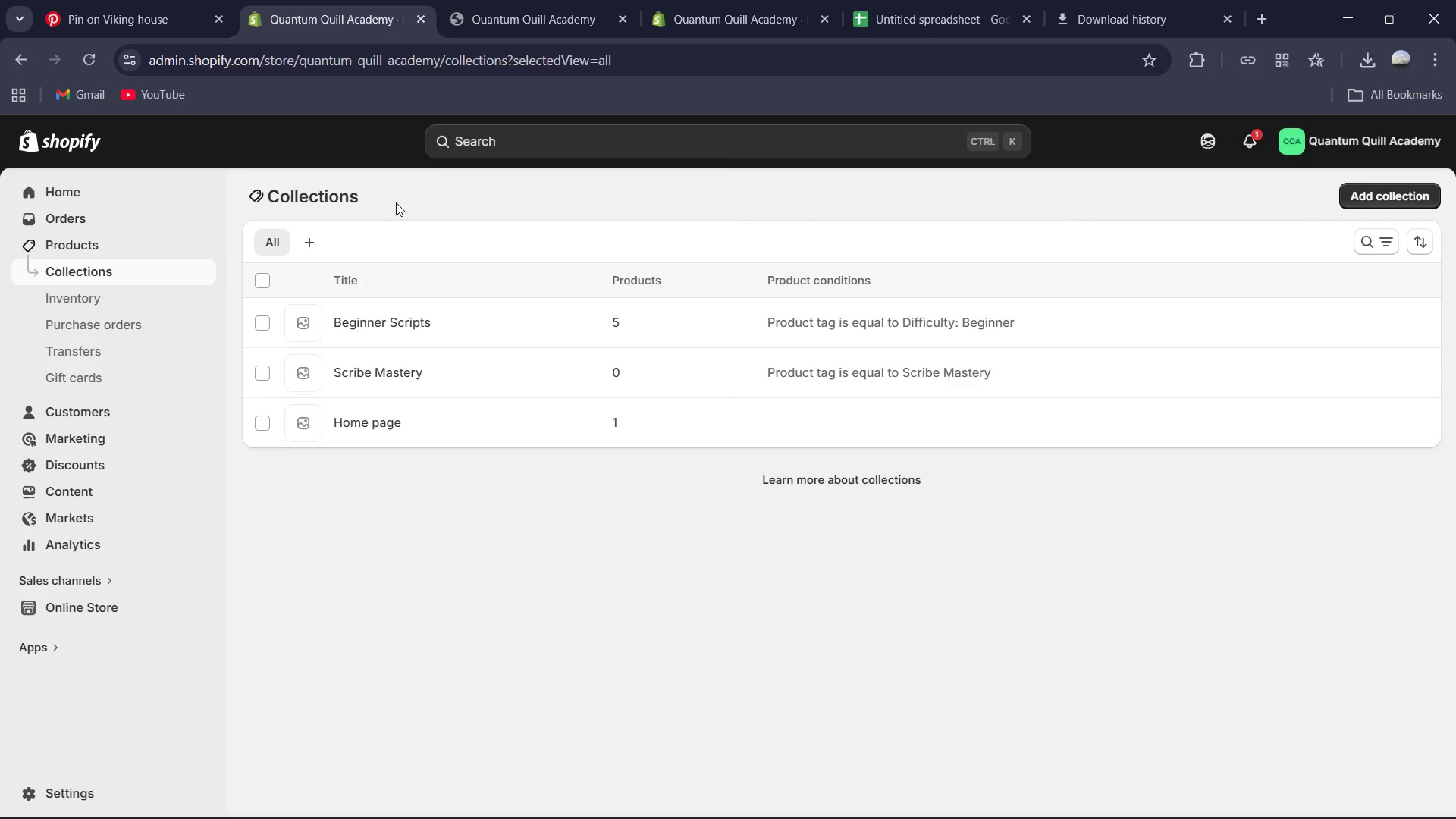 
left_click([1397, 196])
 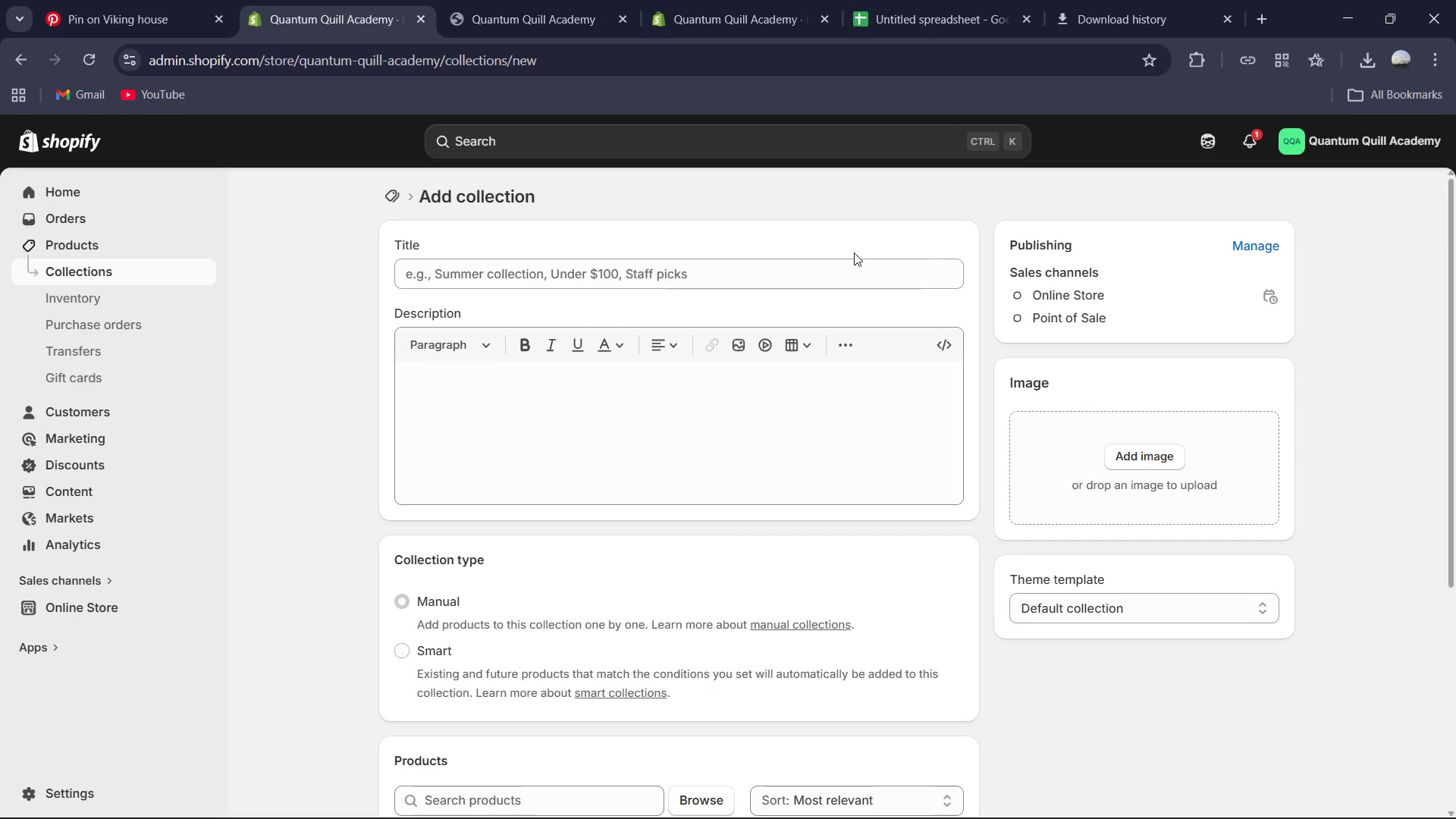 
left_click([654, 275])
 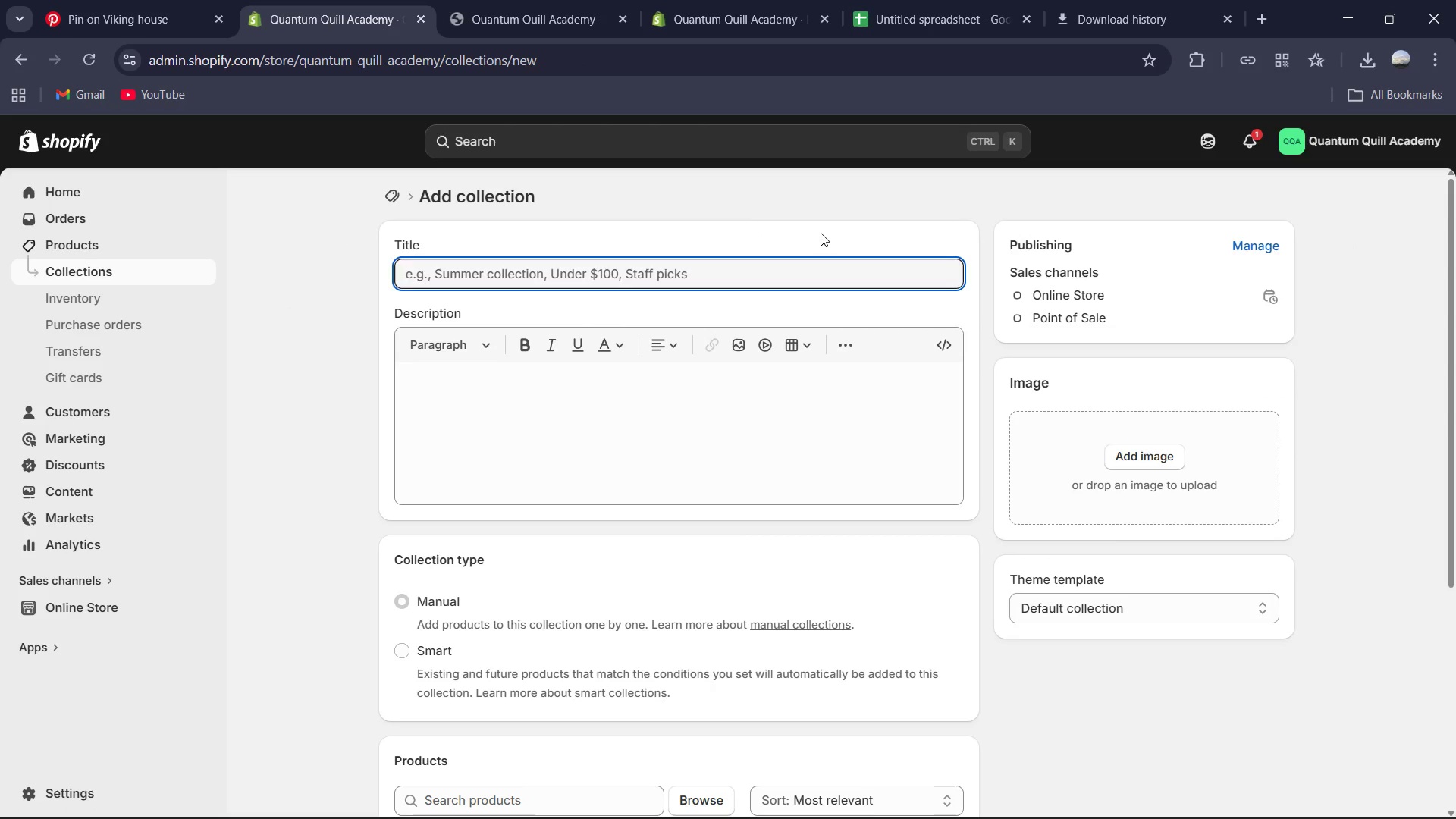 
type(Advanced nm)
key(Backspace)
key(Backspace)
type(Masterclasses )
 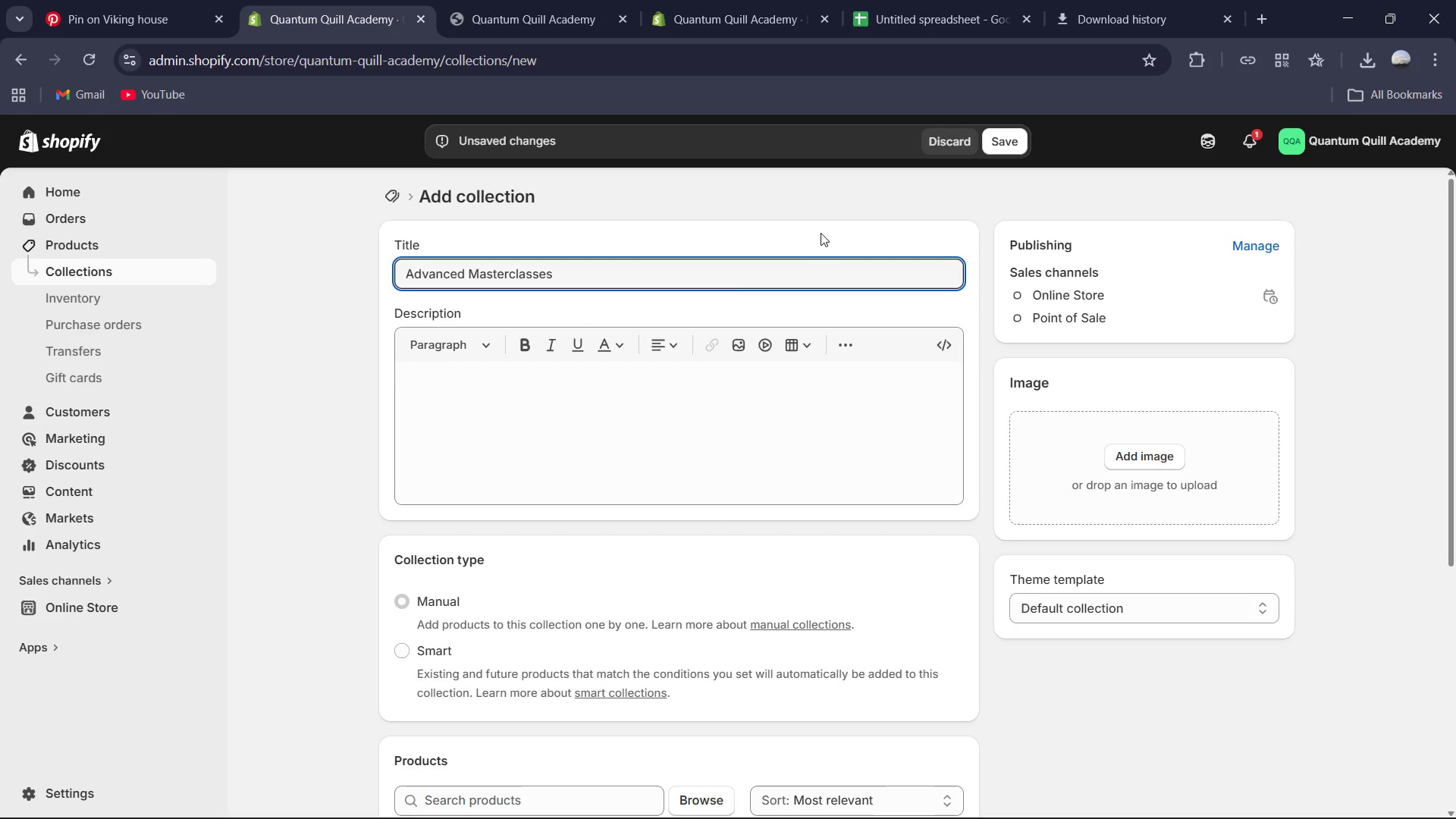 
left_click([544, 413])
 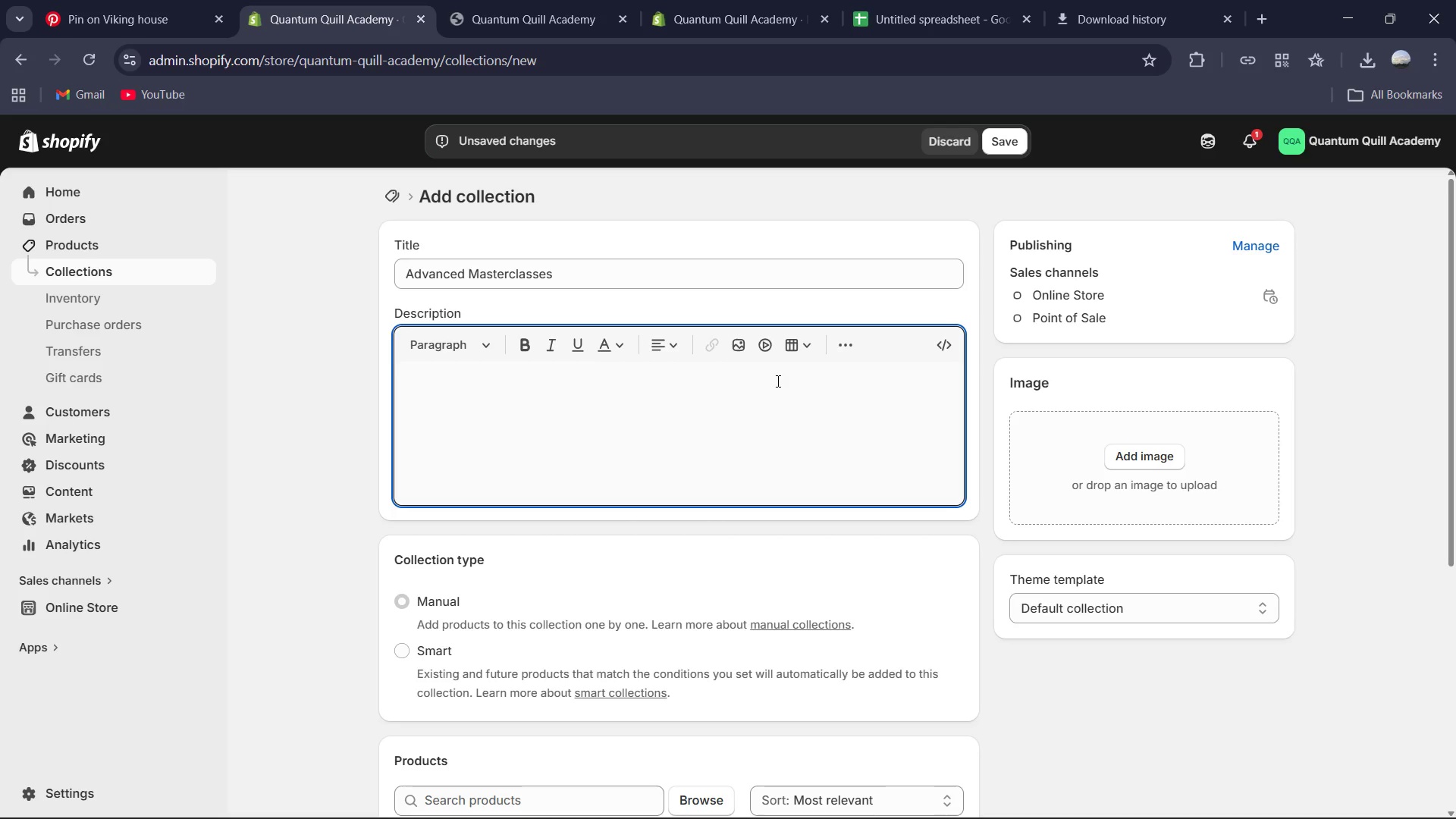 
type(For the experien)
key(Backspace)
type(ced scribe. Challenges advanced fine motor skills with complex ornamental flourishesa)
key(Backspace)
type( and deep-dive historical literacy projects. )
 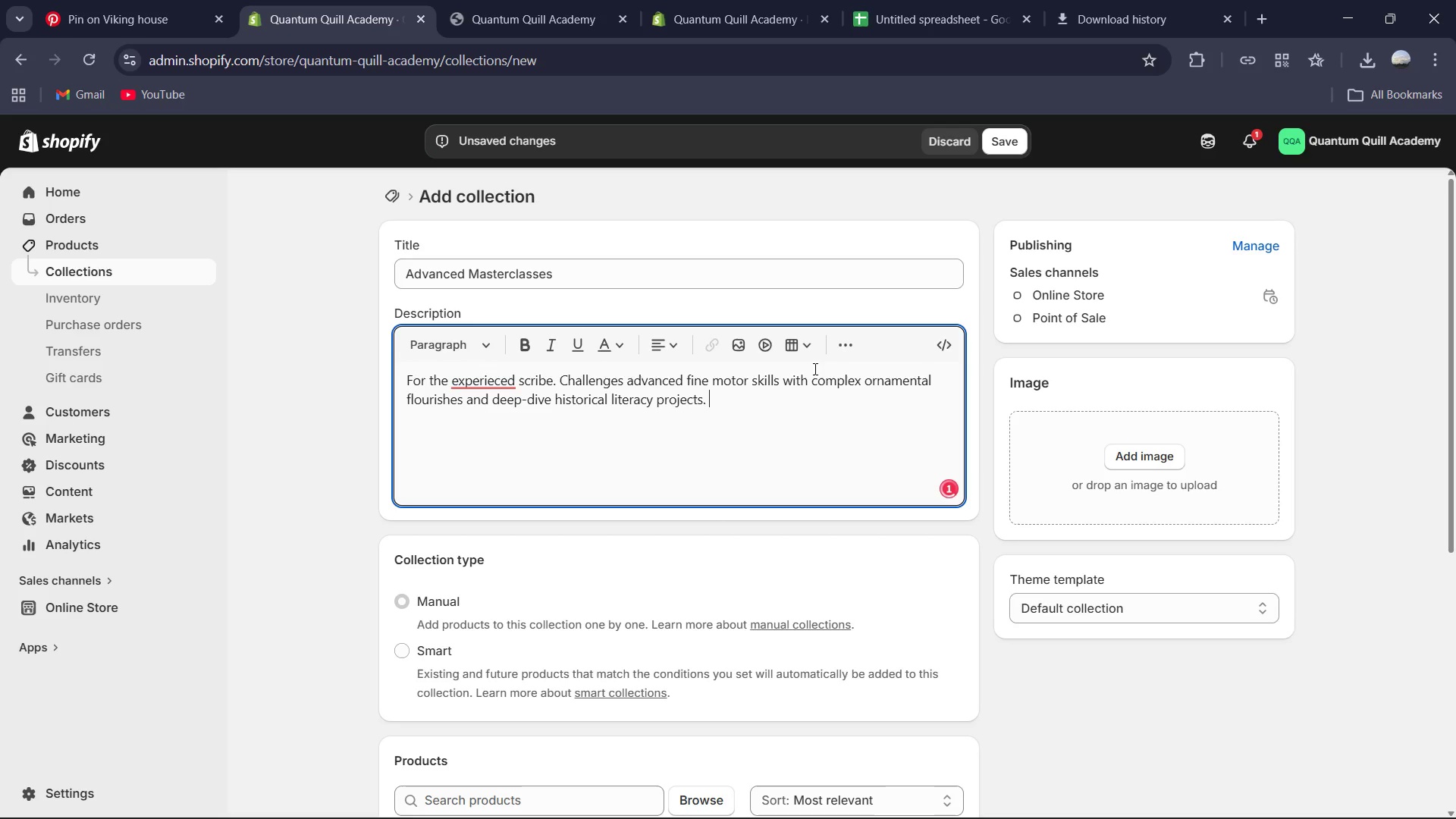 
left_click([466, 389])
 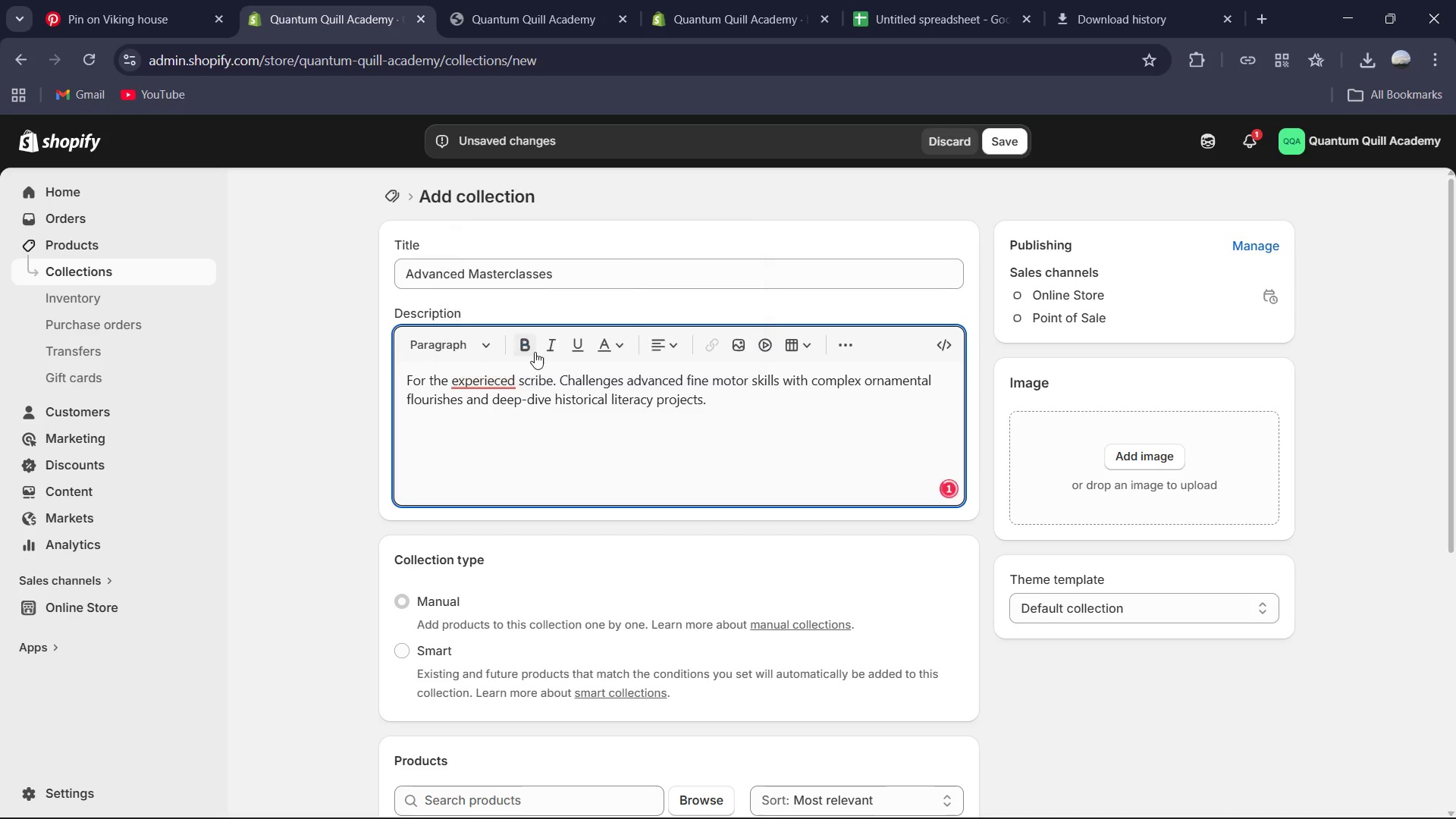 
scroll: coordinate [801, 467], scroll_direction: down, amount: 4.0
 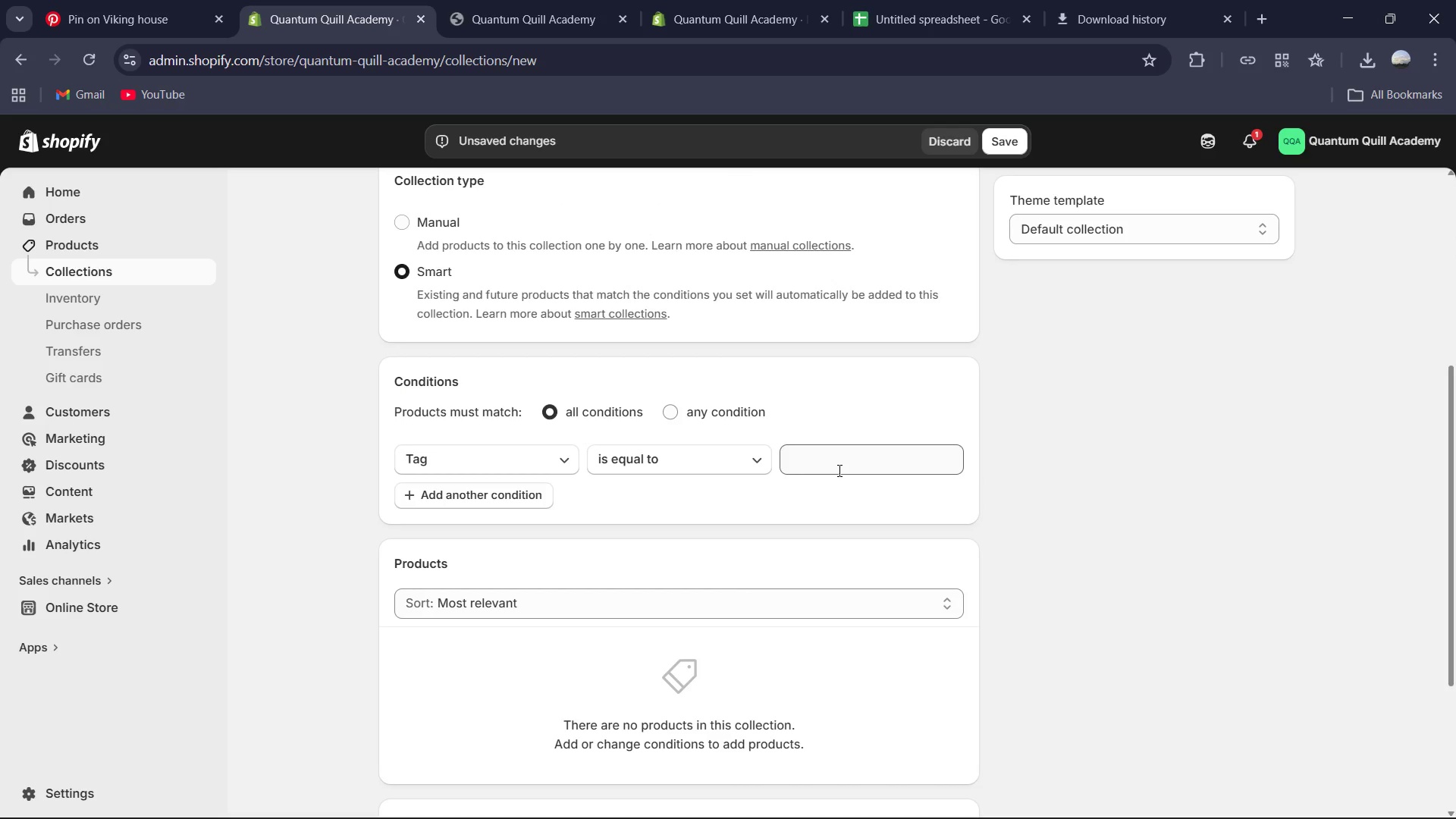 
left_click([838, 470])
 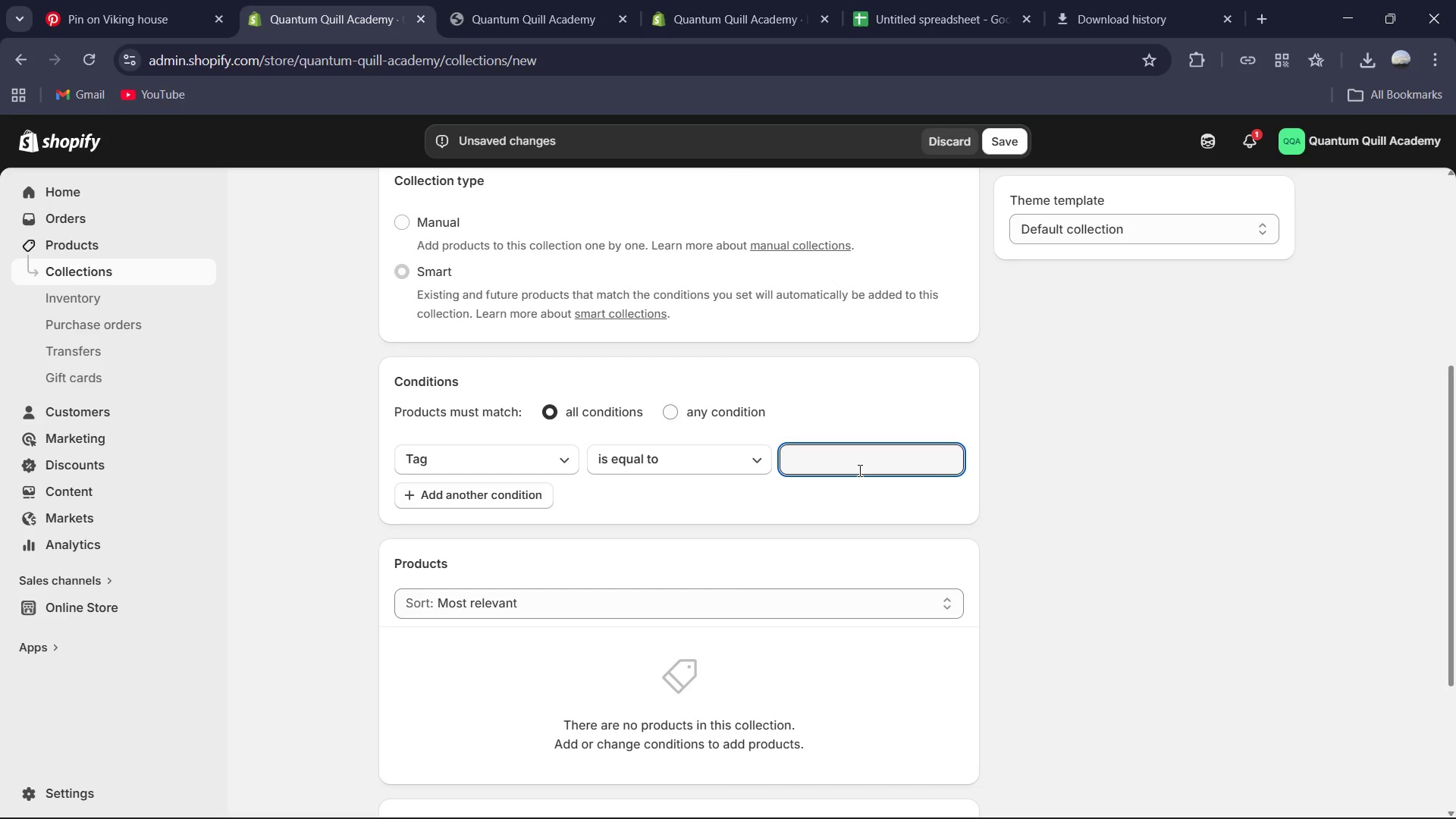 
type(Diffiv)
key(Backspace)
type(culty: M)
key(Backspace)
type(Advanced)
 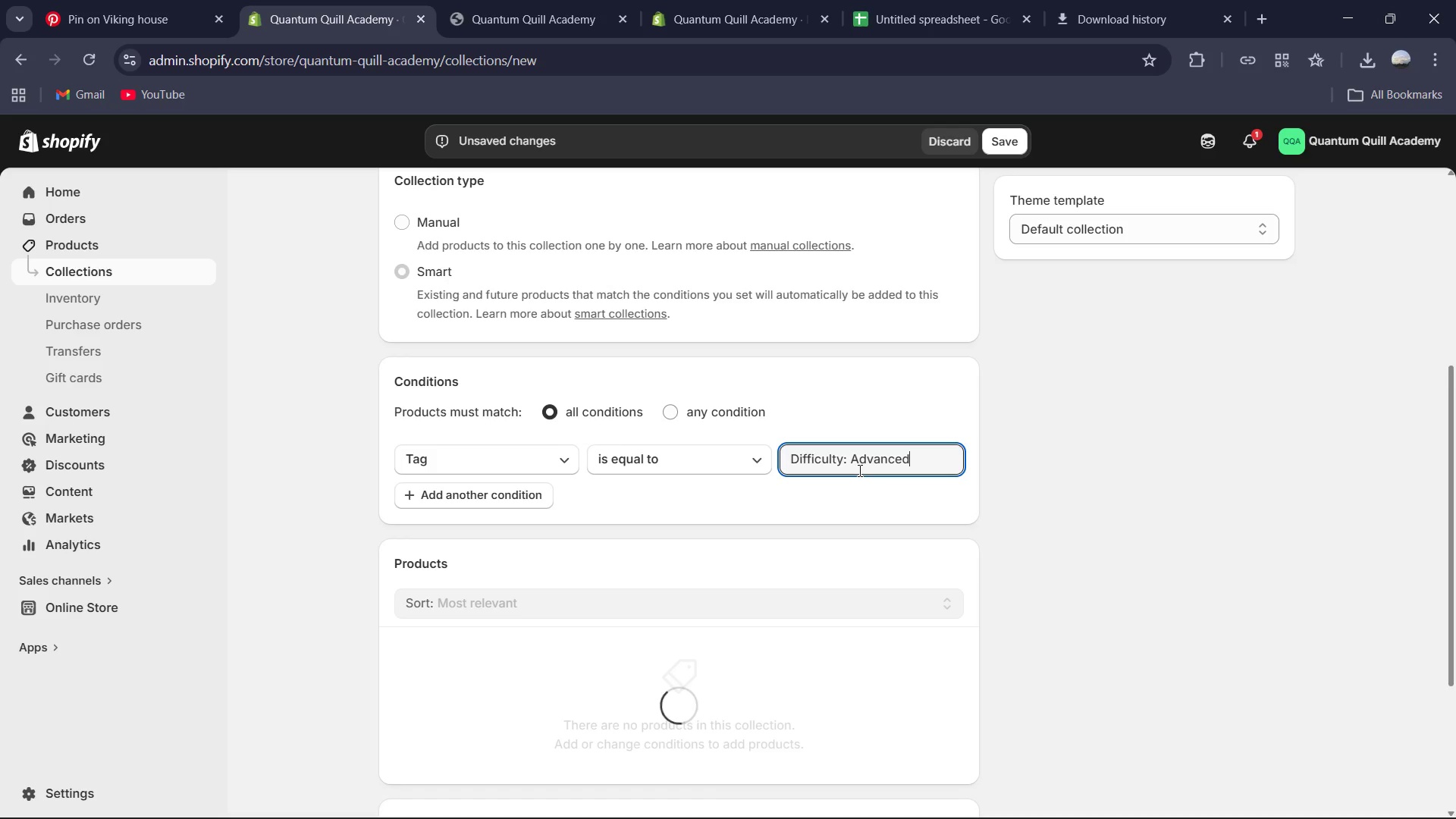 
scroll: coordinate [844, 600], scroll_direction: down, amount: 3.0
 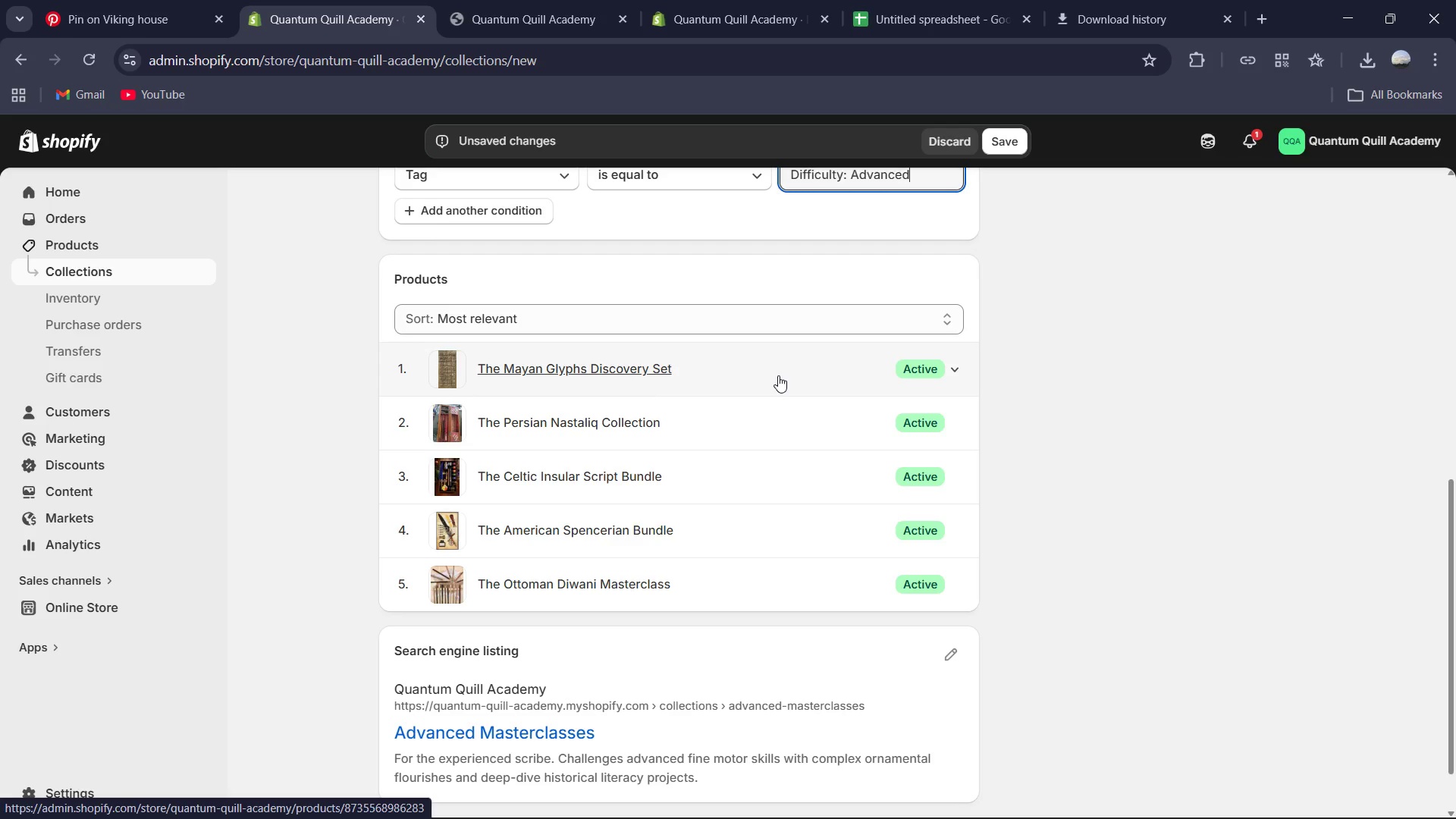 
scroll: coordinate [782, 351], scroll_direction: up, amount: 7.0
 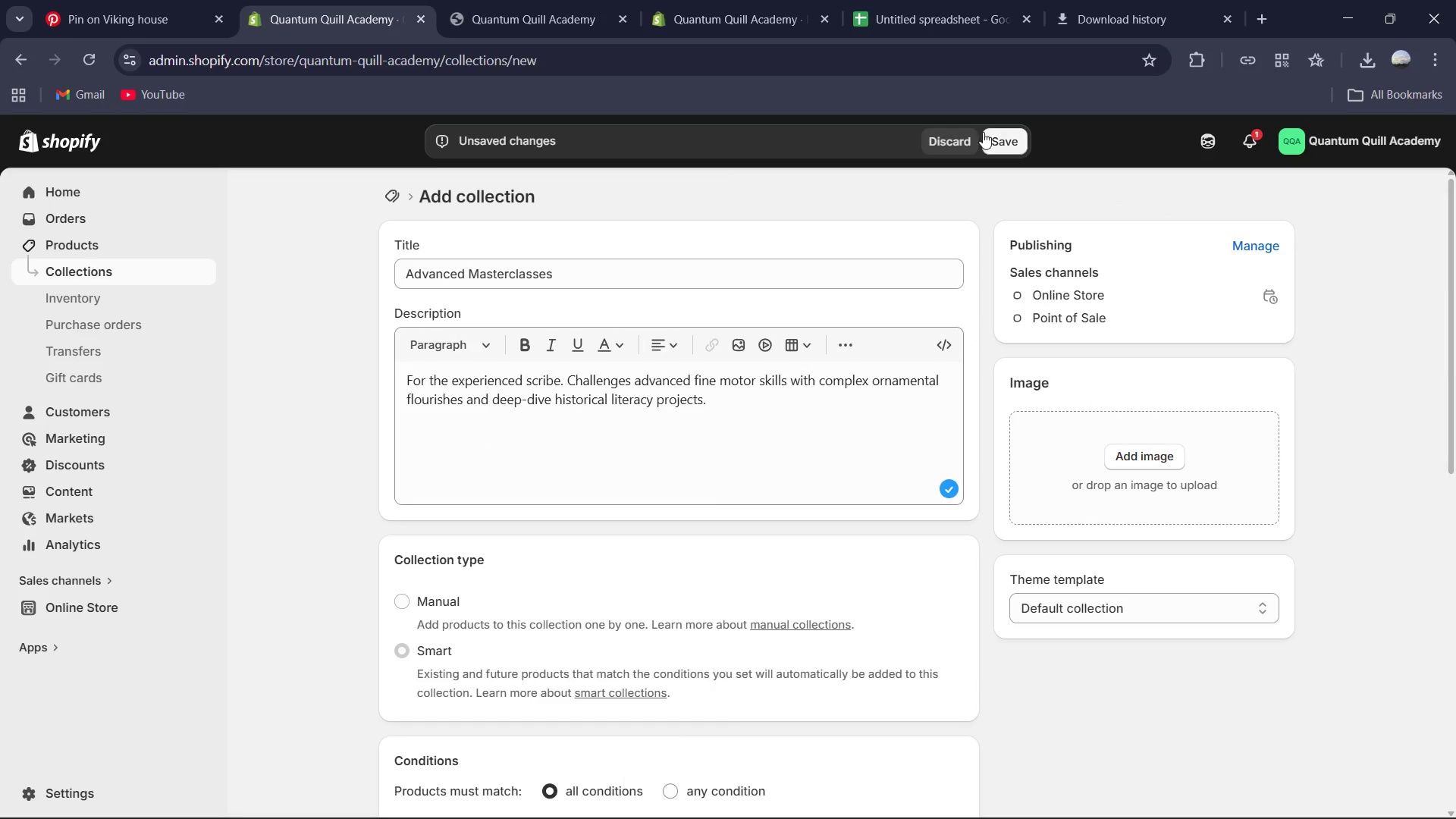 
left_click([986, 132])
 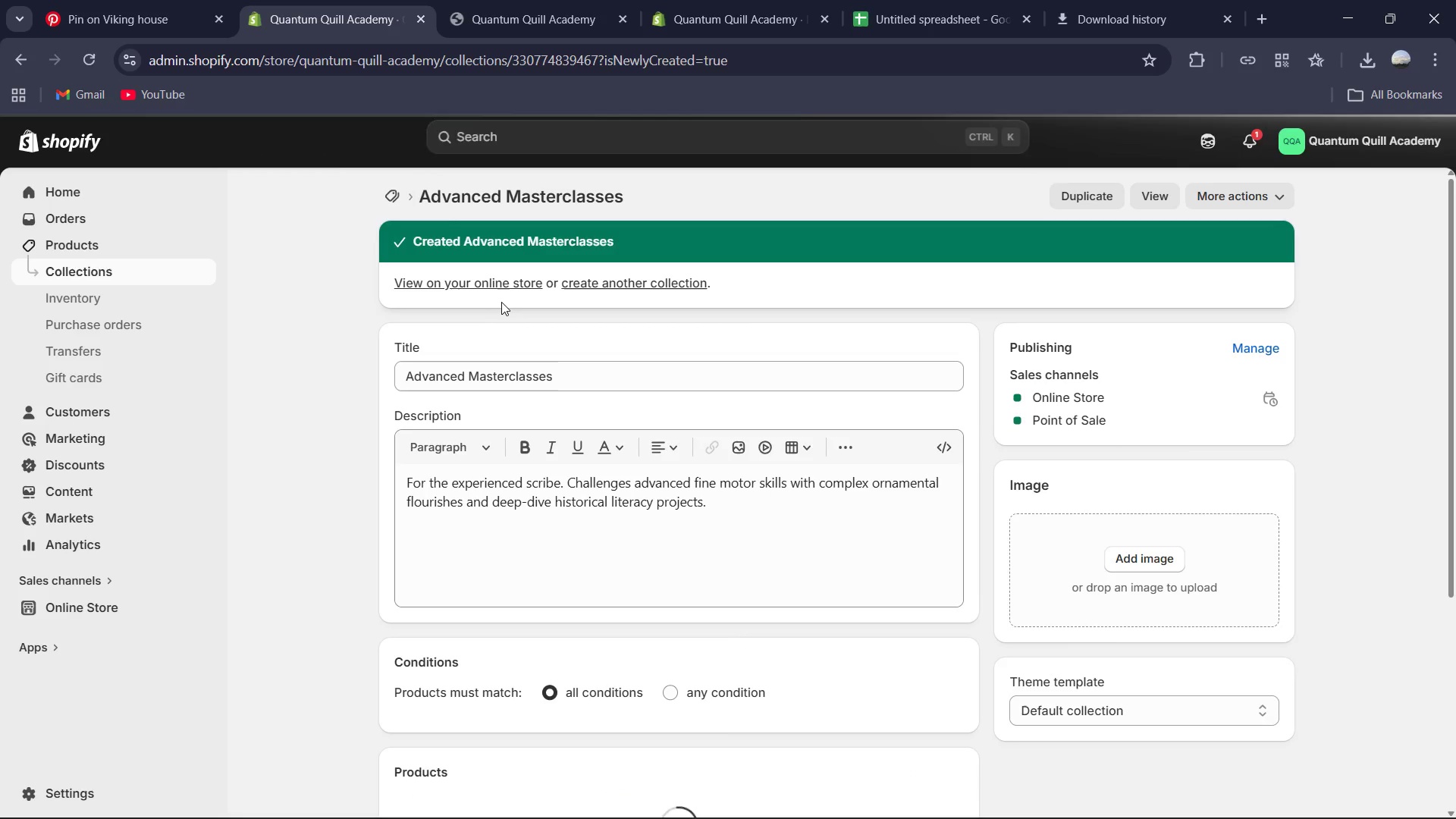 
left_click([391, 198])
 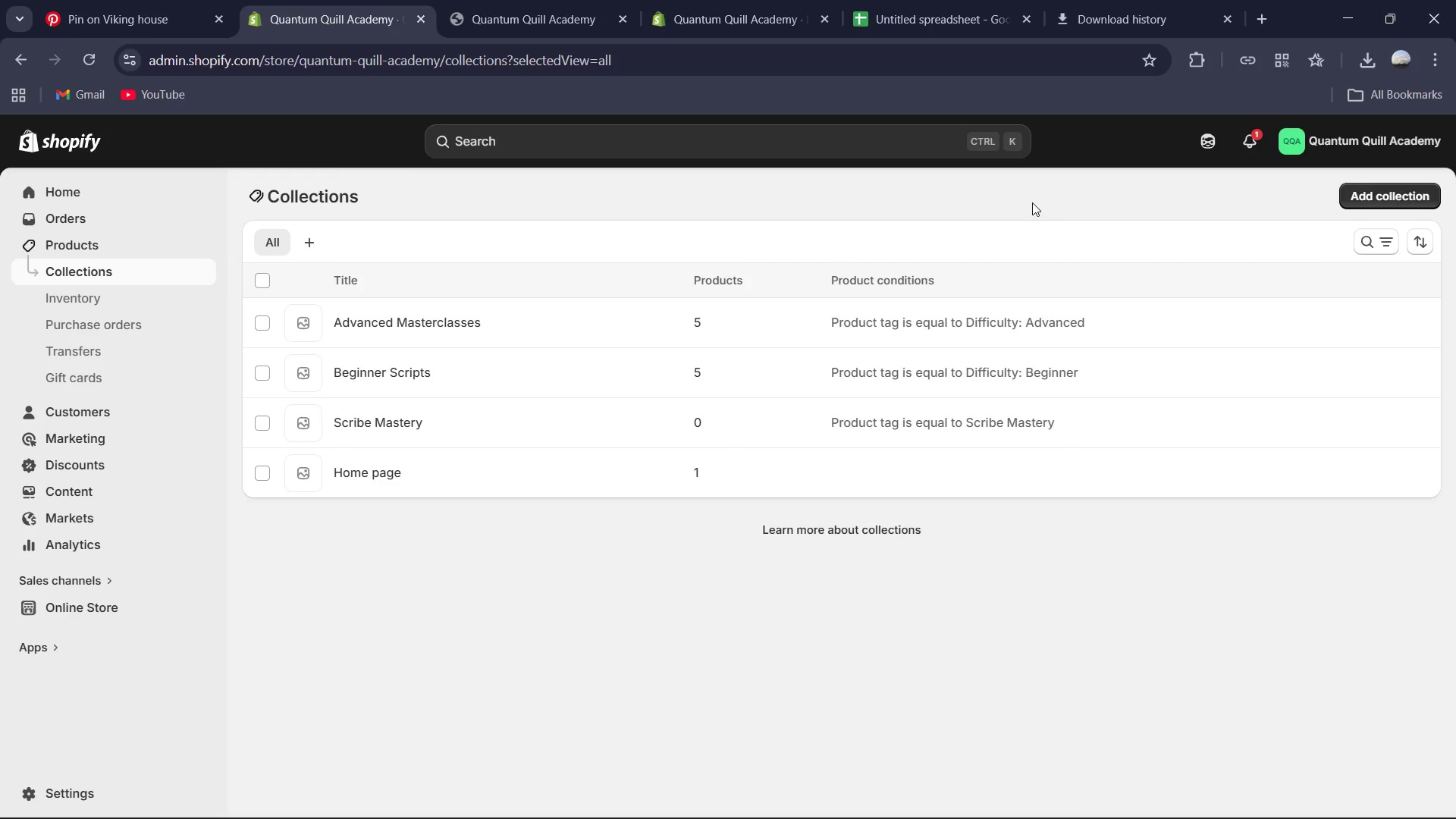 
left_click([1416, 191])
 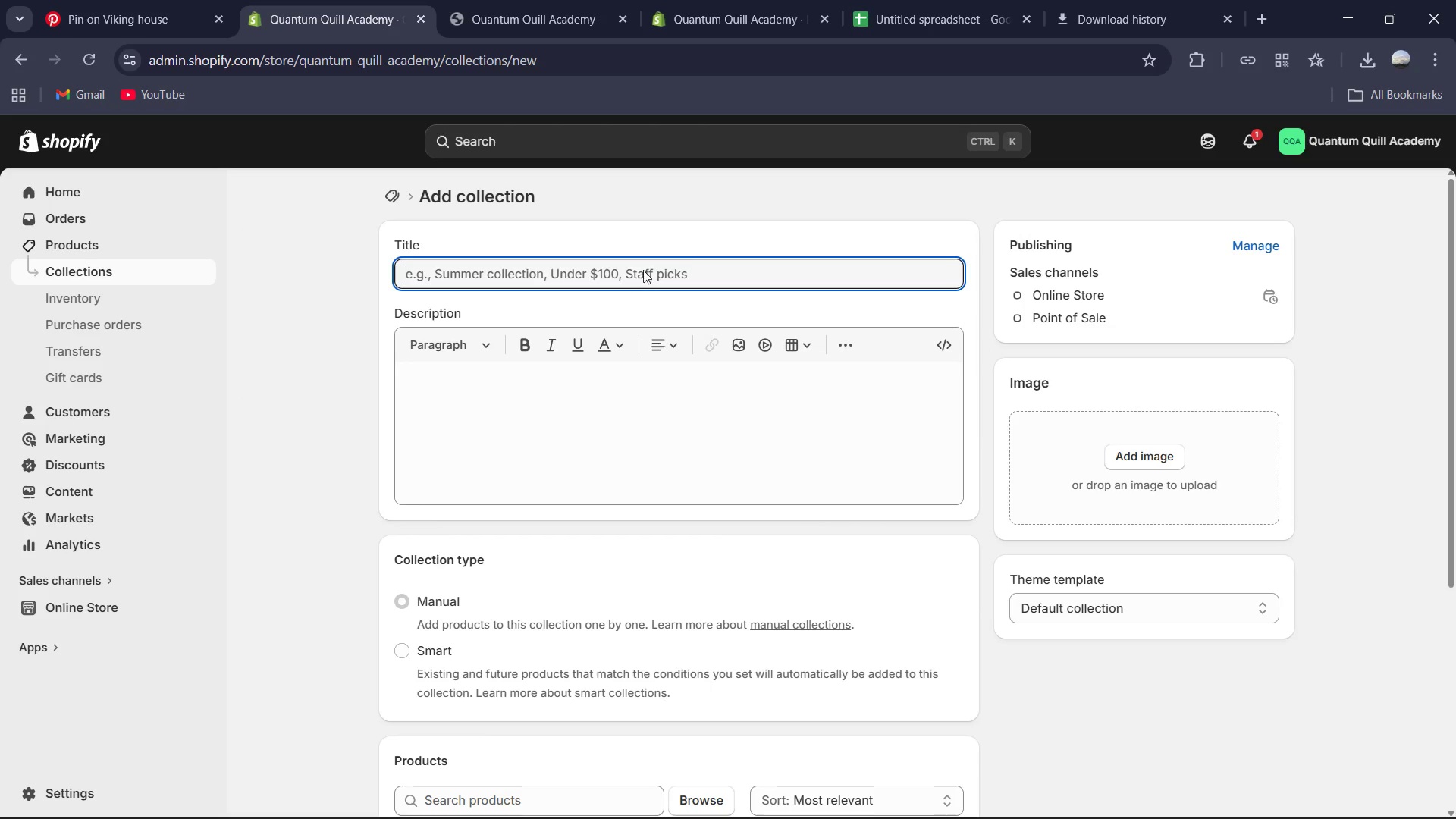 
type(Eurpo)
key(Backspace)
type(ea)
key(Backspace)
key(Backspace)
key(Backspace)
type(opean G)
key(Backspace)
type(Heritage )
 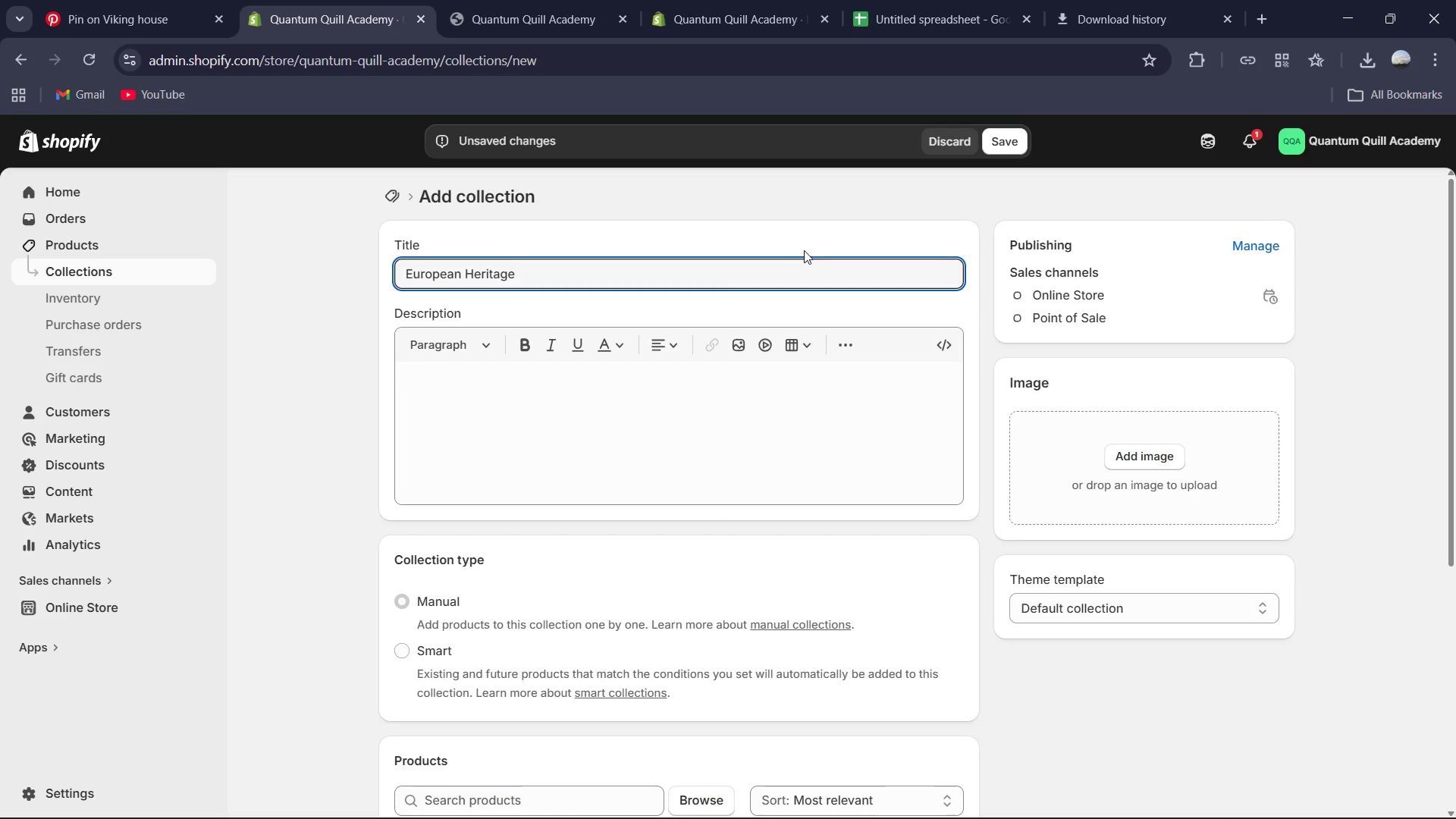 
left_click([771, 427])
 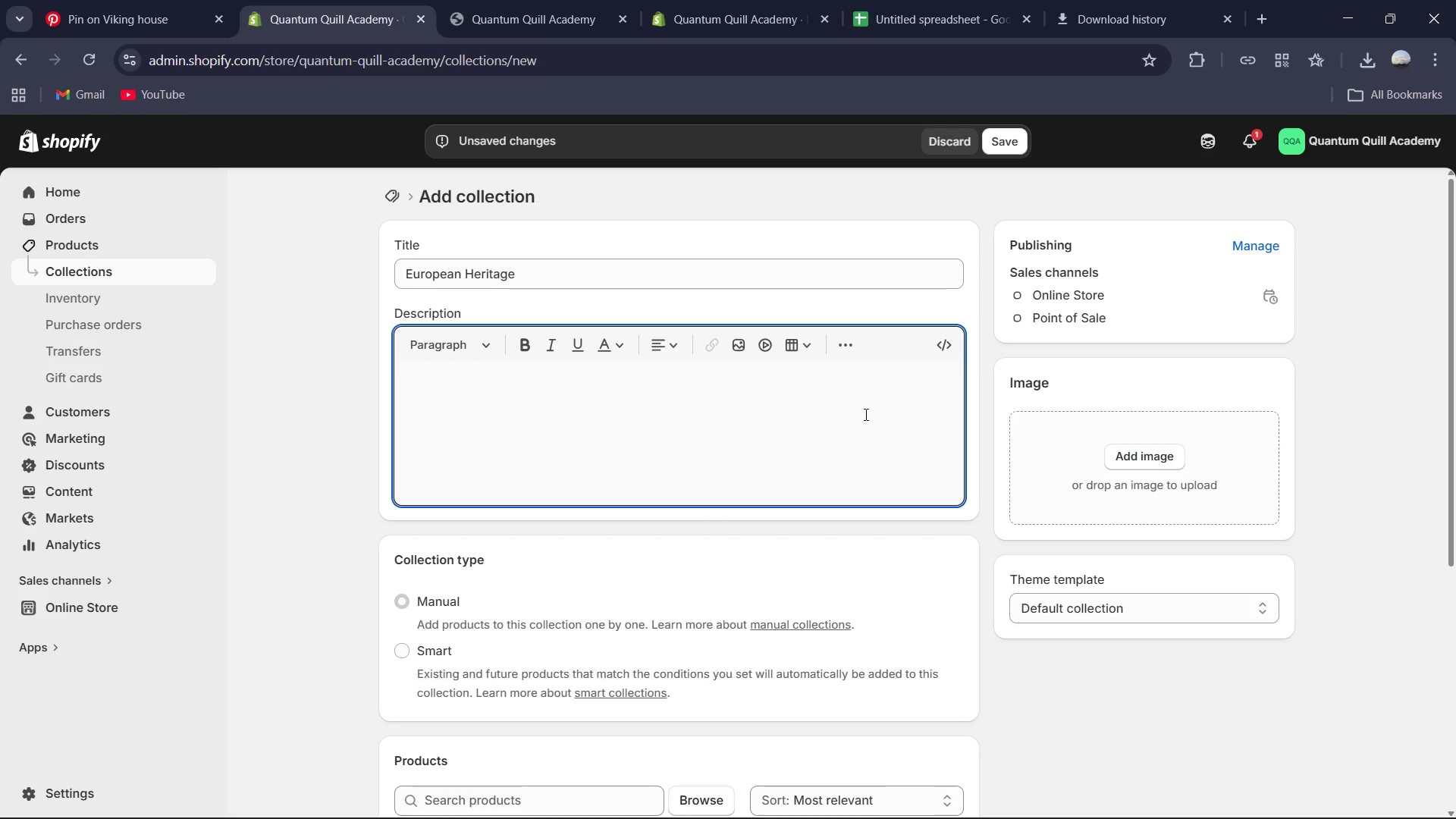 
type(Explore the evoli)
key(Backspace)
type(ution of Western writing )
key(Backspace)
type(, from he monastic cells of the m)
key(Backspace)
type(Middle Ages to the elegat)
key(Backspace)
type(nt cout)
key(Backspace)
type(rts of the Renaissancr )
key(Backspace)
type(e)
key(Backspace)
key(Backspace)
type(e and Victorian London. )
 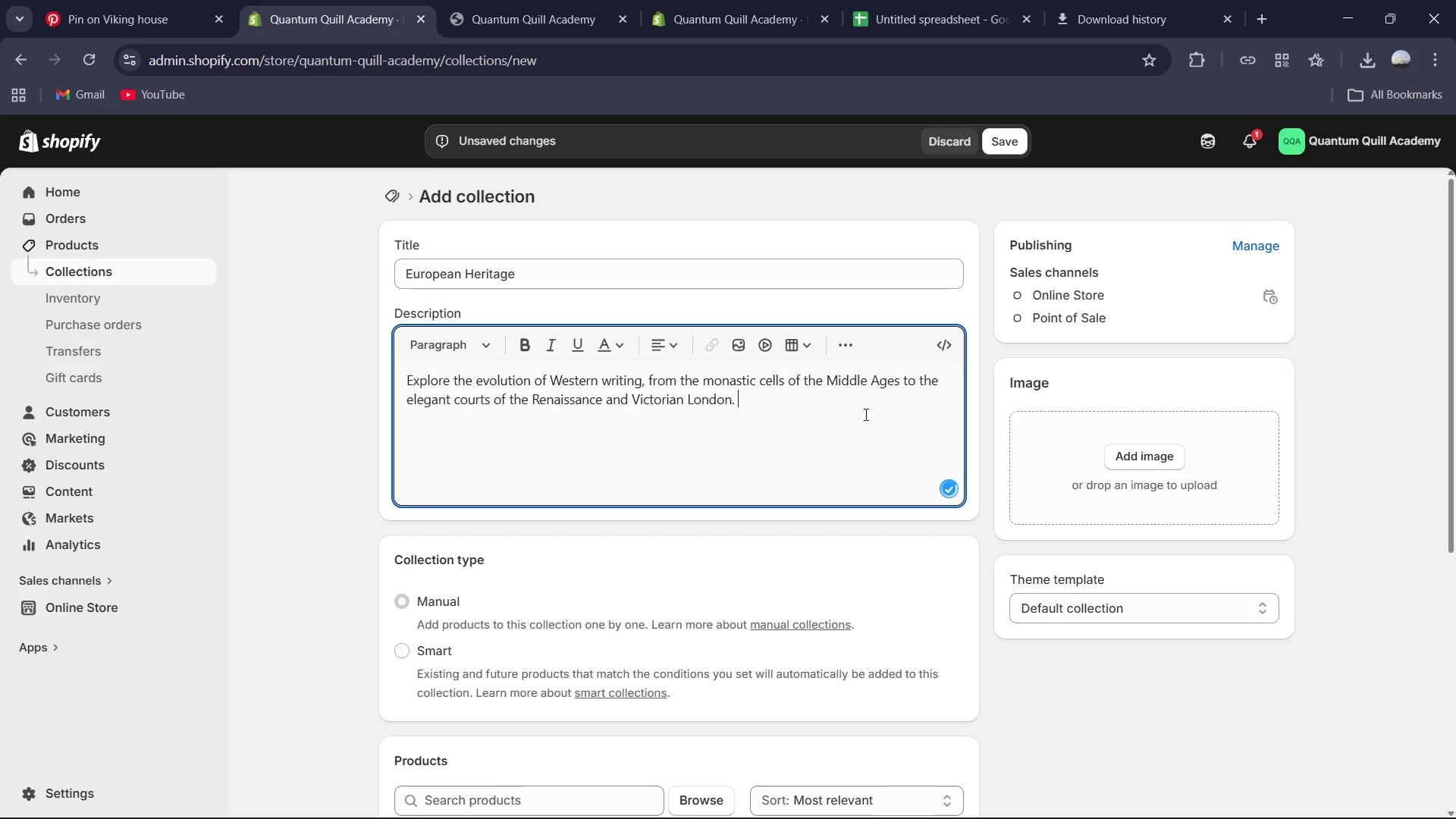 
scroll: coordinate [726, 410], scroll_direction: down, amount: 1.0
 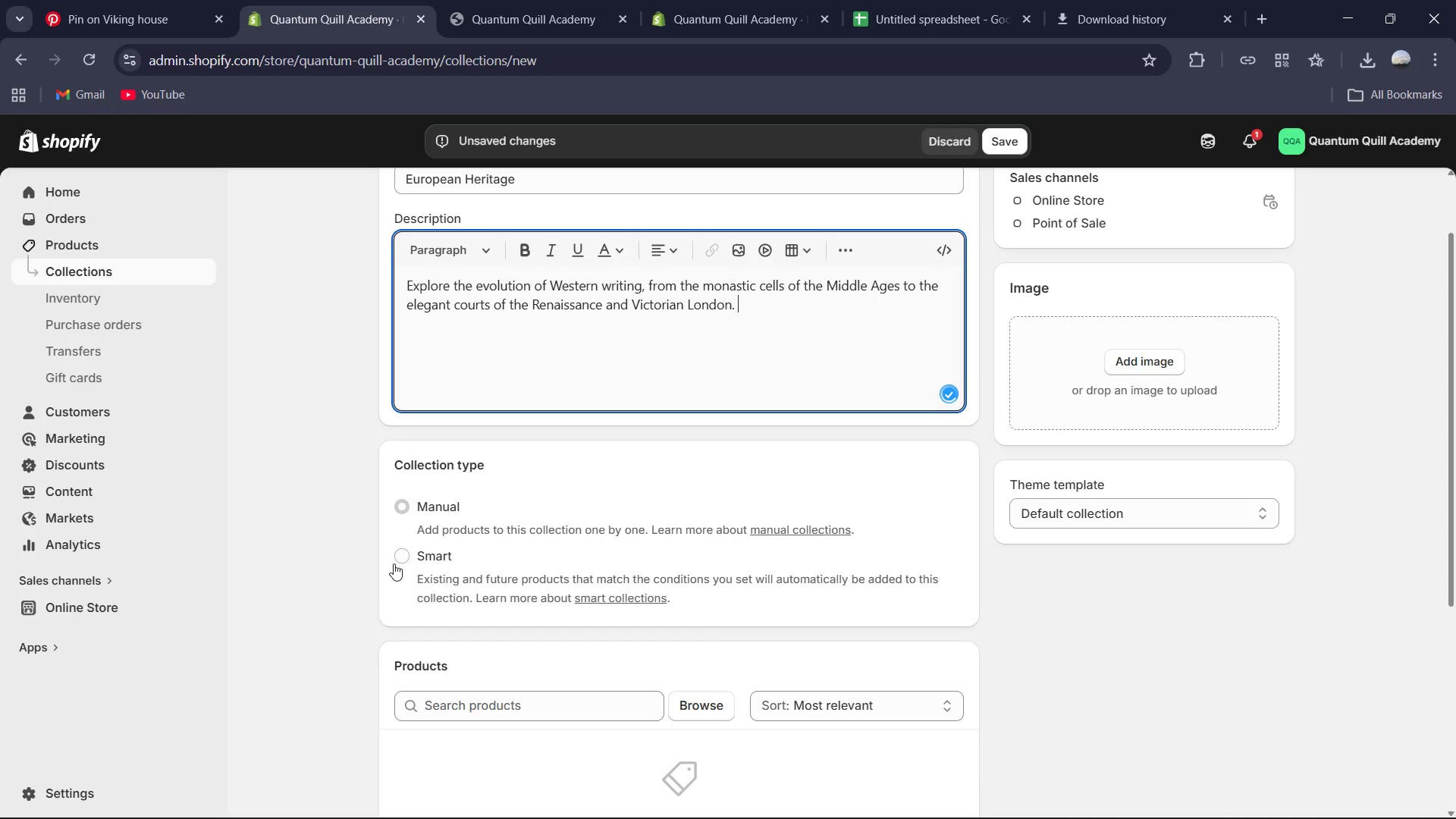 
left_click([395, 563])
 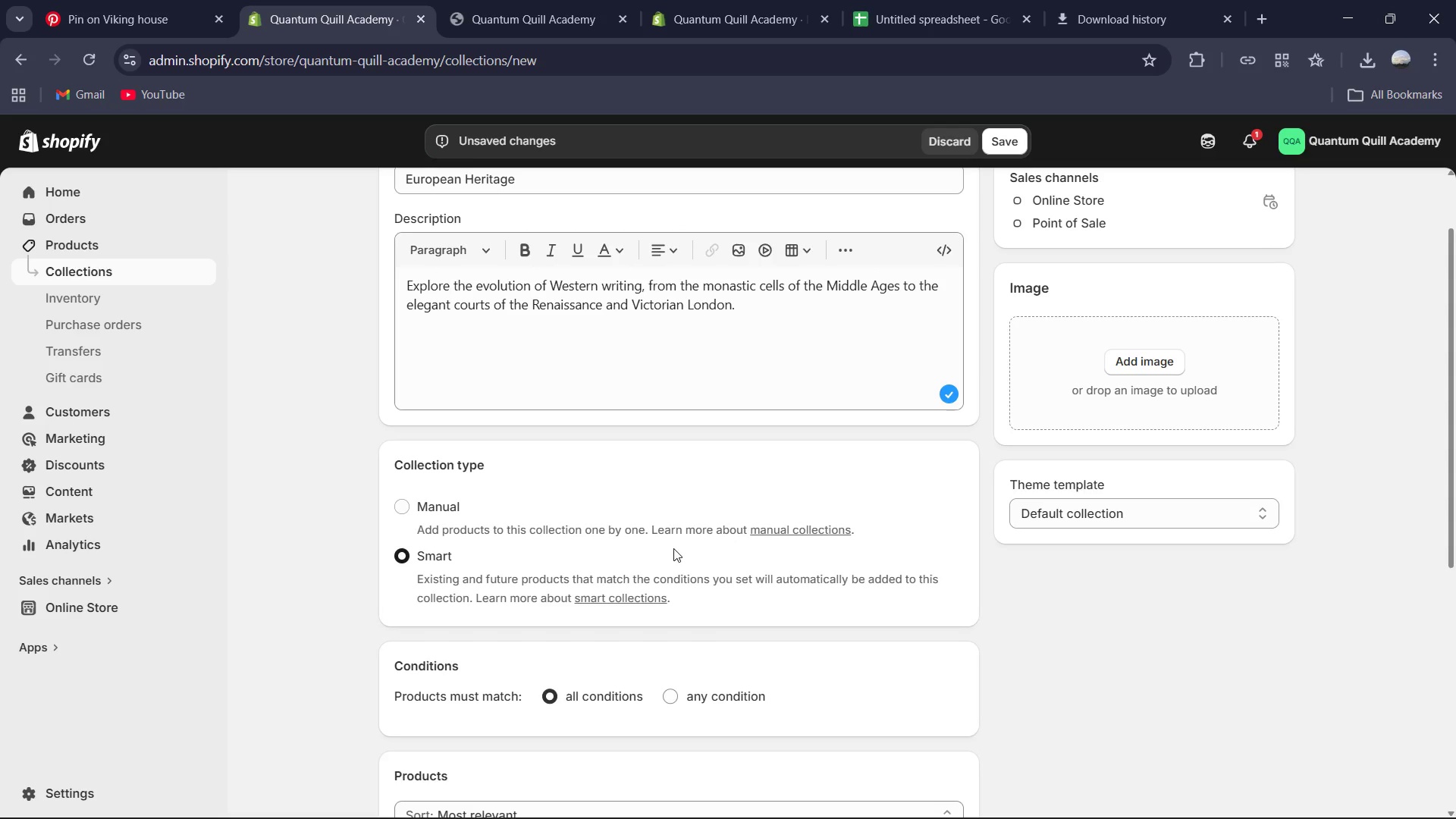 
scroll: coordinate [698, 526], scroll_direction: down, amount: 1.0
 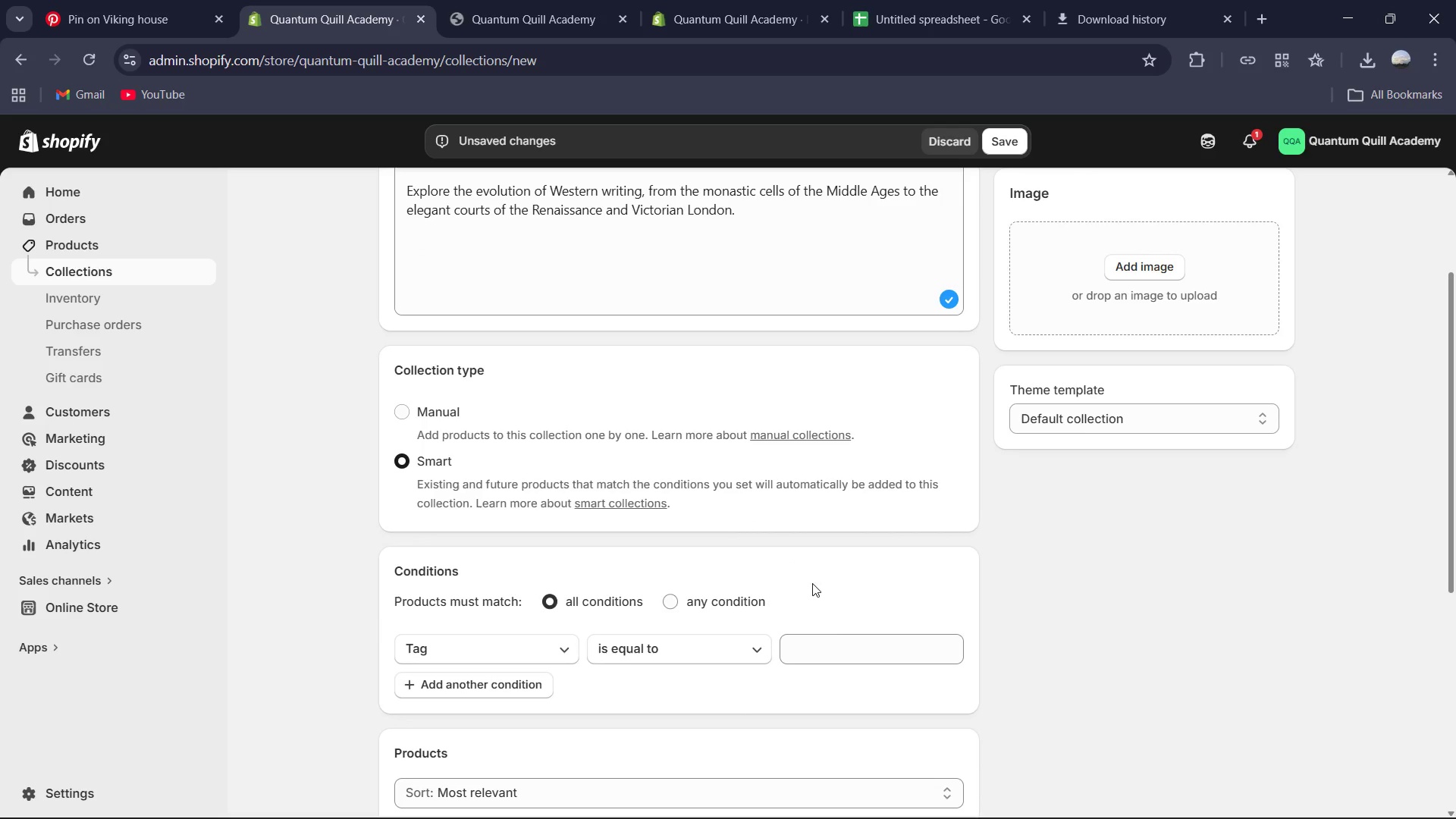 
left_click([846, 633])
 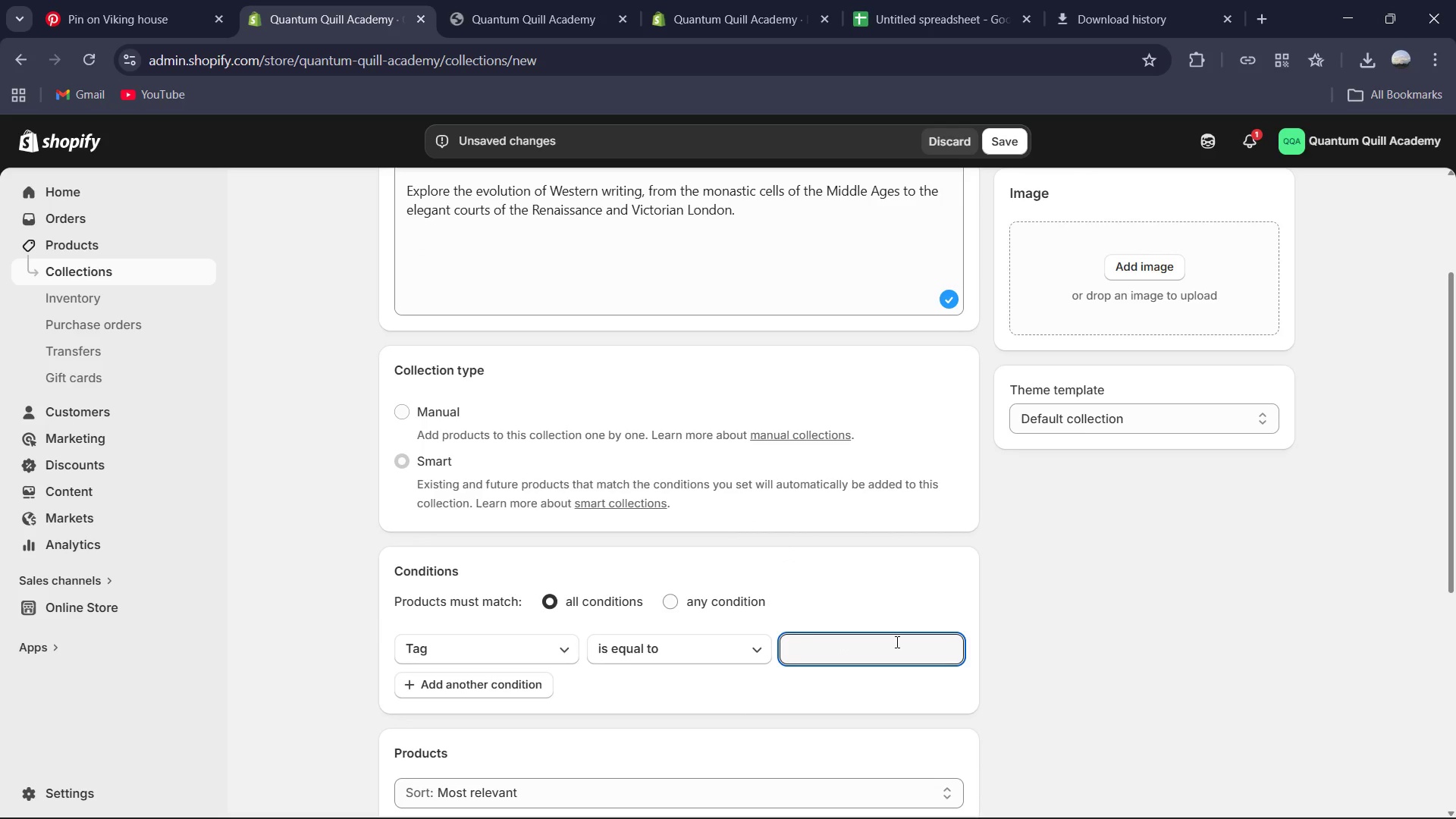 
type(Category: European Scripts )
 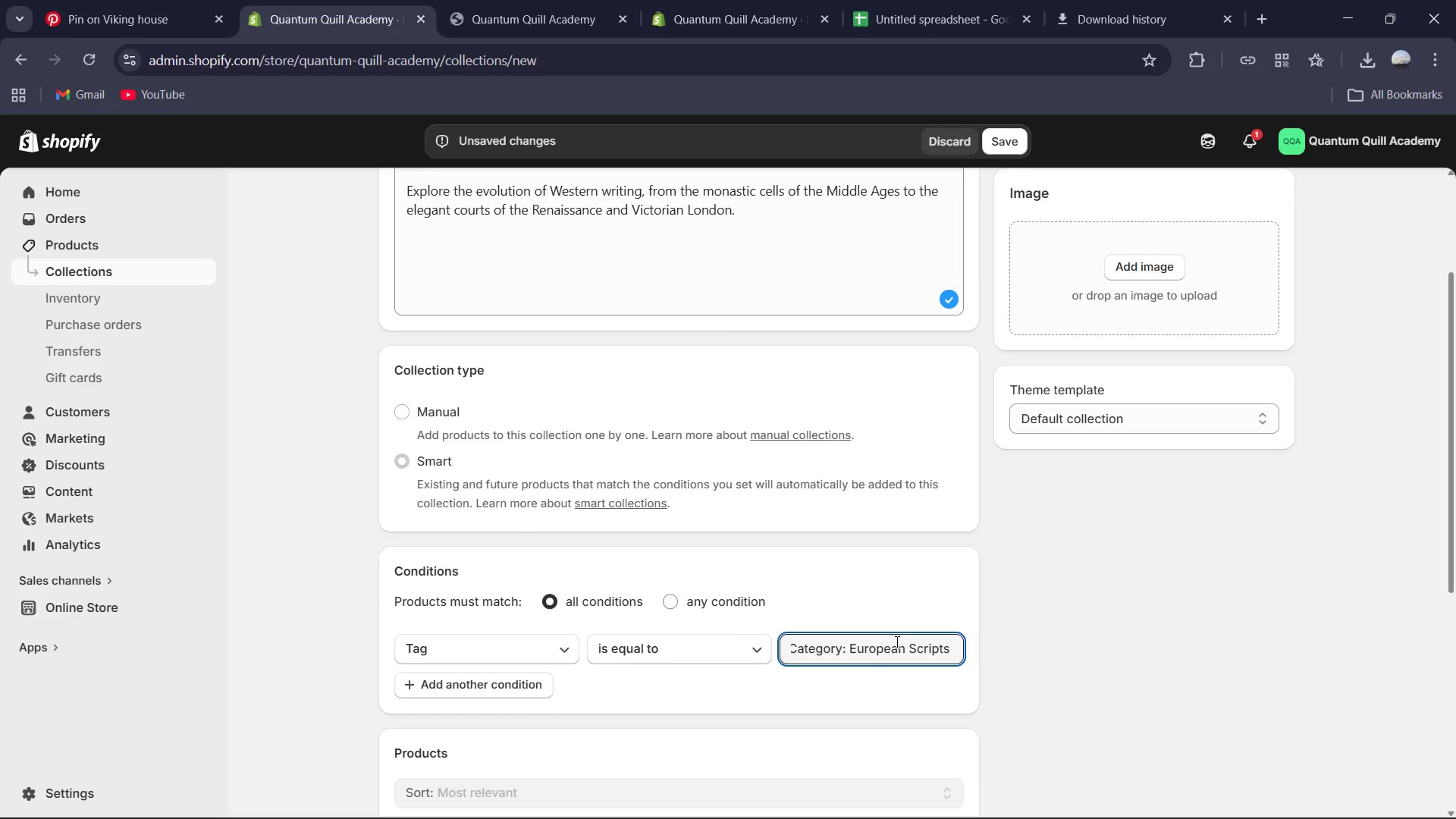 
scroll: coordinate [809, 631], scroll_direction: down, amount: 4.0
 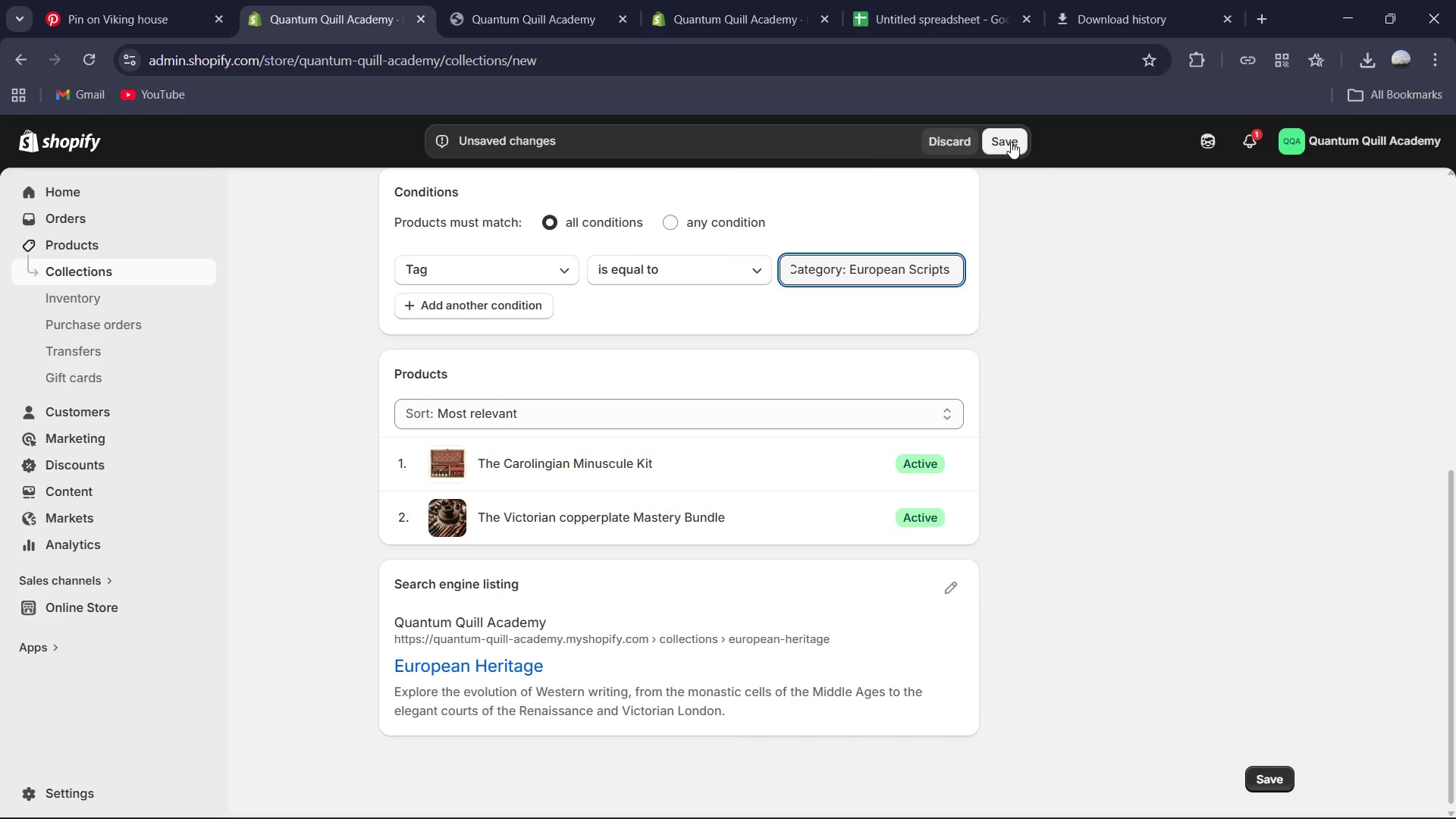 
left_click([1011, 142])
 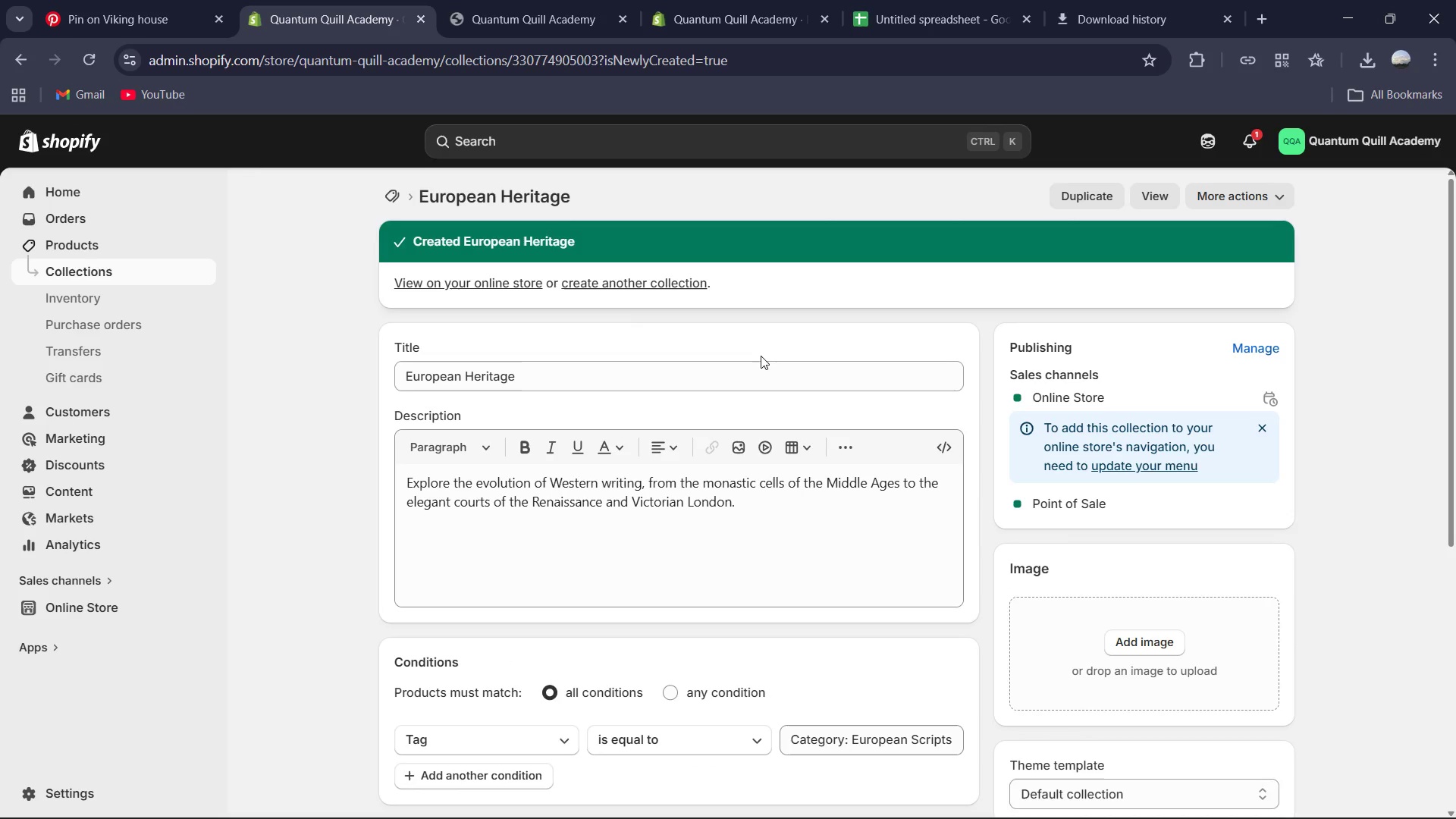 
wait(6.55)
 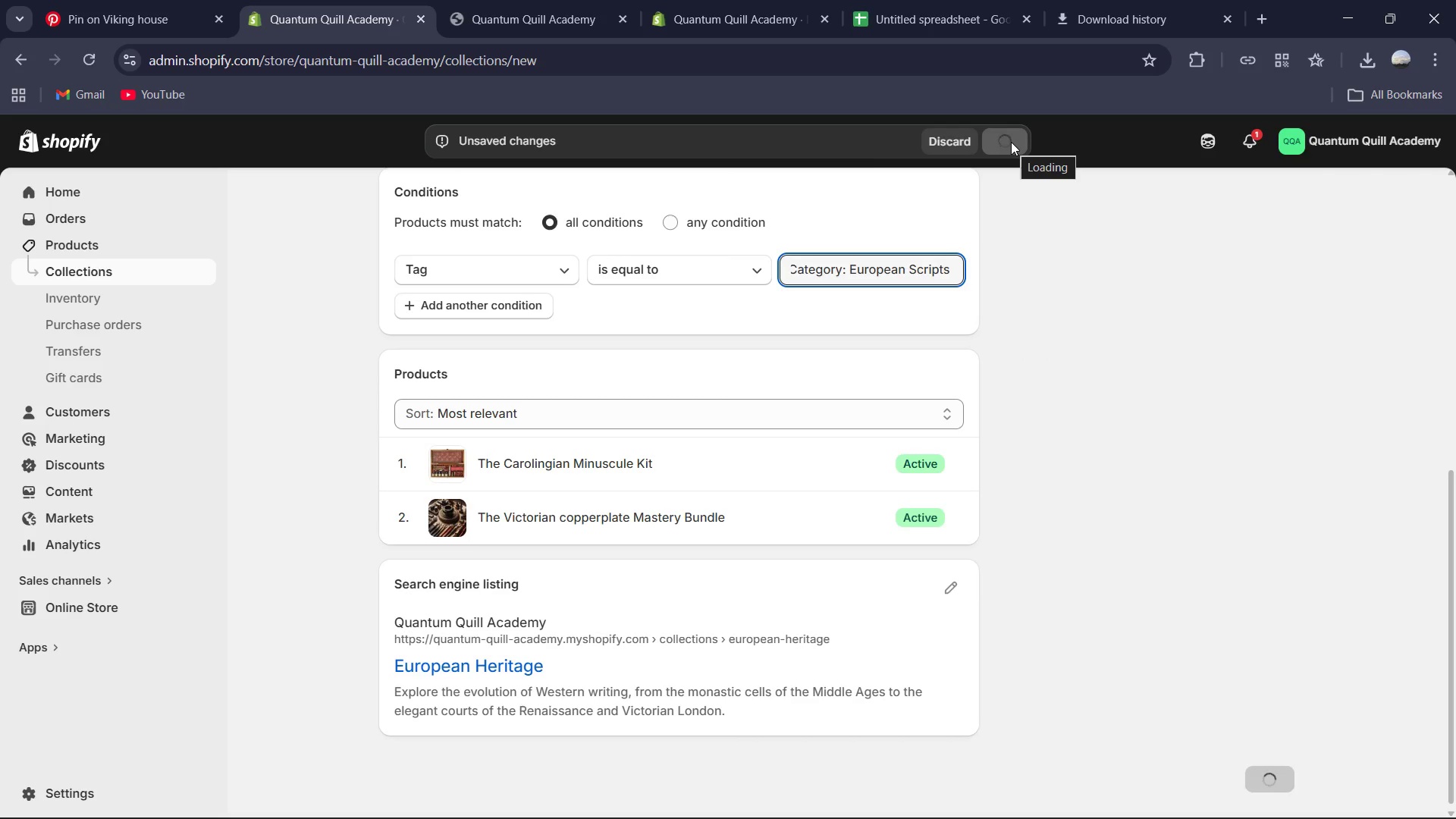 
left_click([397, 193])
 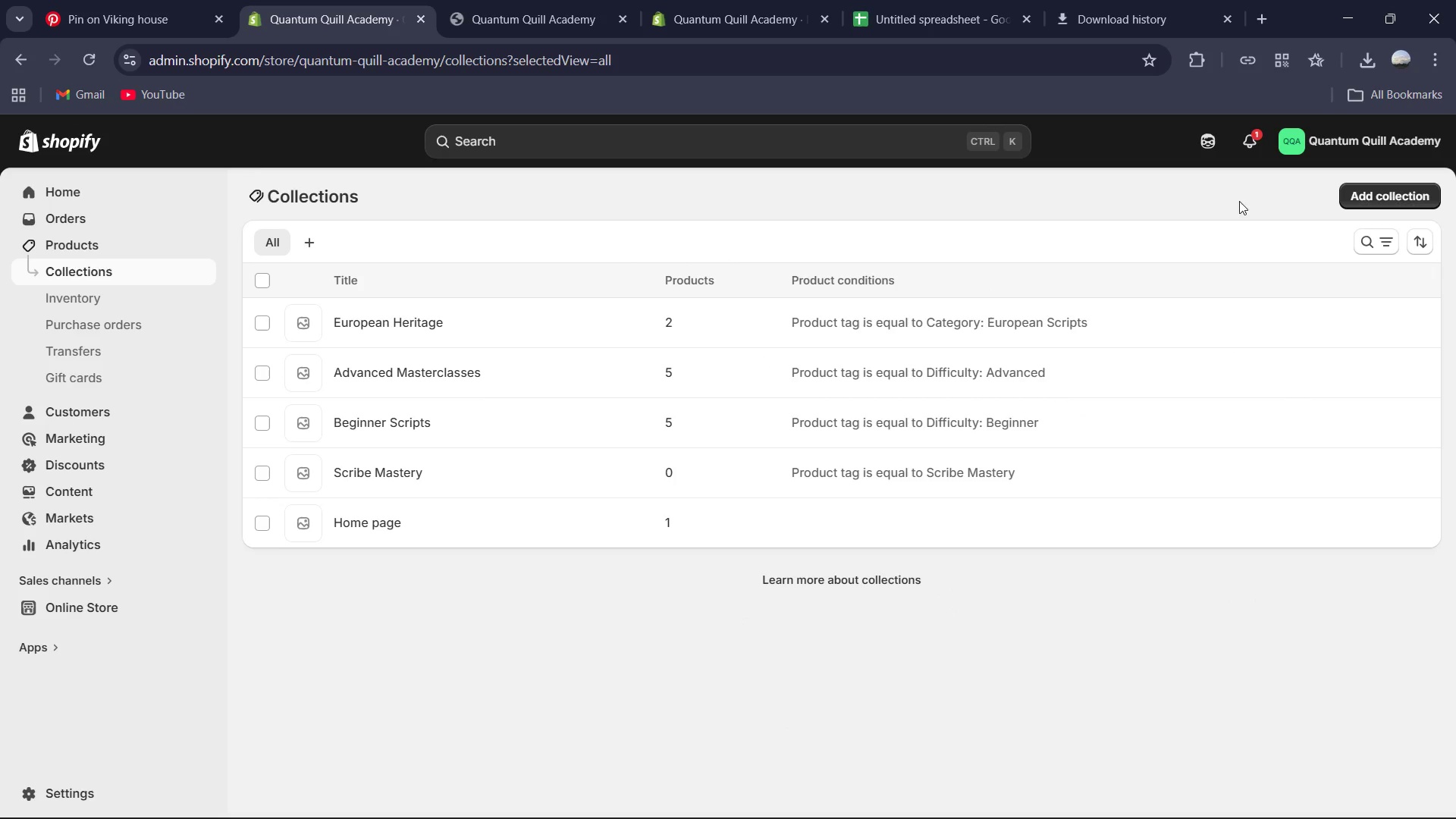 
left_click([1393, 192])
 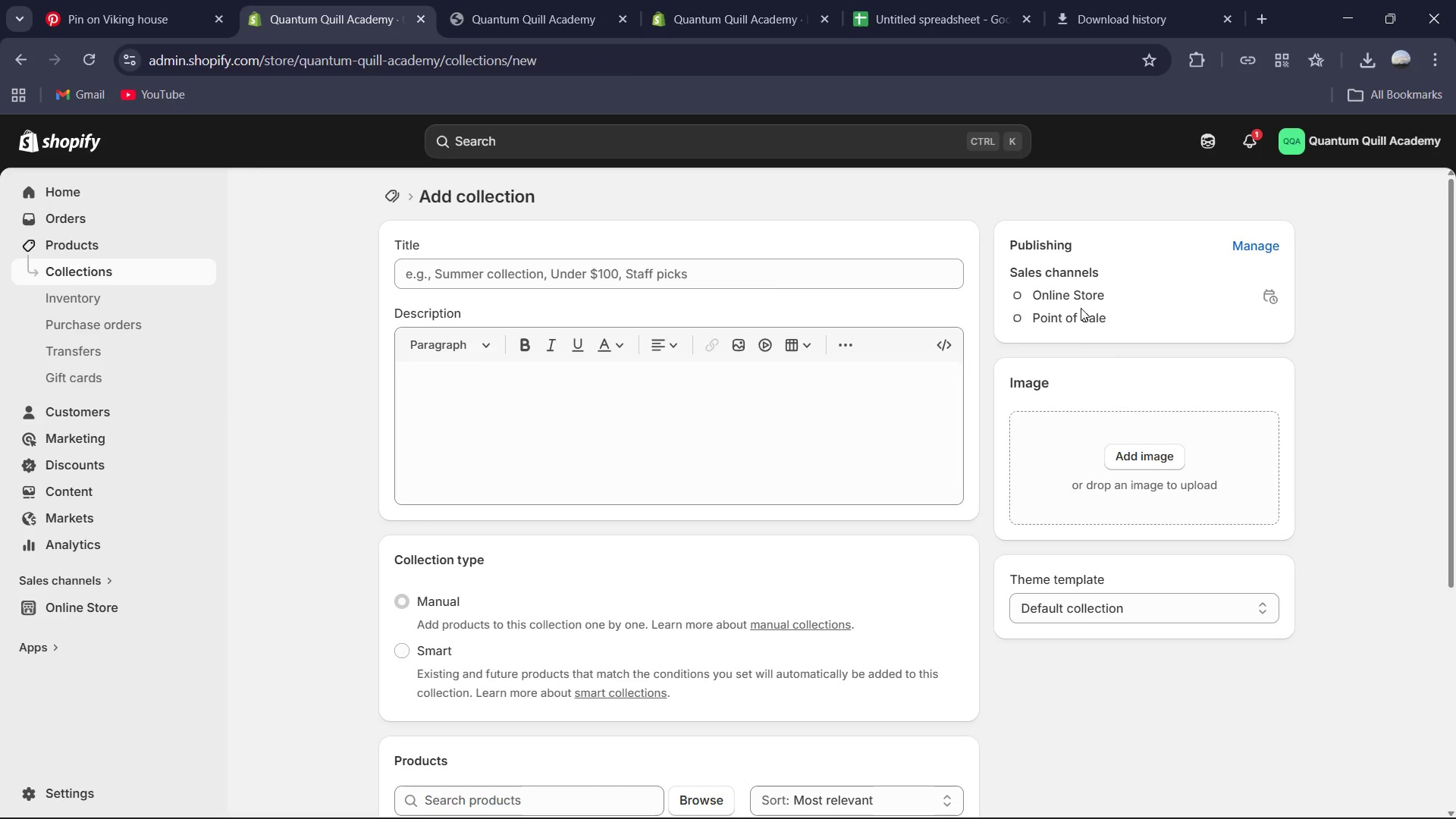 
left_click([778, 278])
 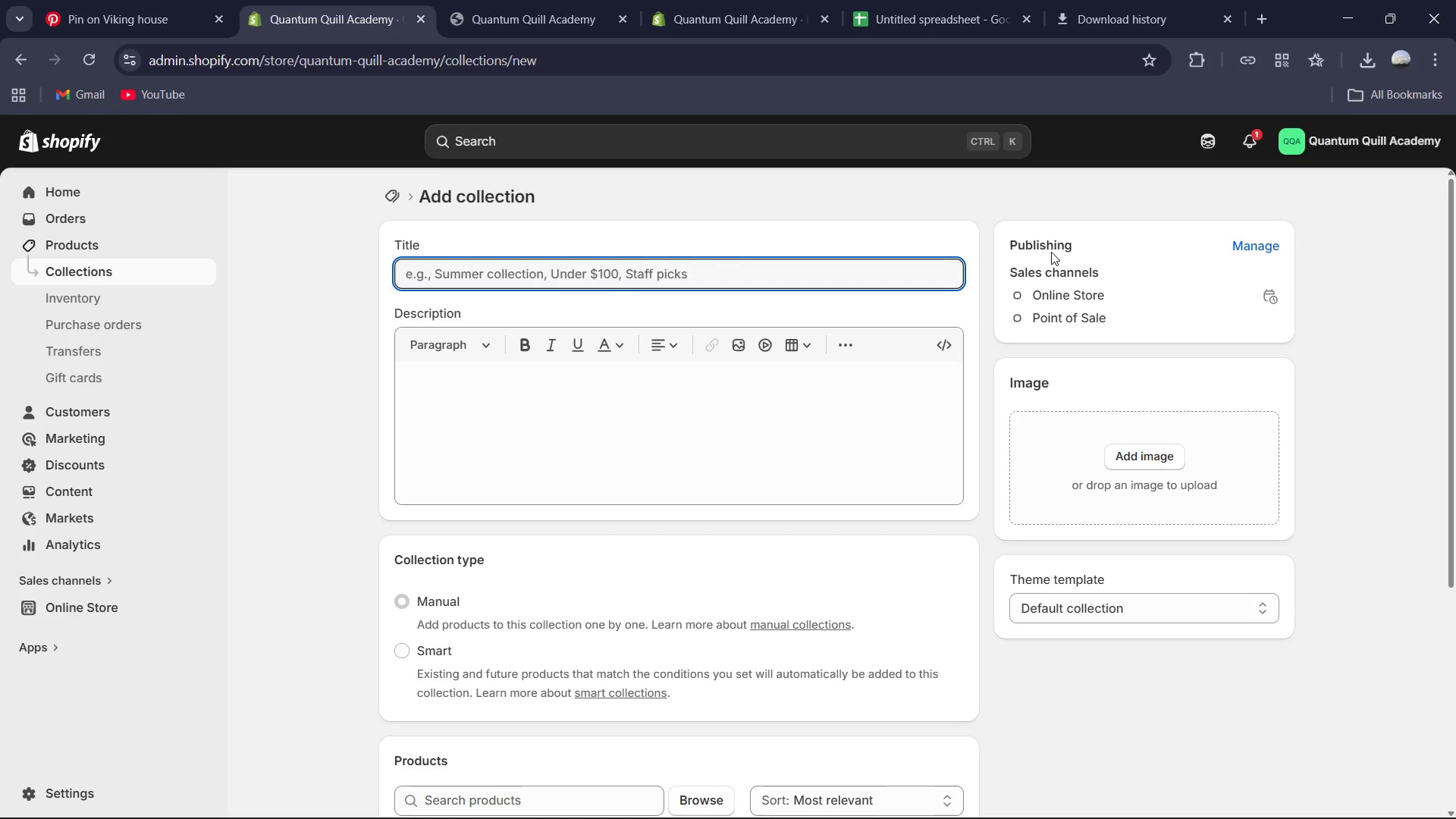 
type(Asian and Islamic Arts)
 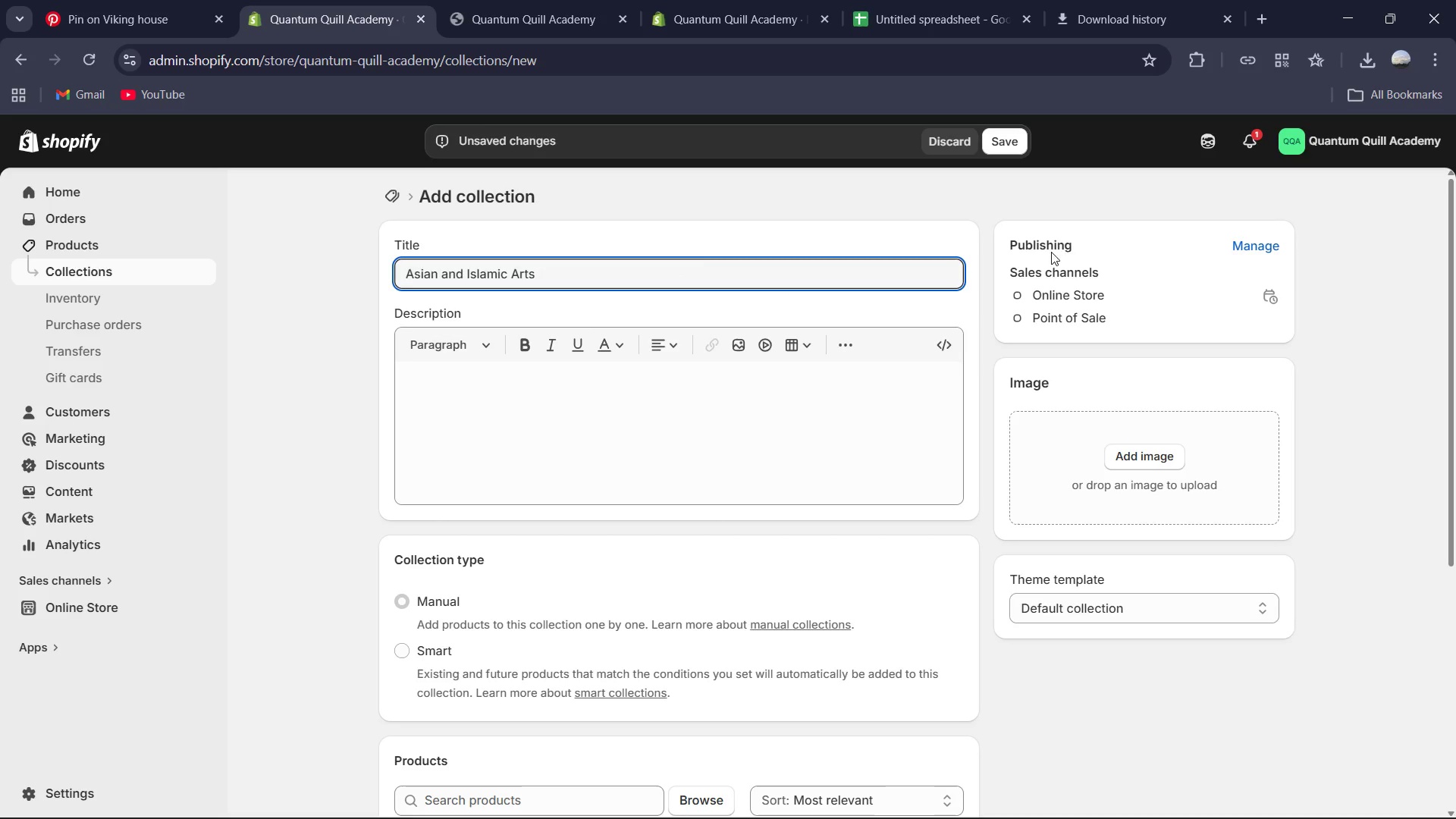 
left_click([665, 397])
 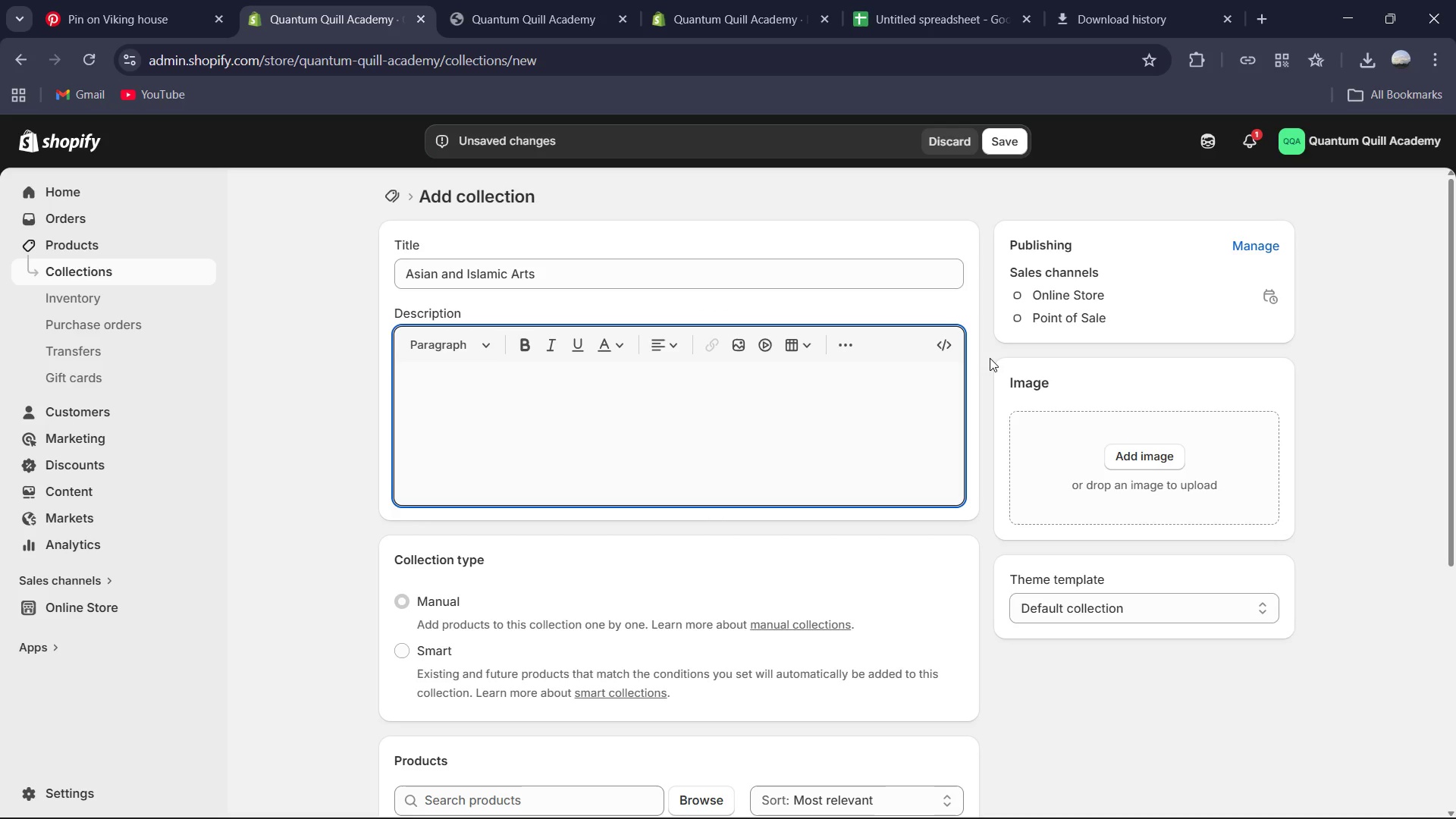 
type(A collection dedicated to the "wa)
key(Backspace)
key(Backspace)
type(Way of the Brush." Includes the mediv)
key(Backspace)
type(tative kanji of Japan, the clerical scripts of China, and rhe flowing art i)
key(Backspace)
type(of the Middle East. )
 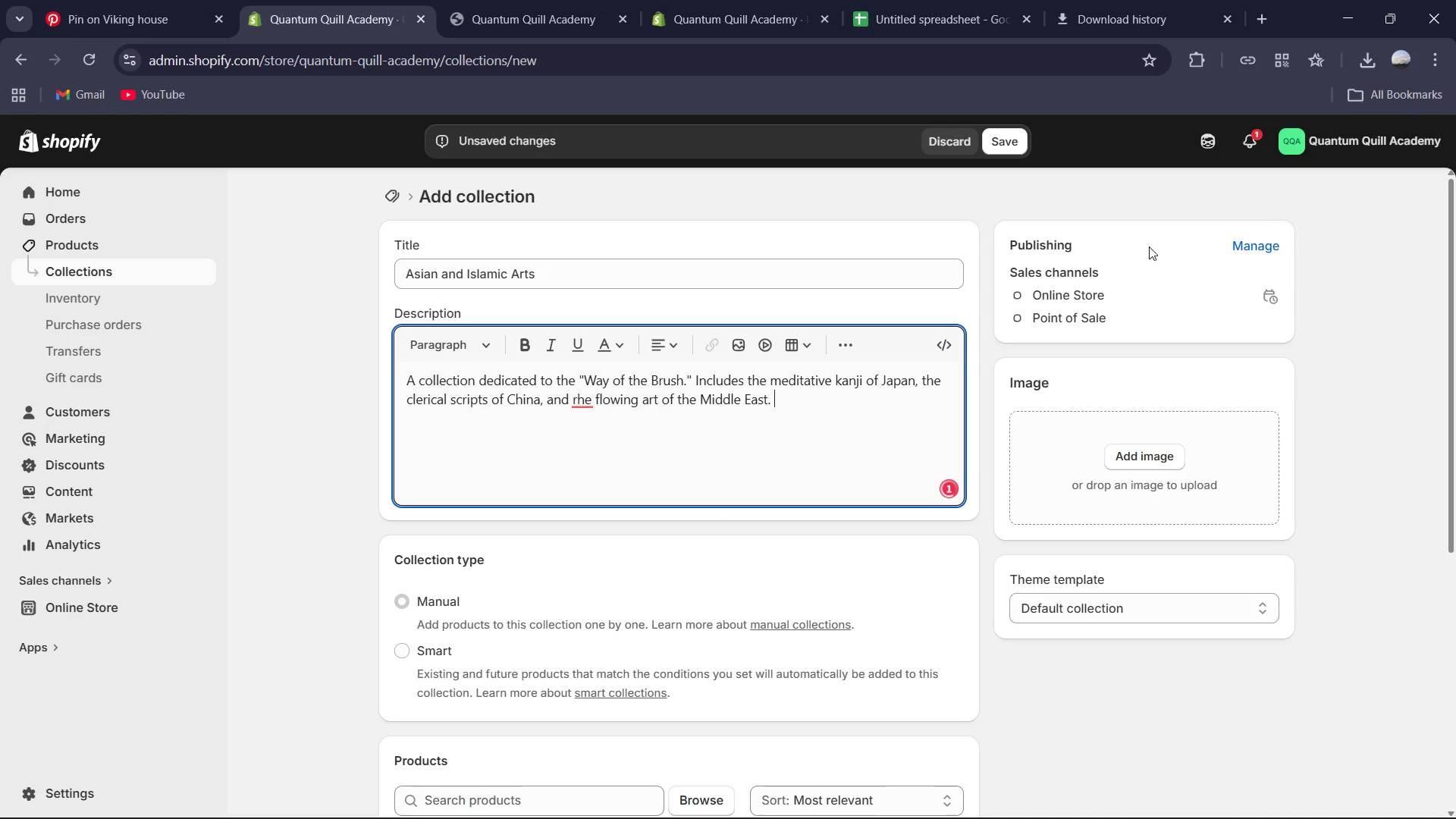 
scroll: coordinate [689, 519], scroll_direction: down, amount: 2.0
 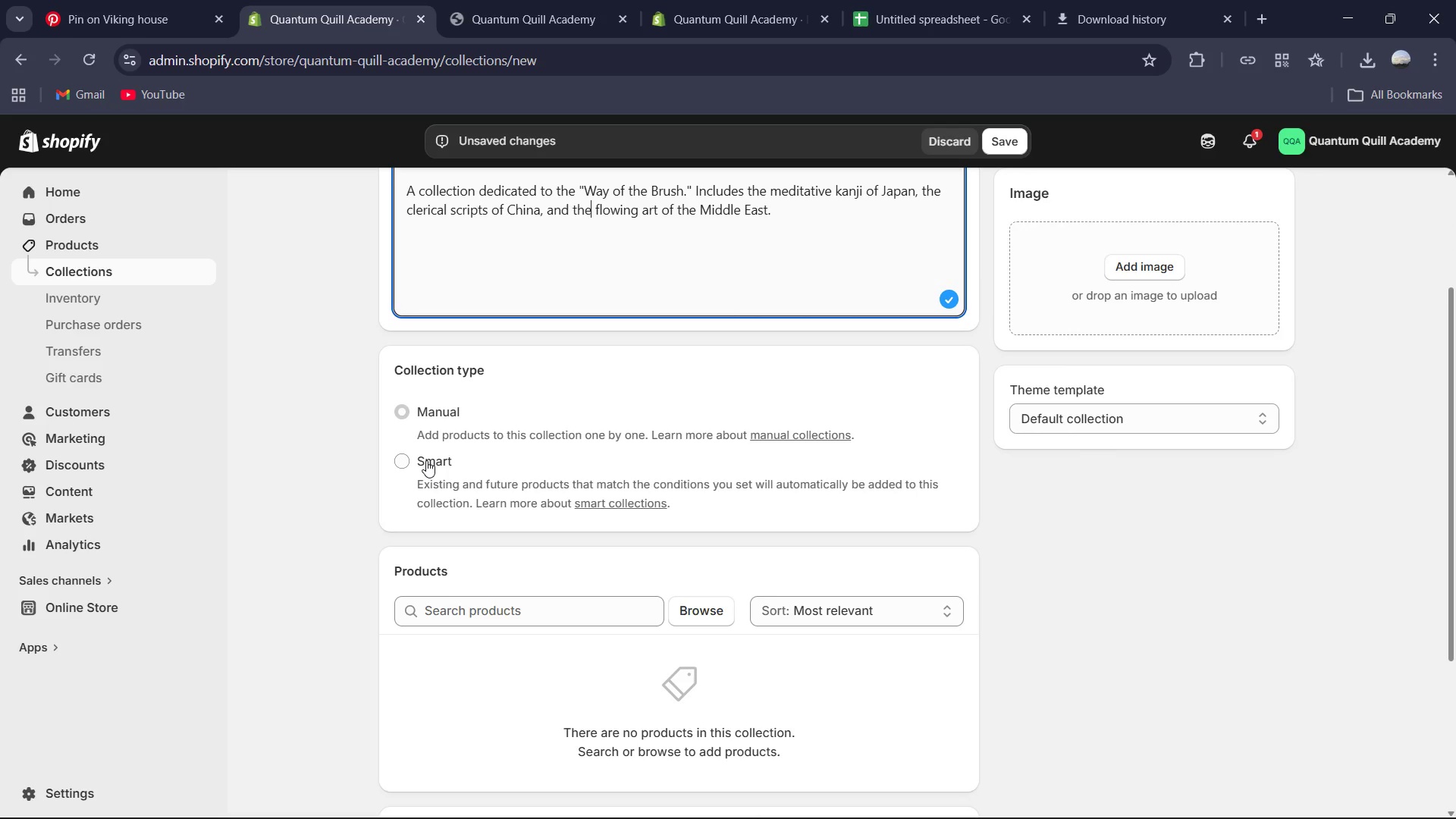 
left_click([422, 460])
 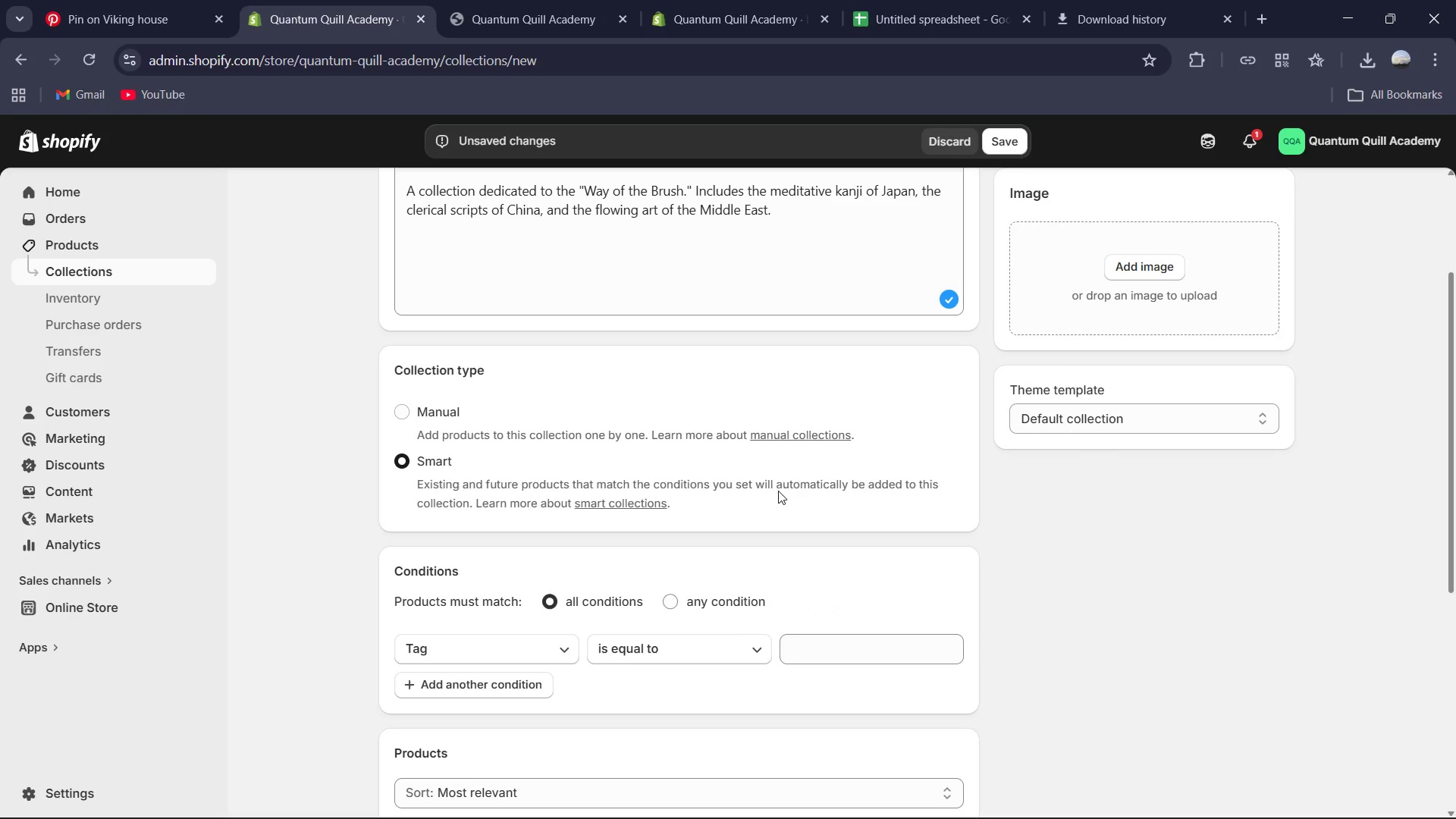 
scroll: coordinate [779, 491], scroll_direction: down, amount: 2.0
 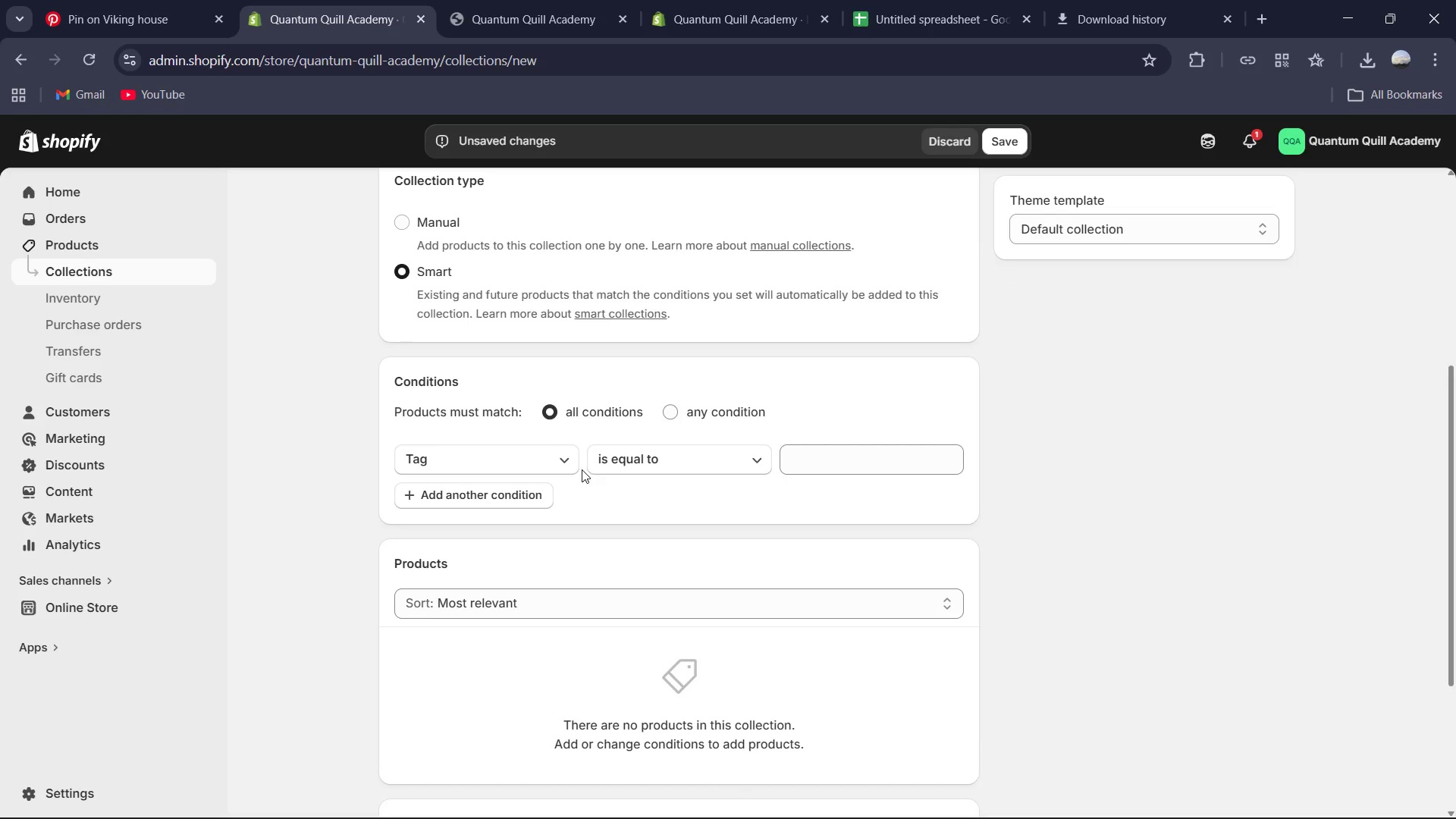 
left_click([689, 417])
 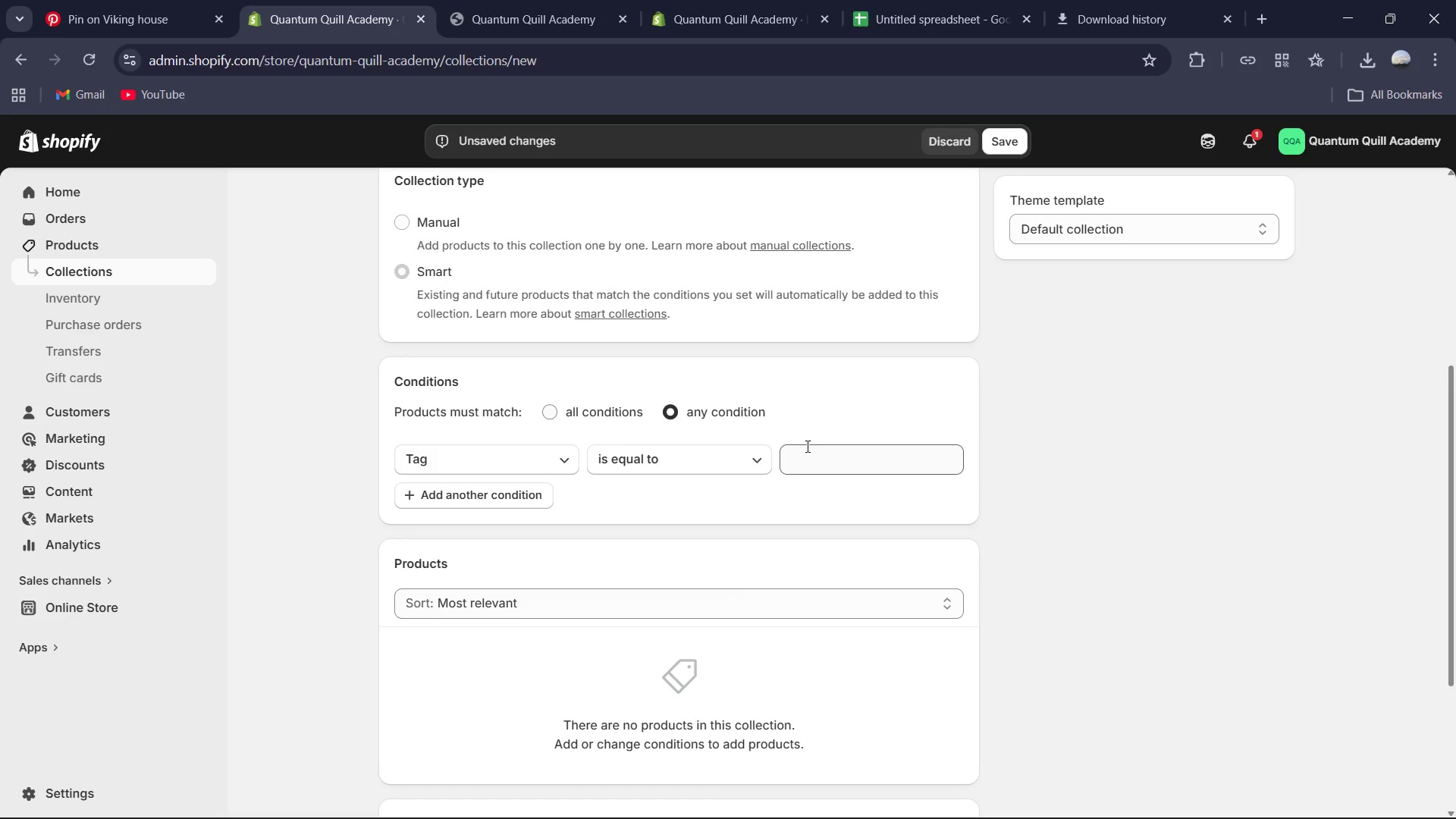 
left_click([808, 448])
 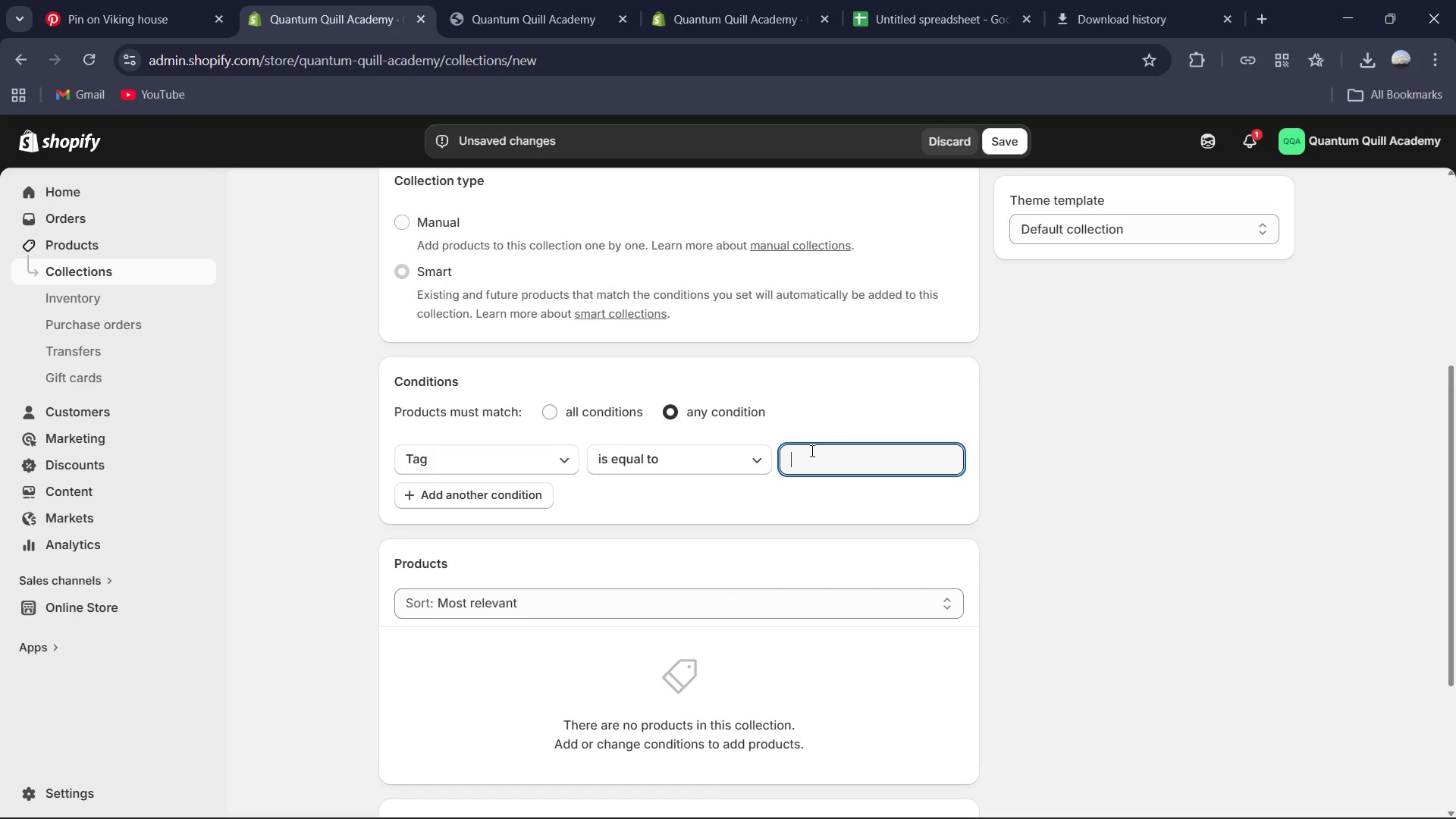 
type(Category)
 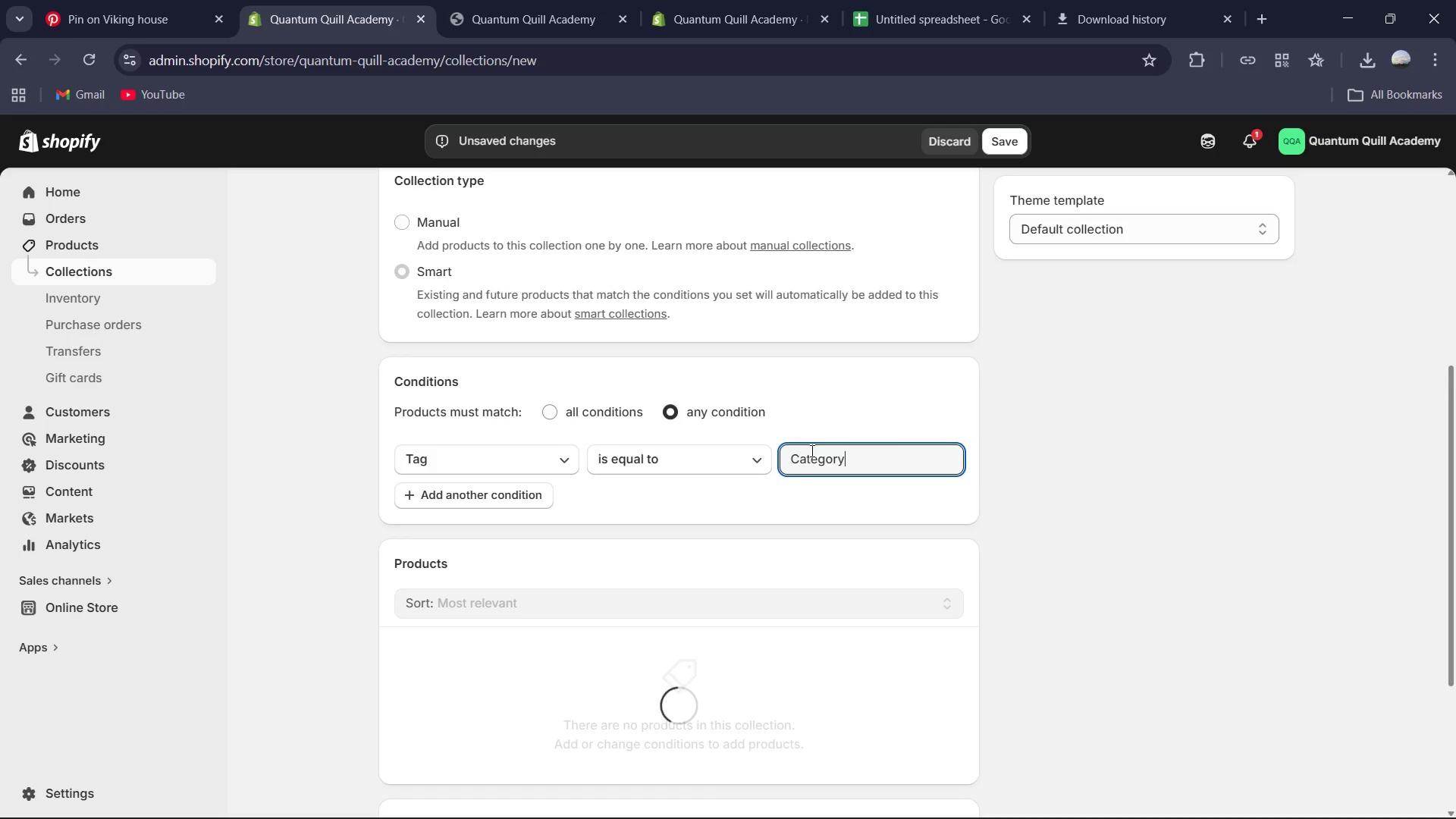 
key(Control+A)
 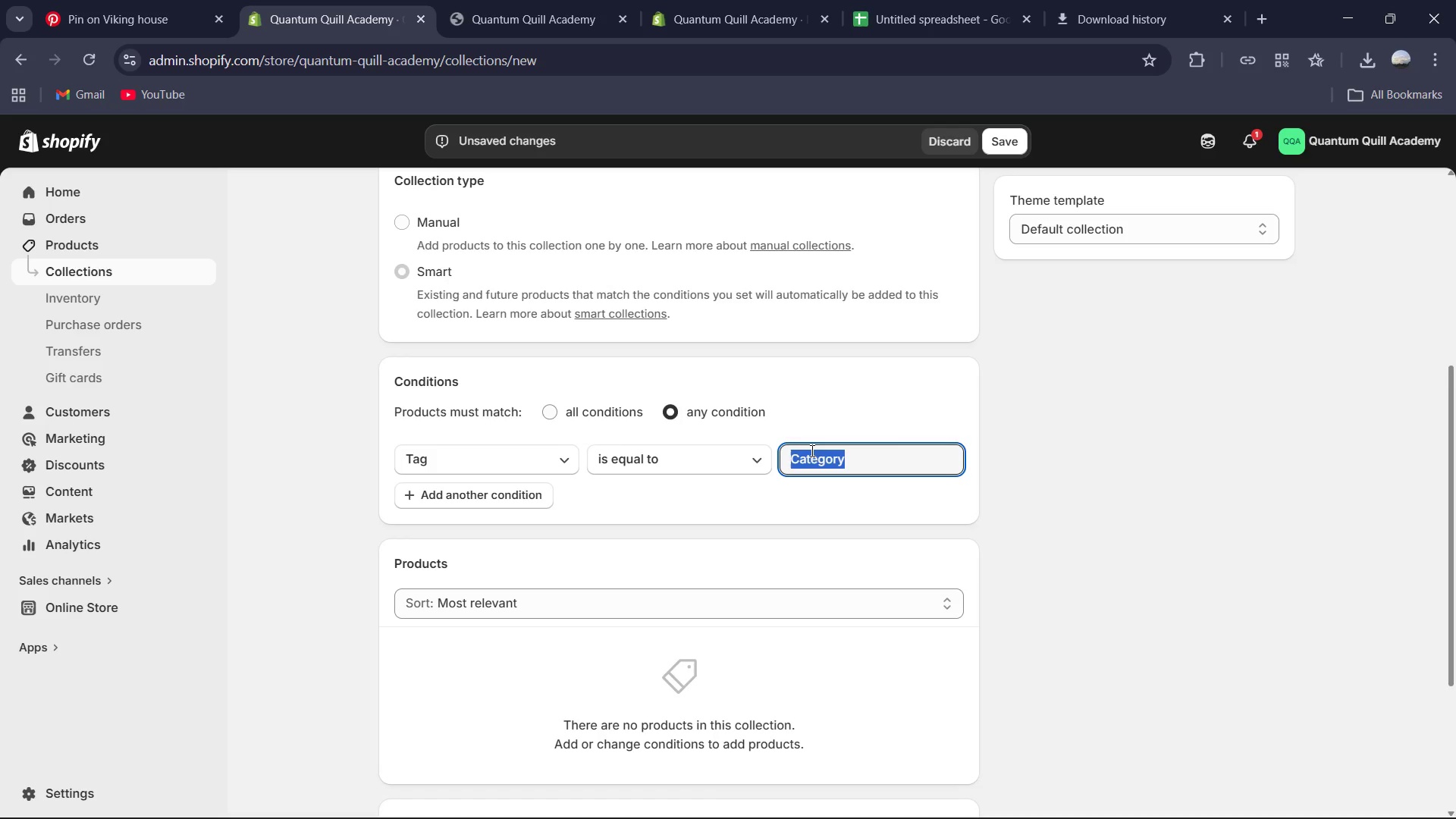 
key(Control+C)
 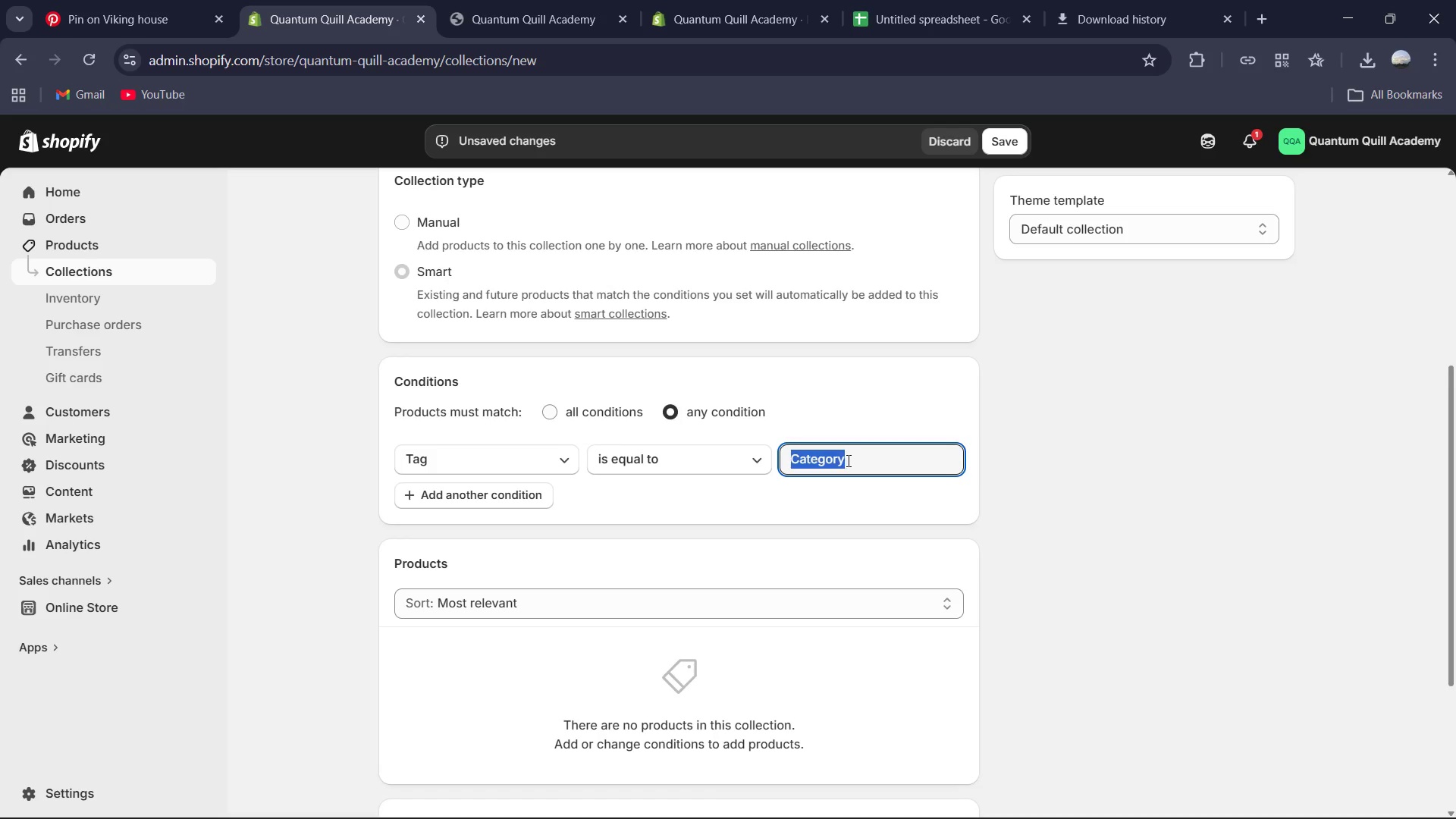 
left_click([847, 461])
 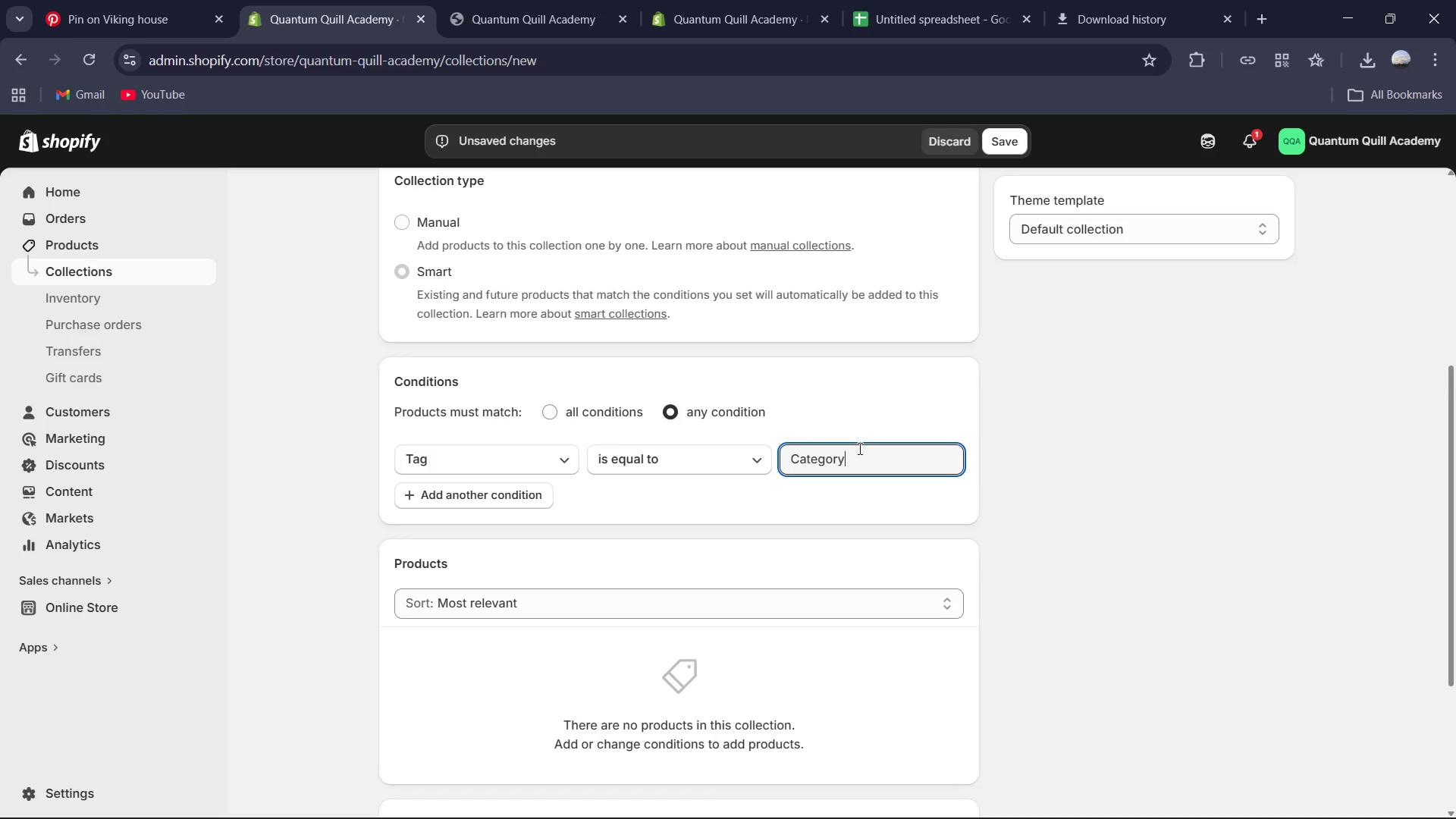 
type(: Asian Scripts )
 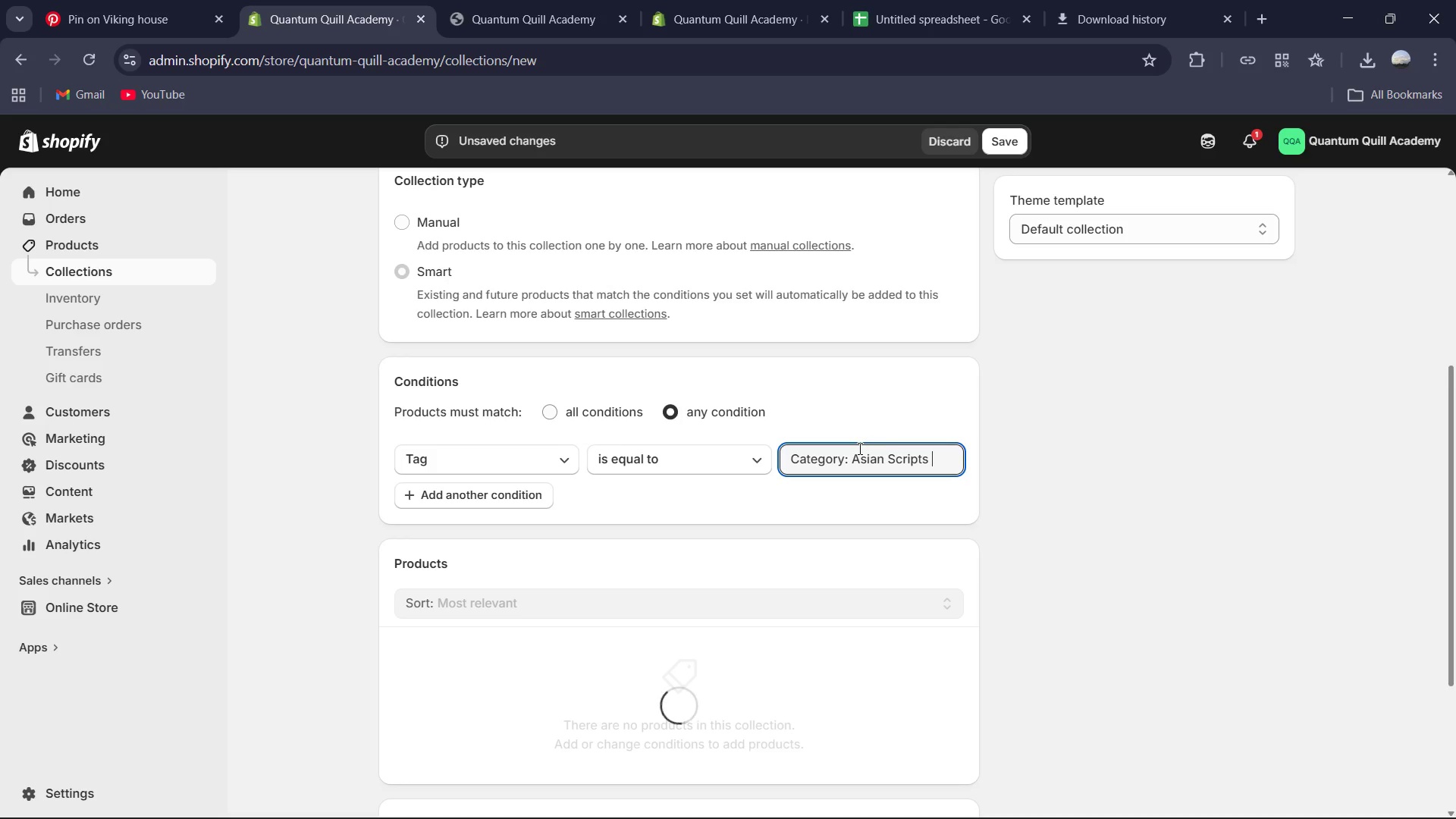 
left_click([841, 508])
 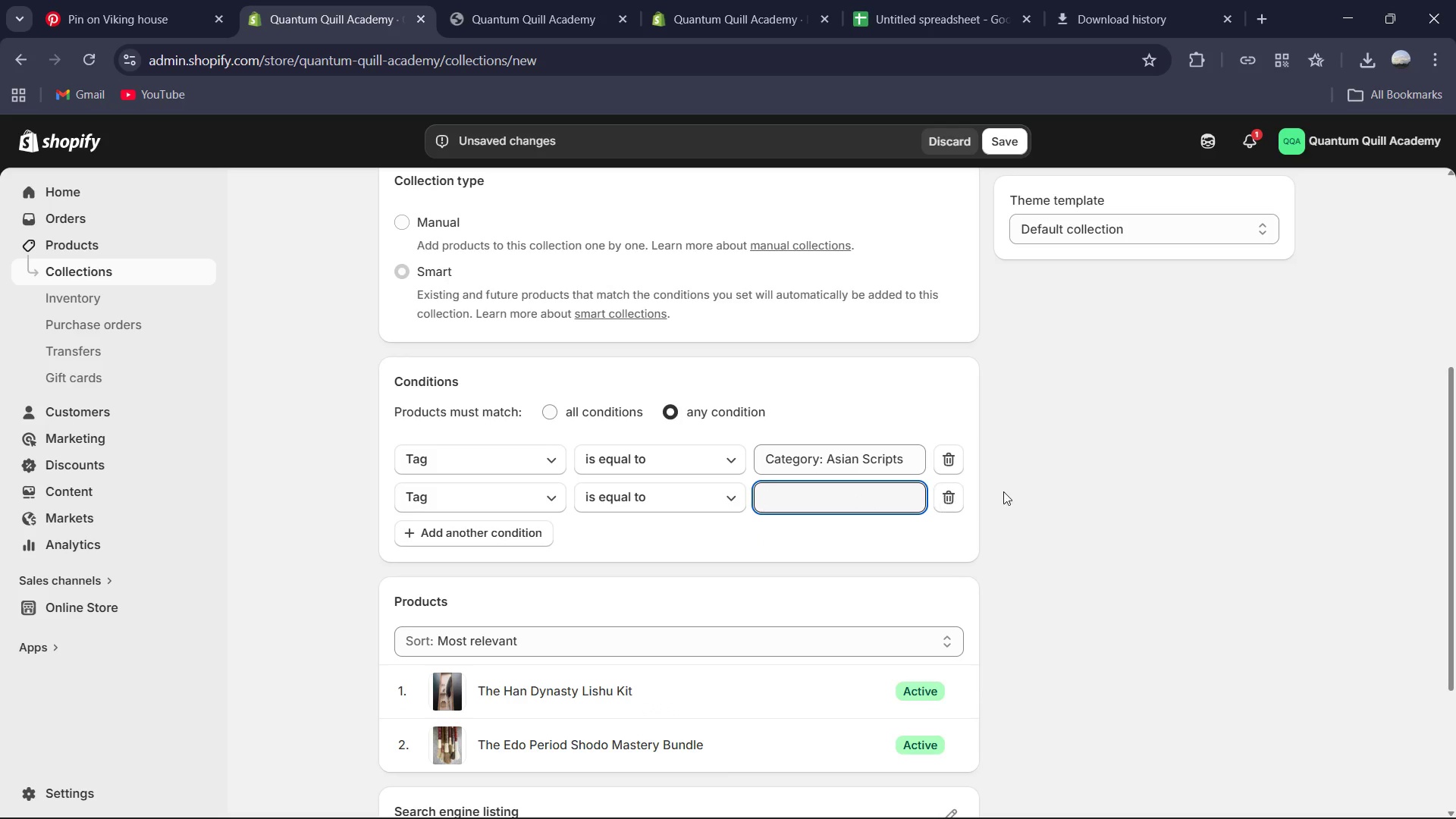 
key(Control+C)
 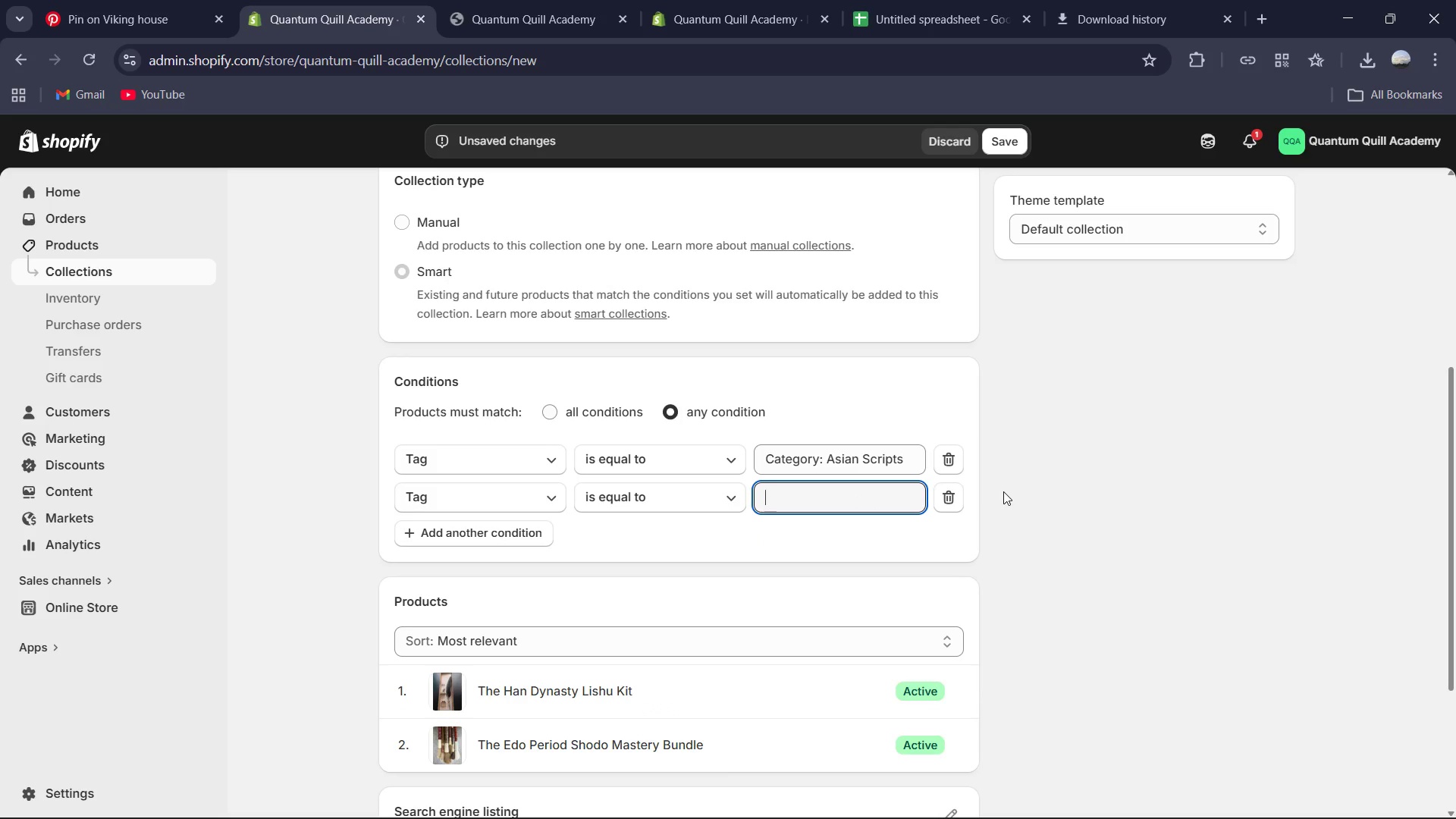 
key(Control+V)
 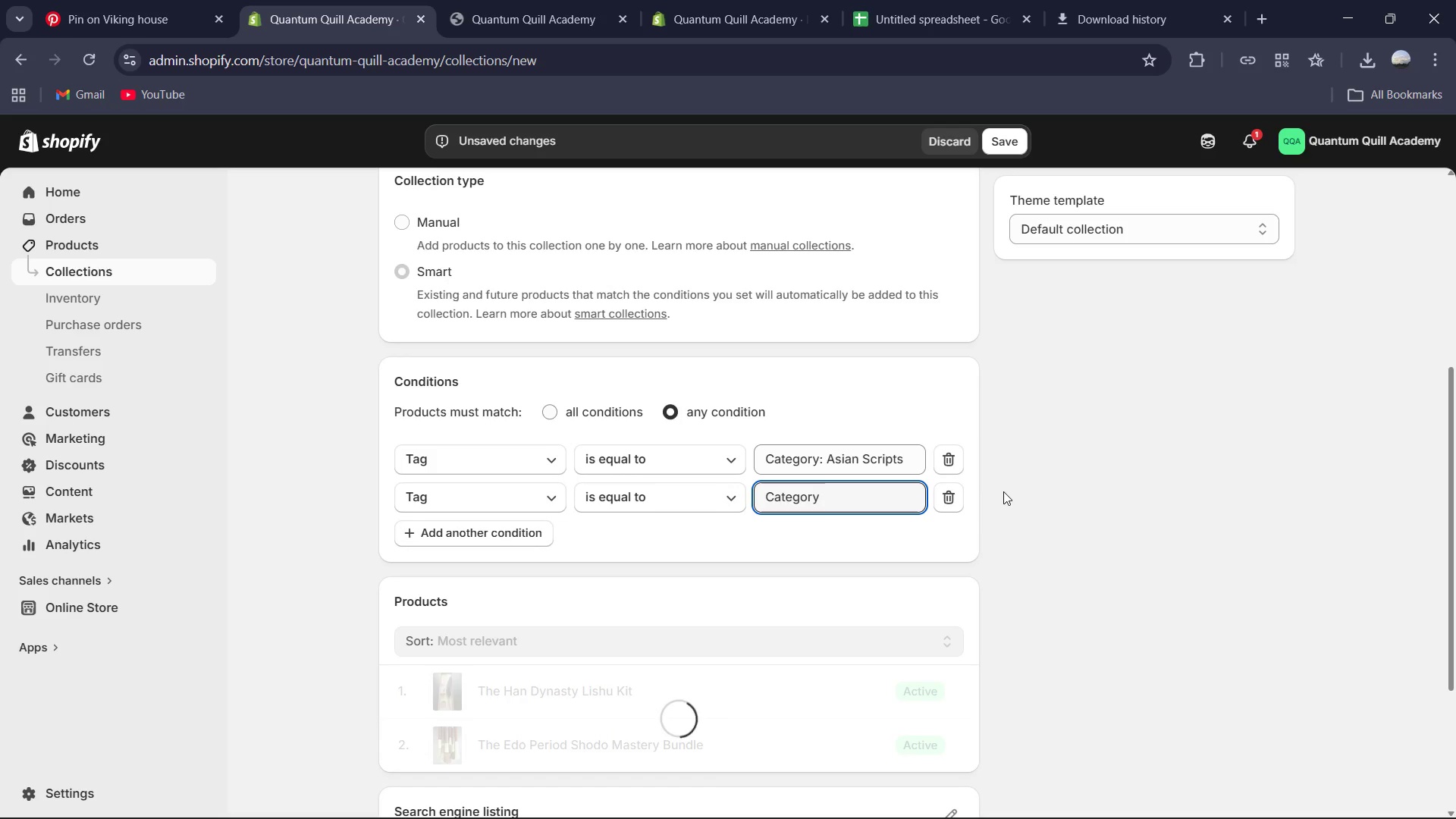 
type(: Islamic Scripts )
 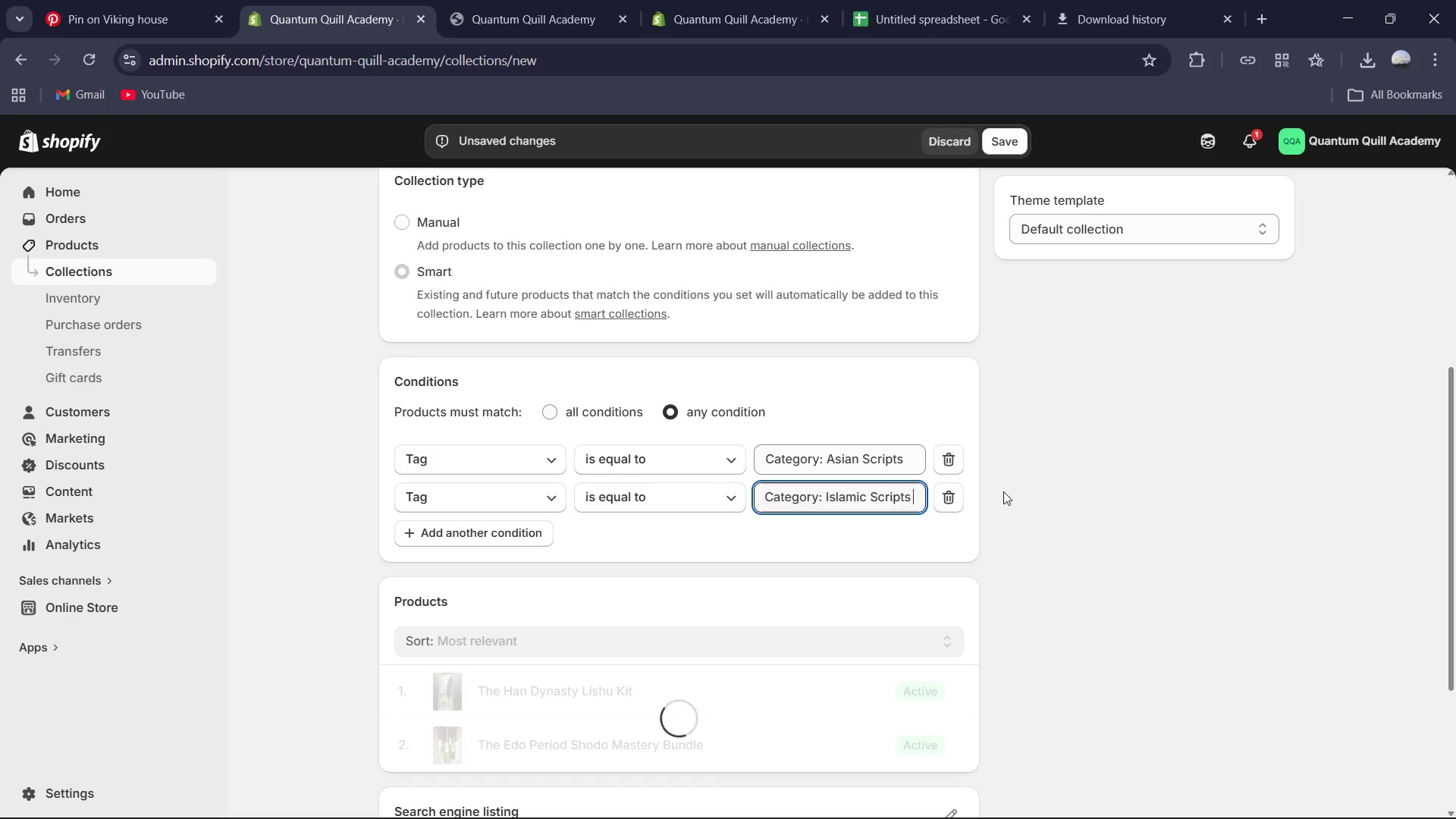 
scroll: coordinate [874, 605], scroll_direction: down, amount: 3.0
 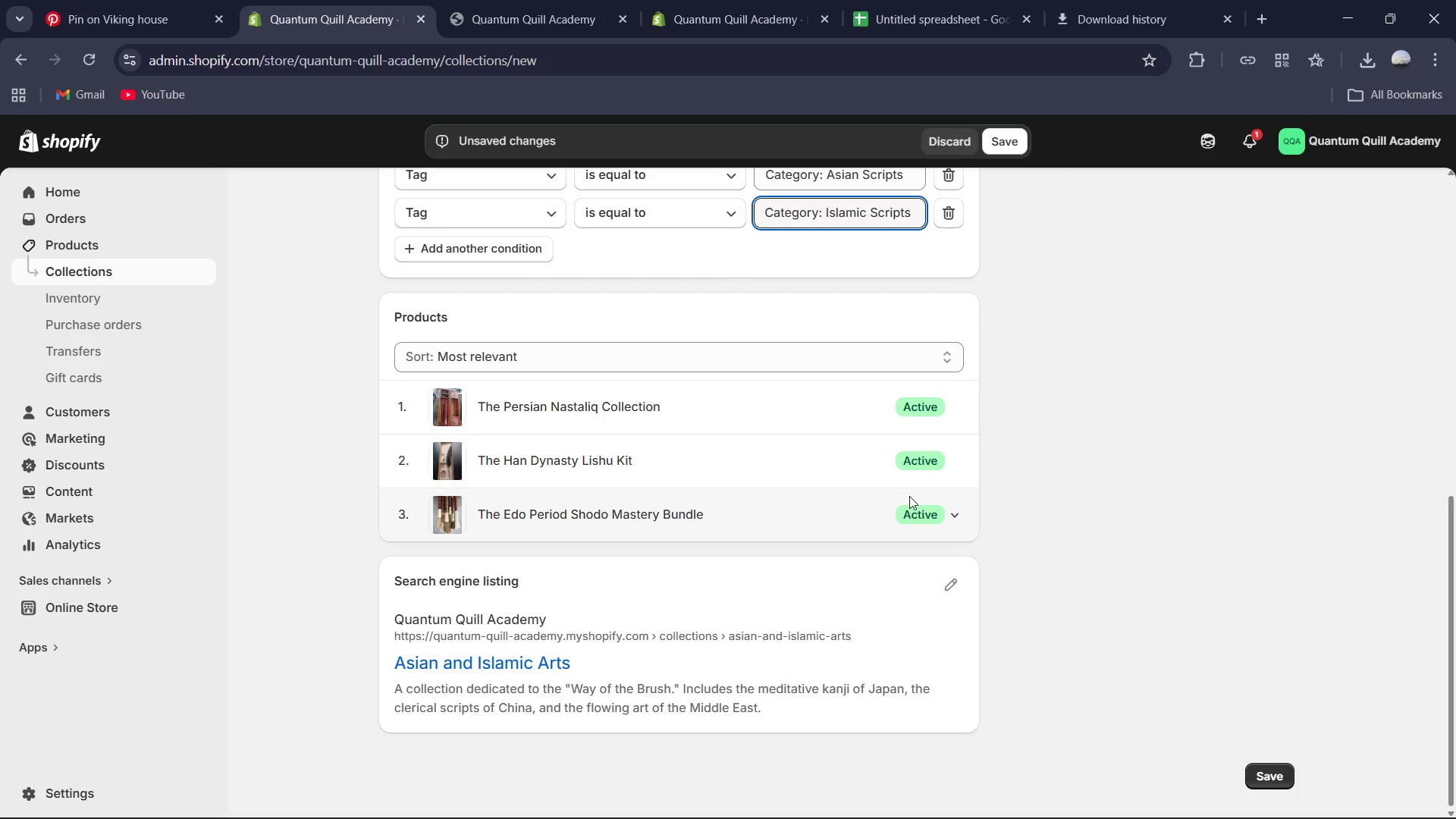 
scroll: coordinate [944, 273], scroll_direction: up, amount: 2.0
 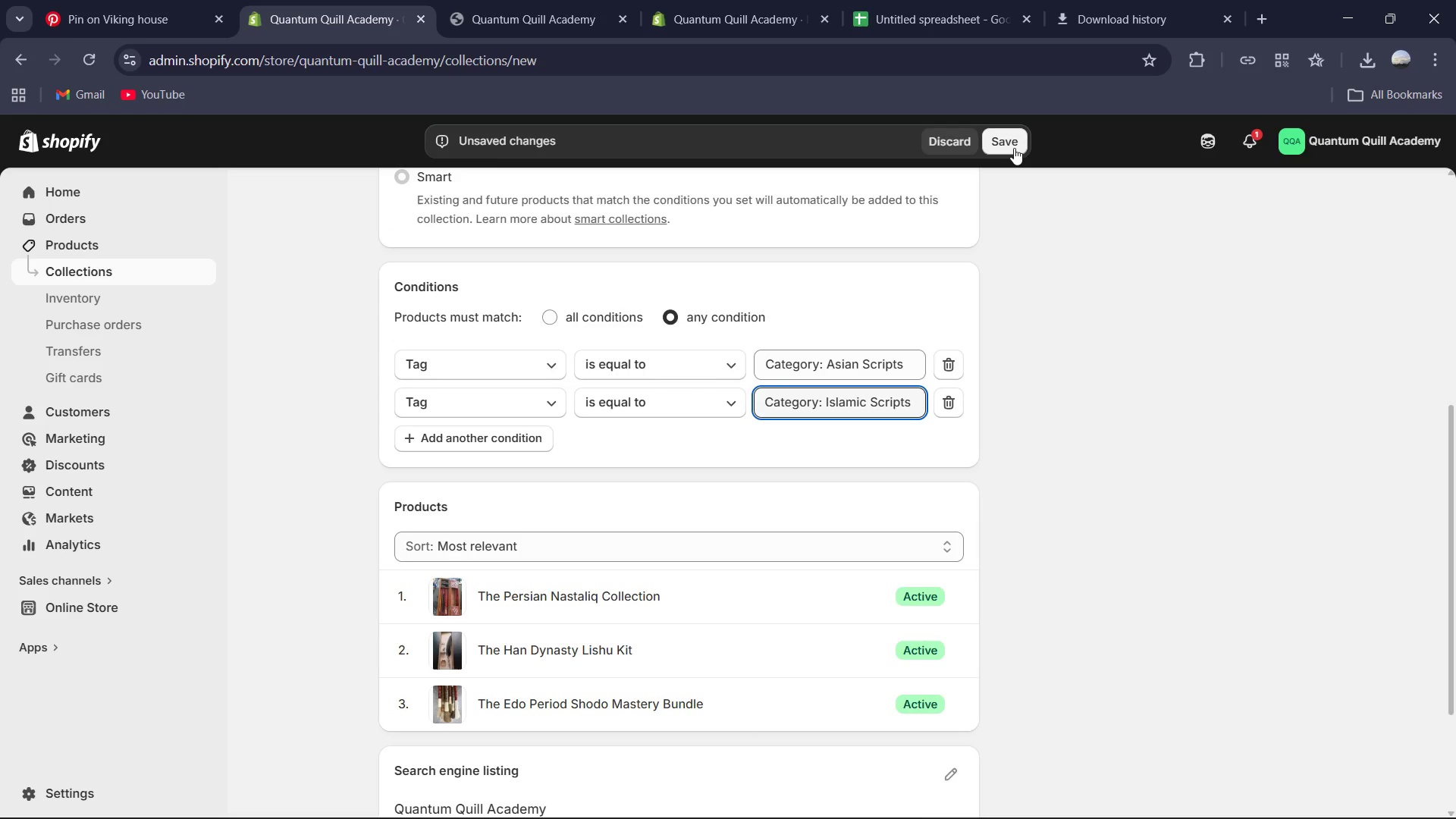 
left_click([1014, 148])
 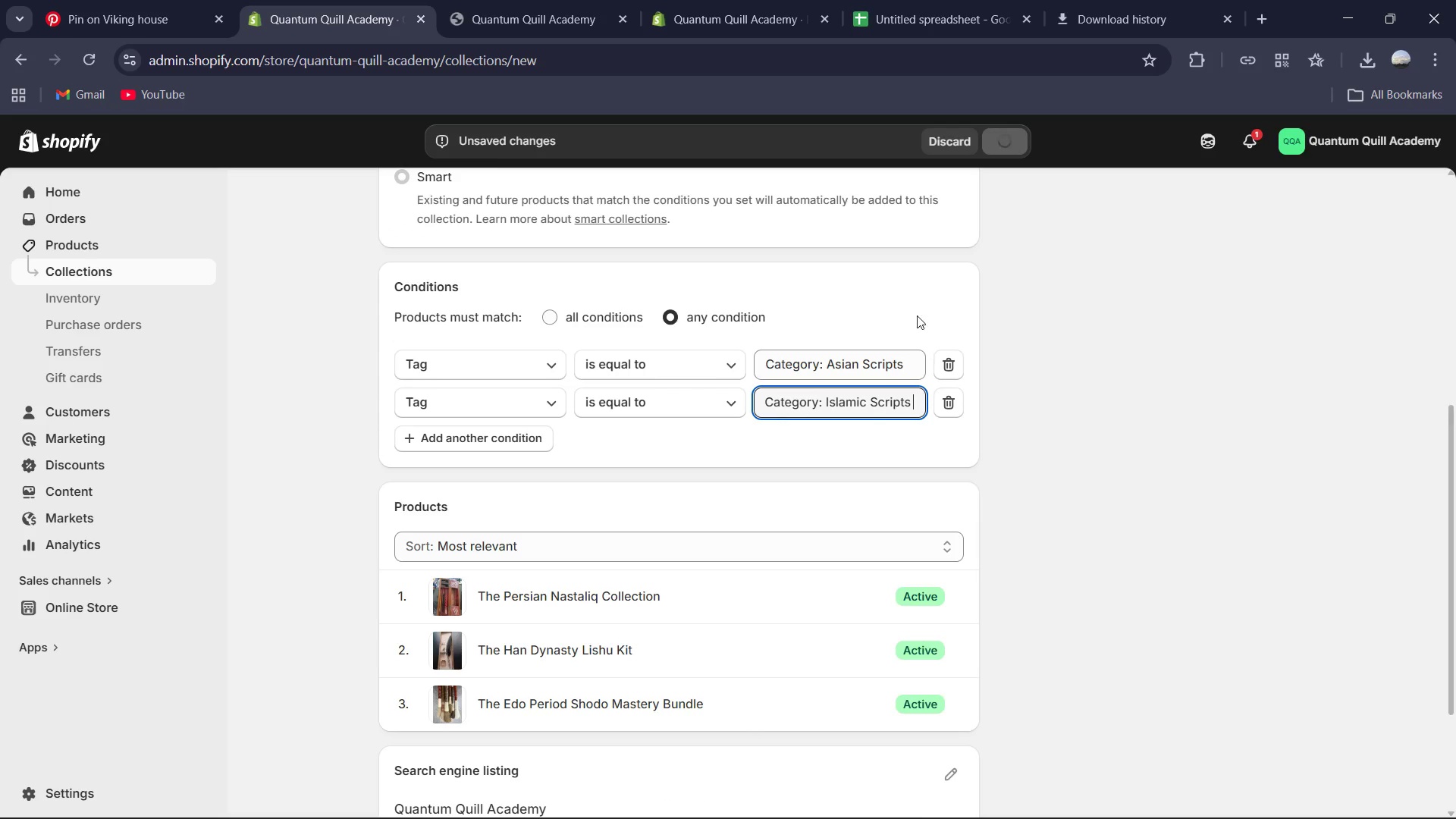 
scroll: coordinate [844, 297], scroll_direction: up, amount: 11.0
 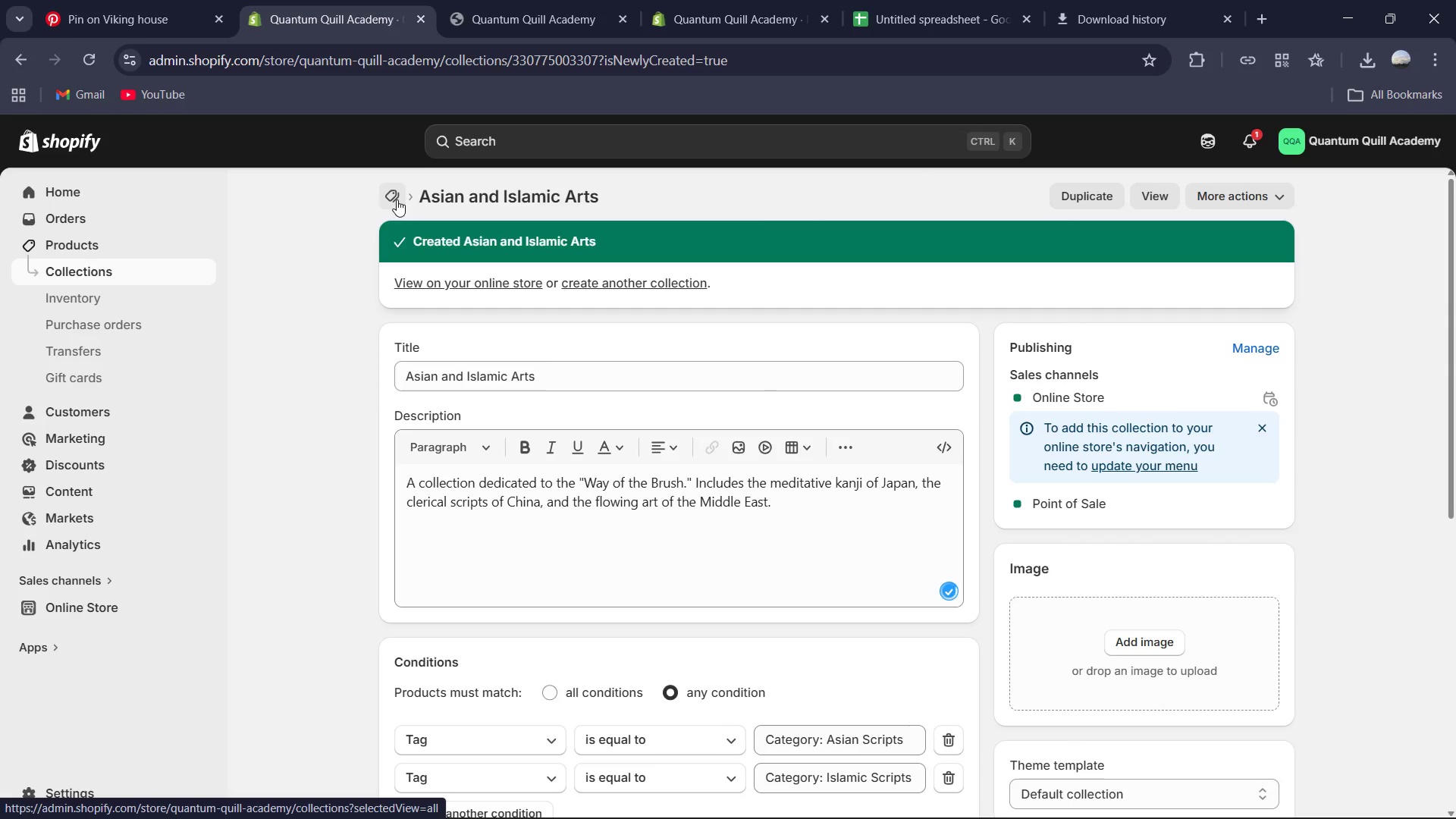 
wait(9.77)
 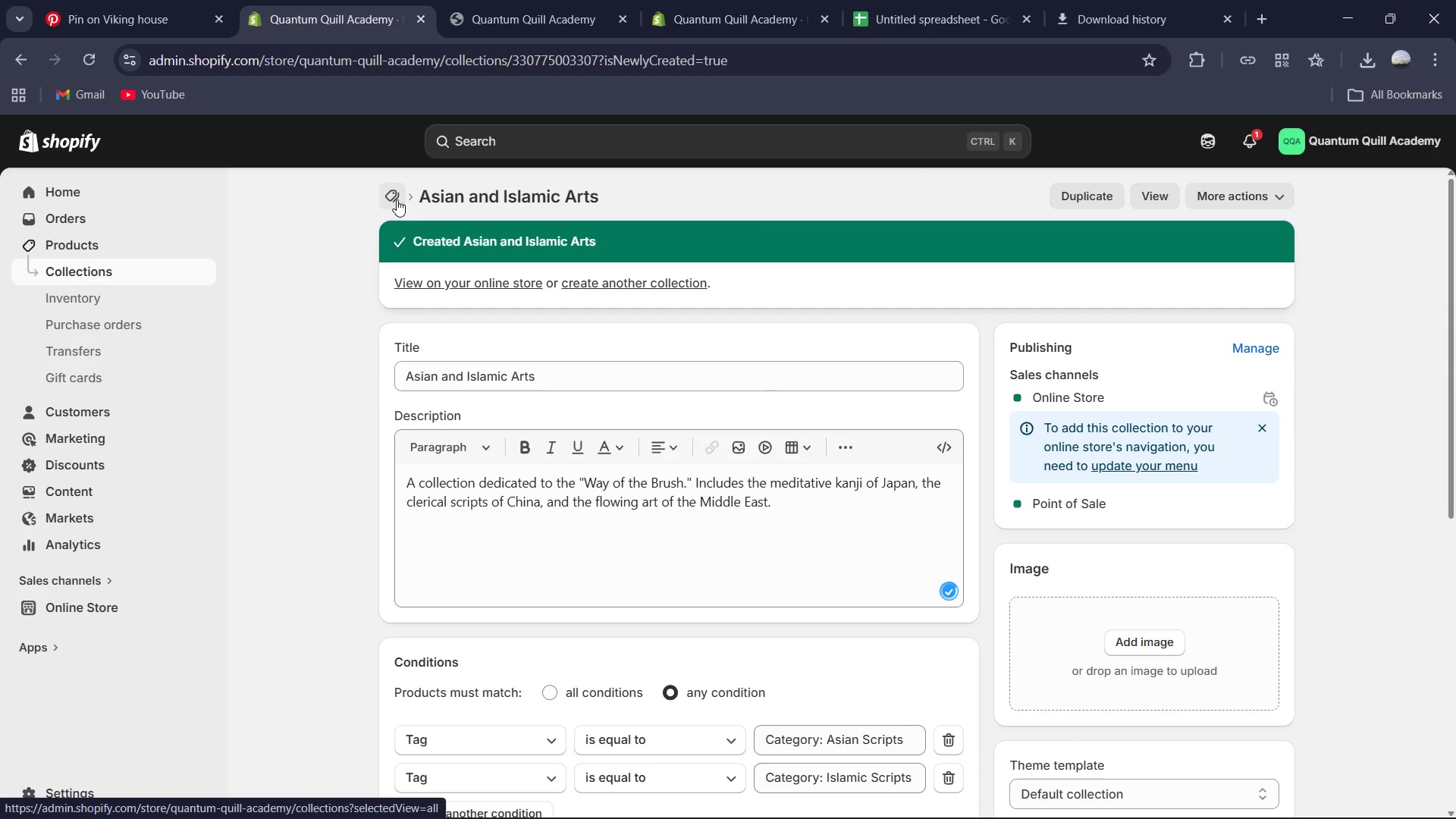 
left_click([1380, 192])
 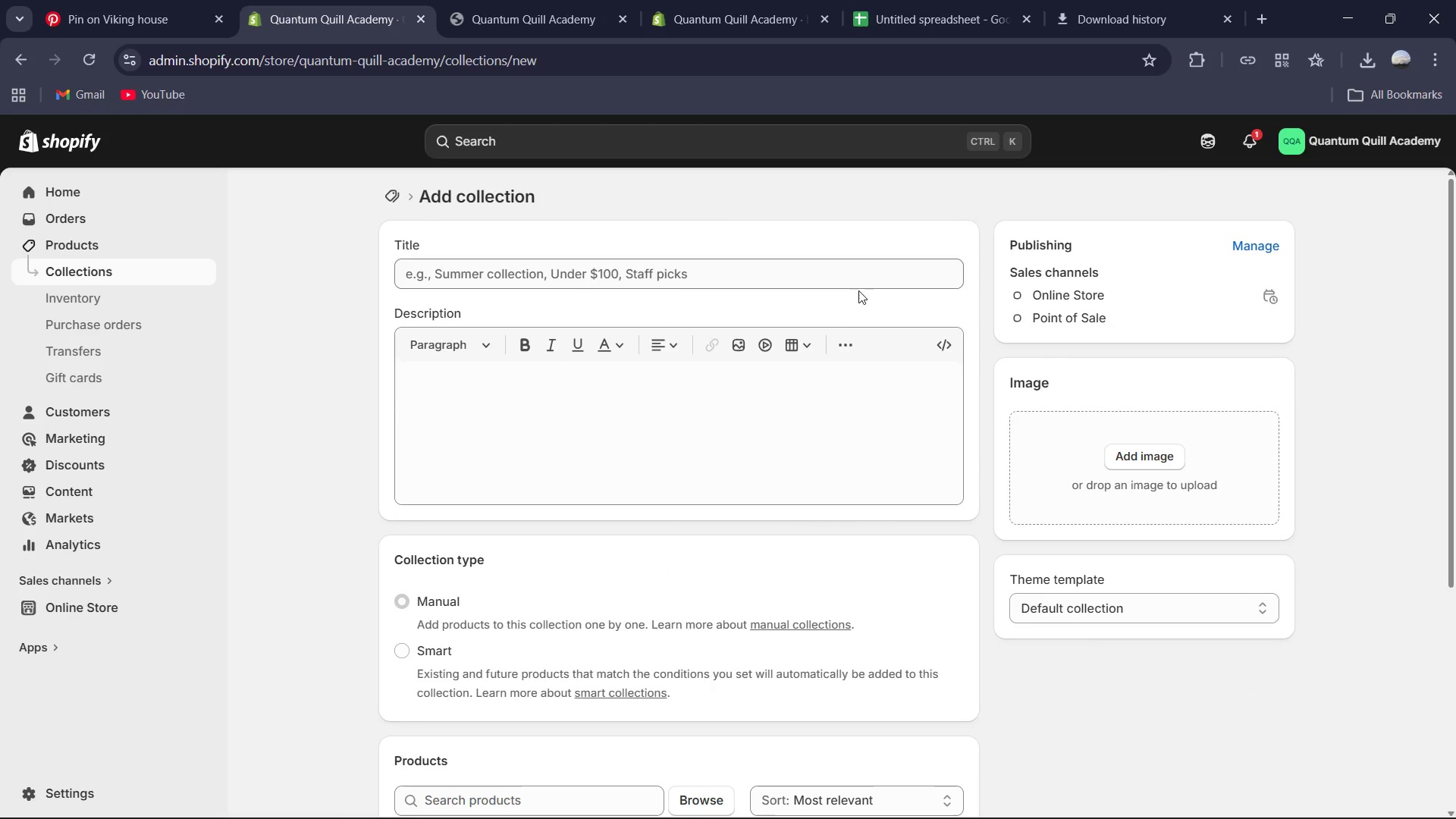 
scroll: coordinate [790, 419], scroll_direction: down, amount: 1.0
 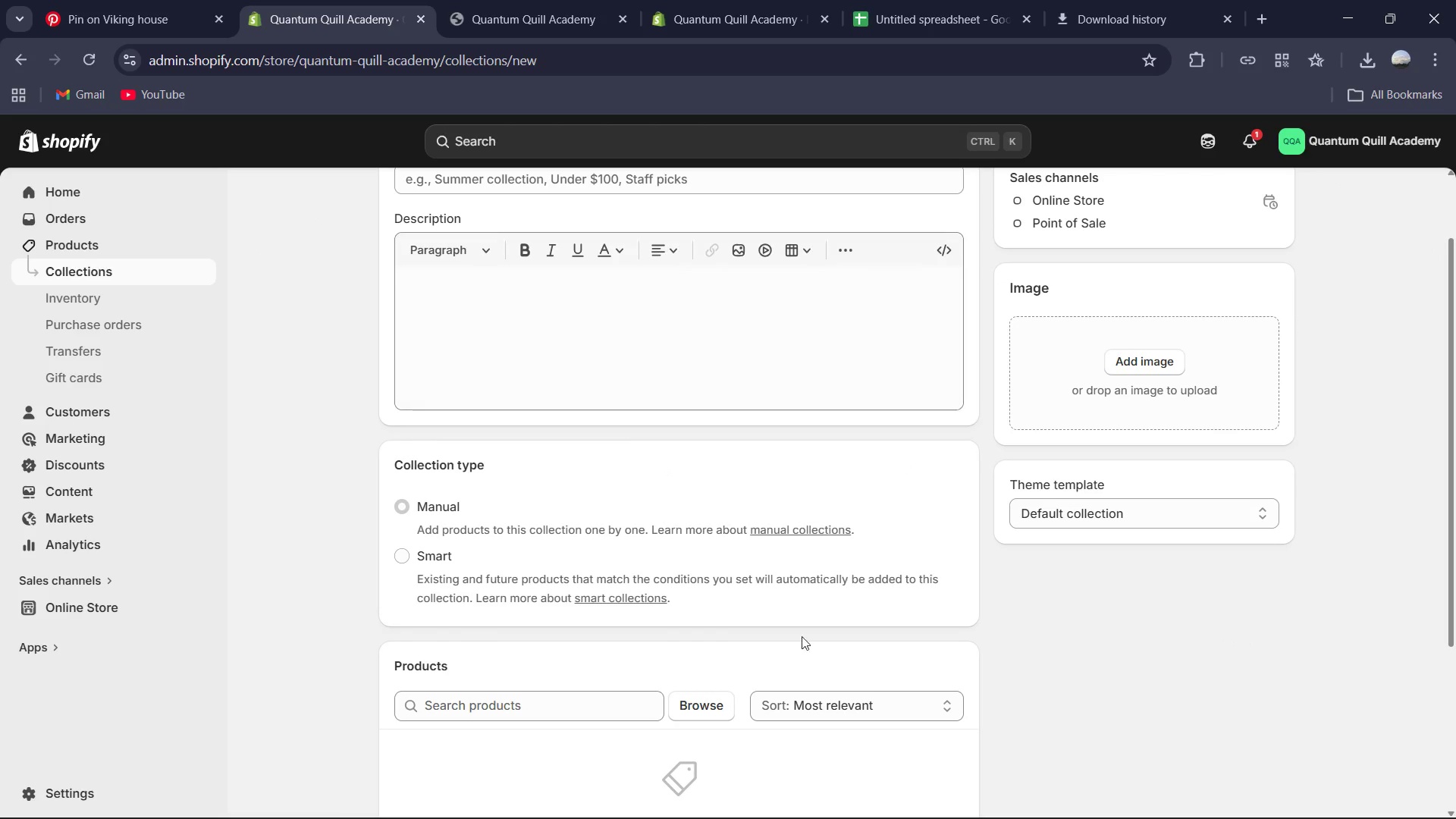 
scroll: coordinate [517, 507], scroll_direction: up, amount: 2.0
 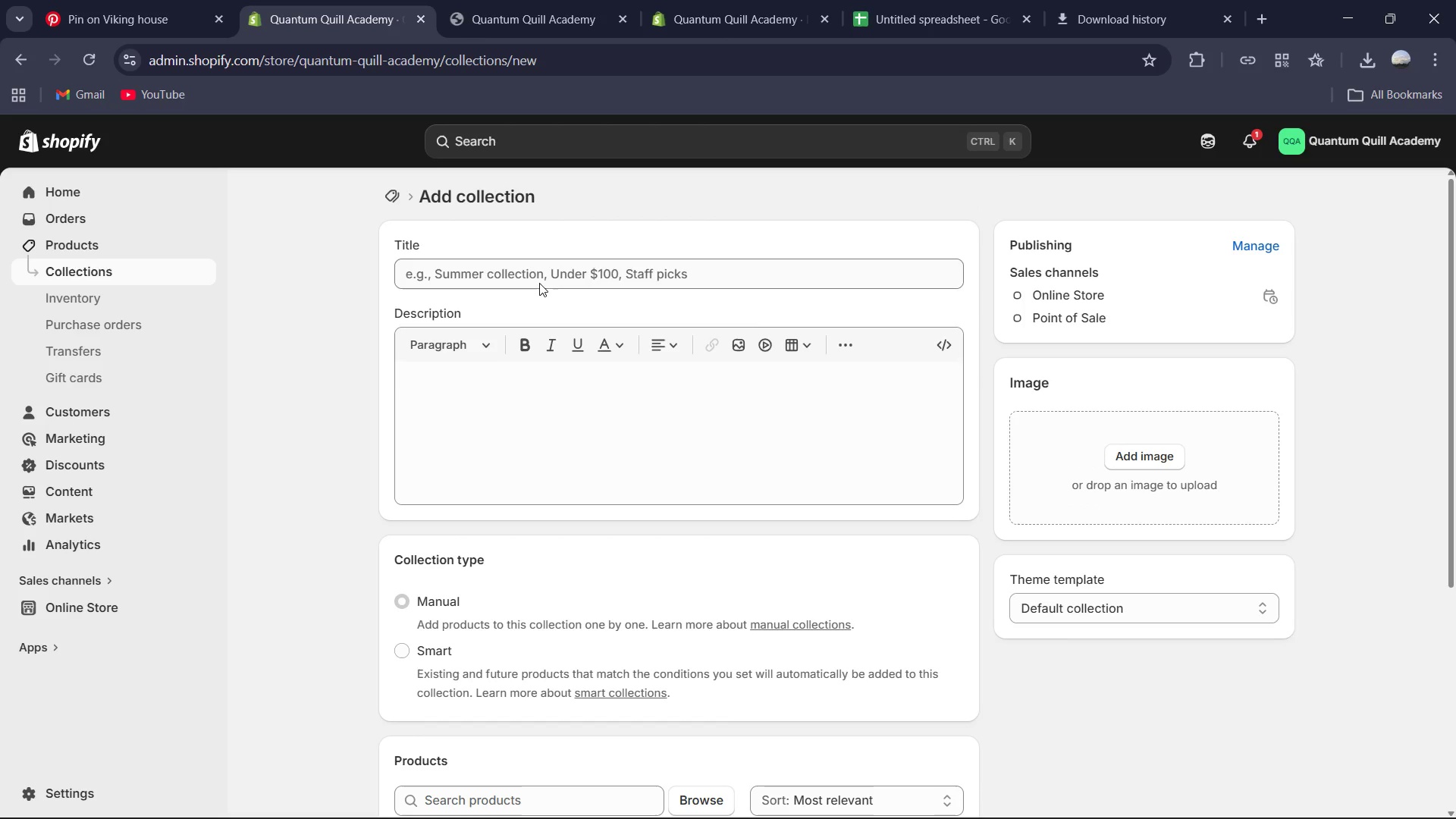 
left_click([539, 283])
 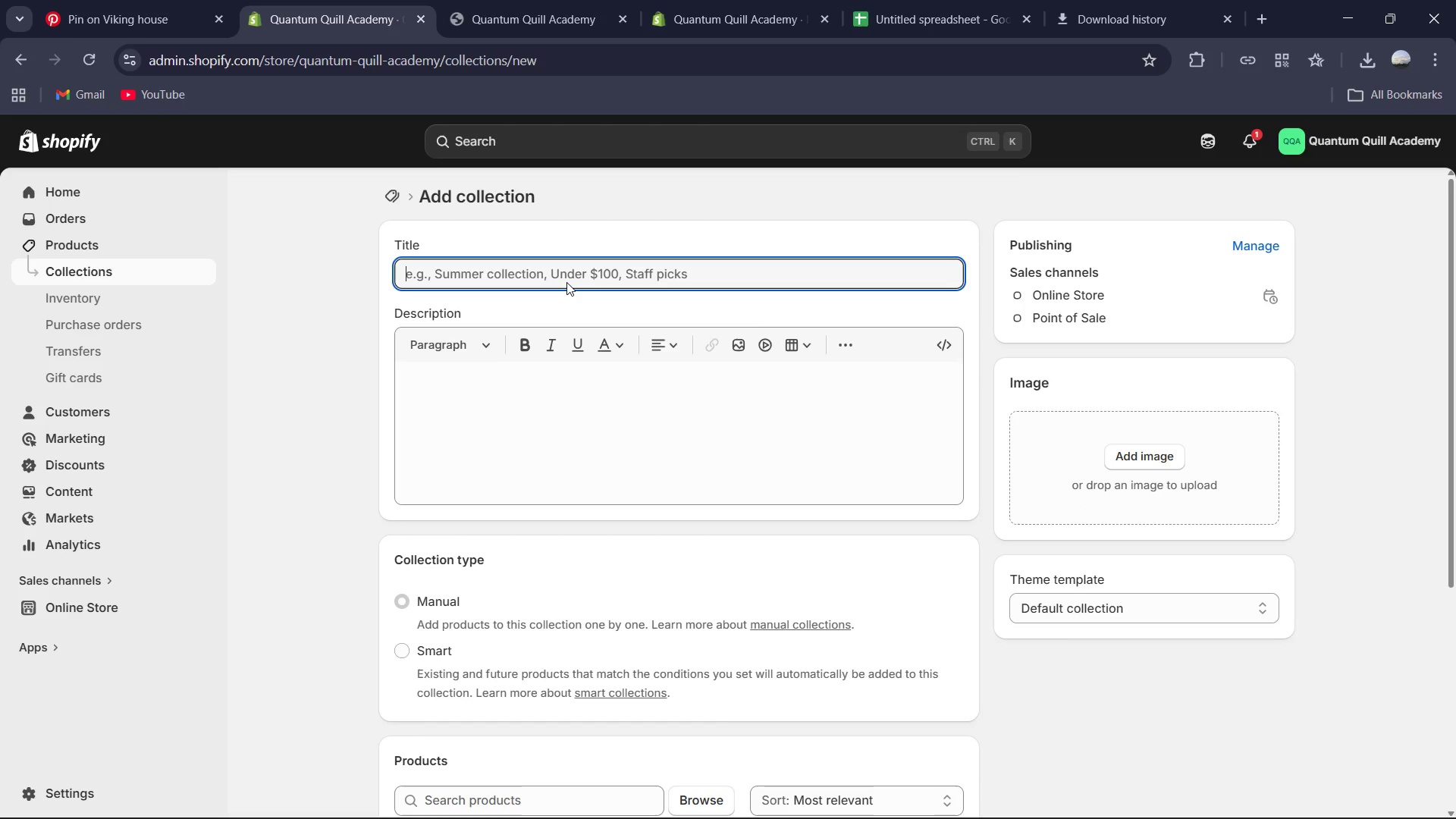 
type(Ancient Civilization)
 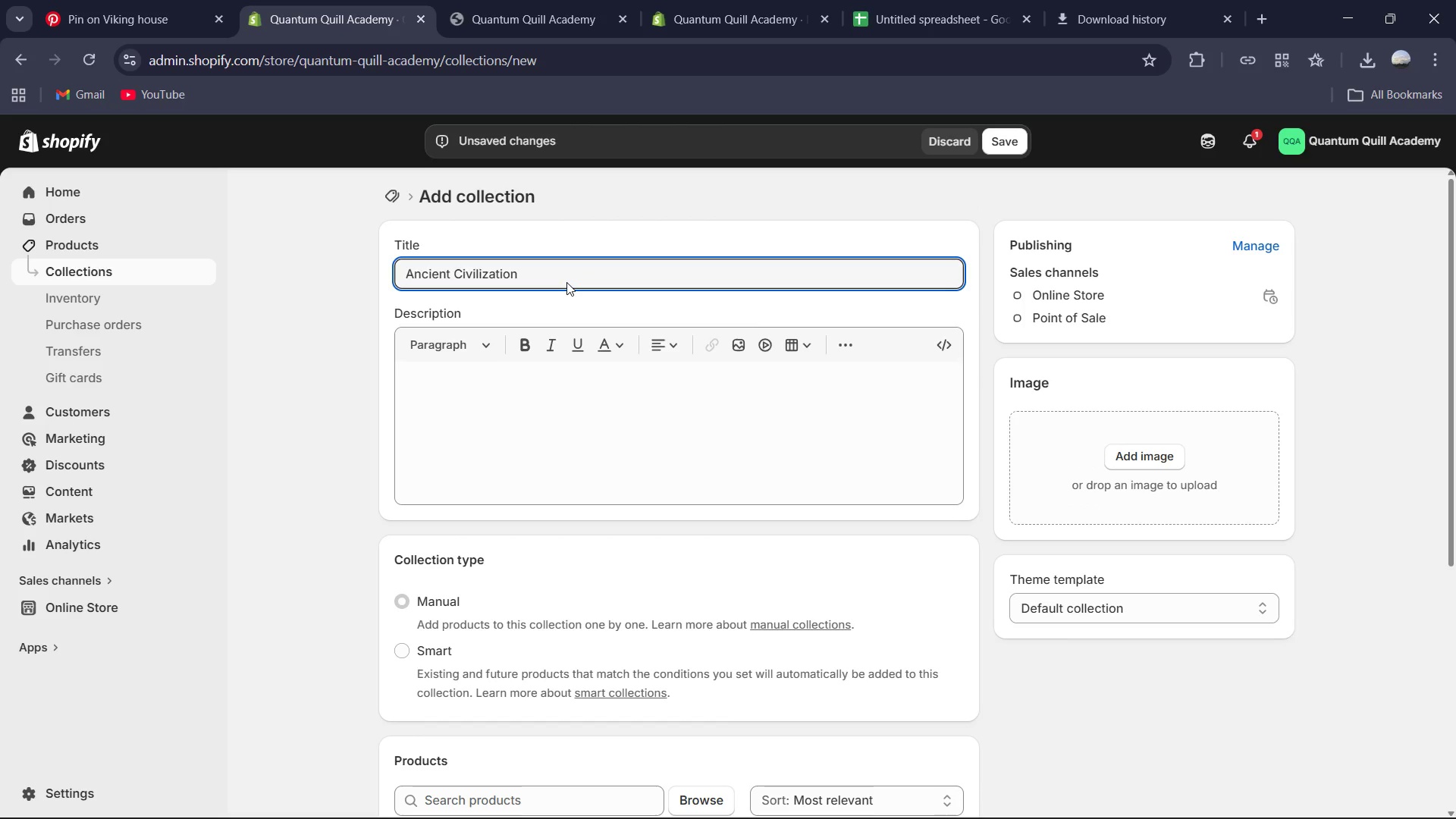 
type(Step n)
key(Backspace)
key(Backspace)
type( back i )
key(Backspace)
type(n time to the roots of human communication. Features pictographic and logographic scripts from Ancient Egu)
key(Backspace)
type(ypt and the Mayan Empir)
key(Backspace)
type(e)
key(Backspace)
type(re. )
 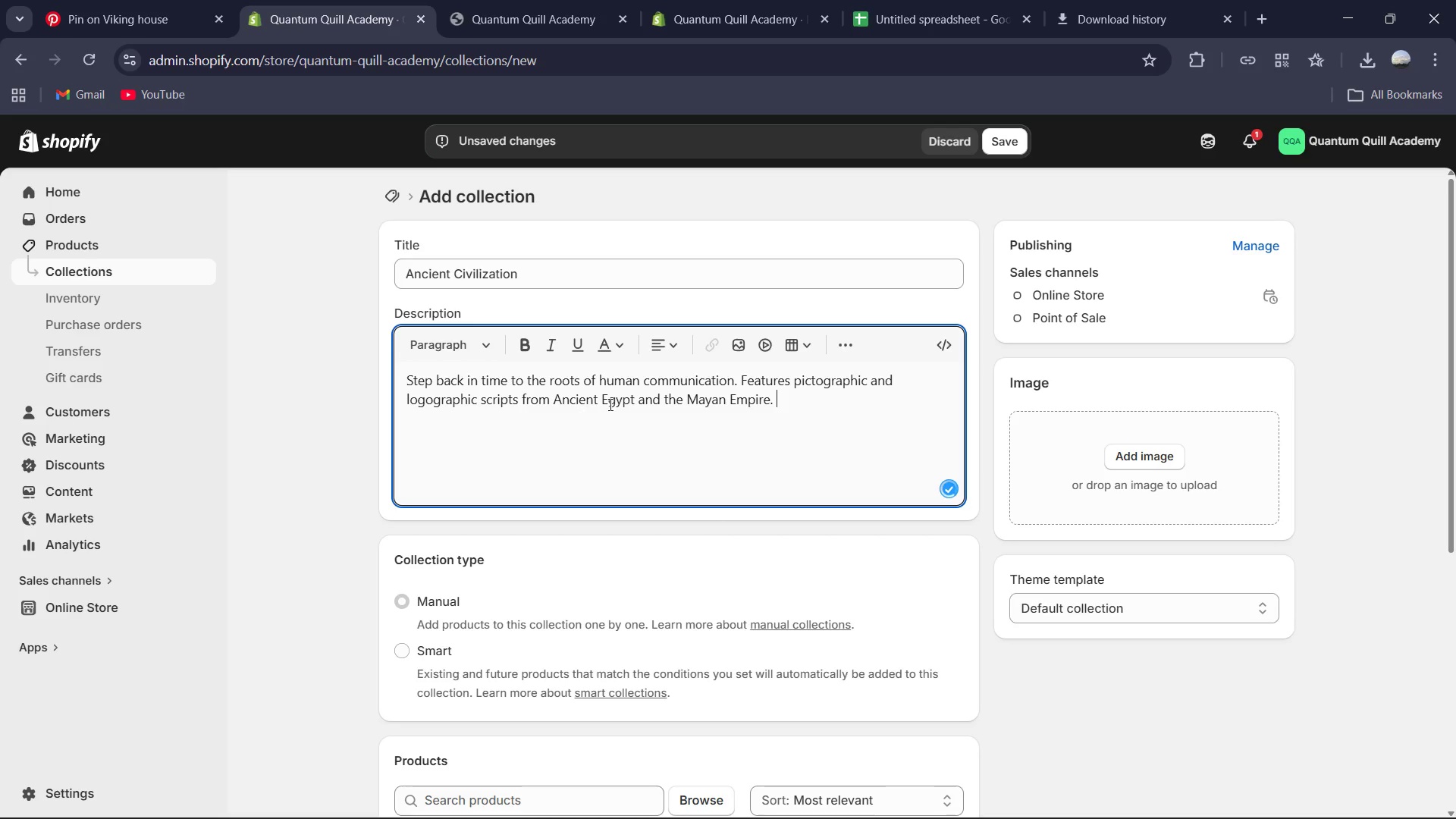 
scroll: coordinate [464, 630], scroll_direction: down, amount: 1.0
 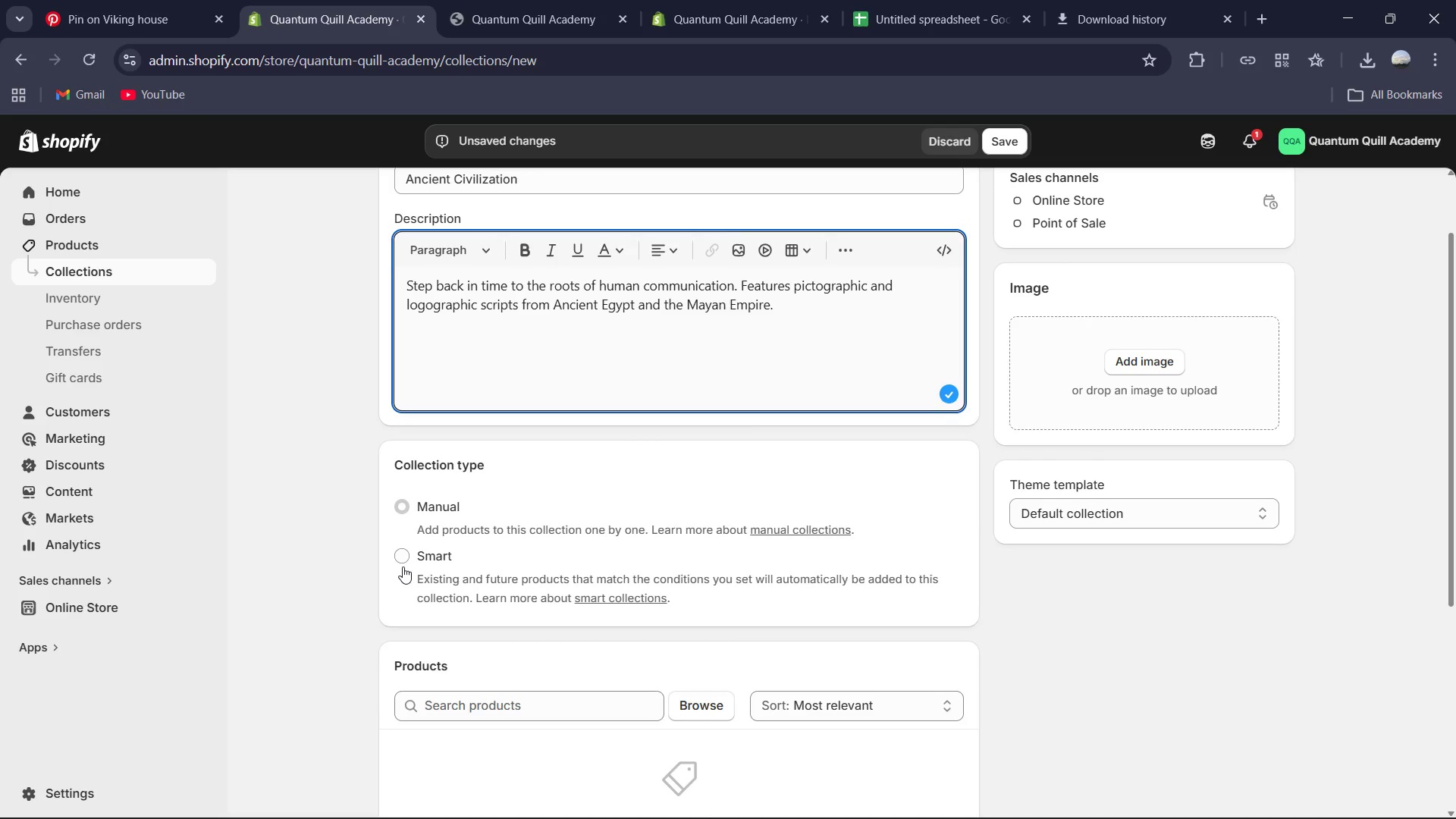 
left_click_drag(start_coordinate=[403, 566], to_coordinate=[403, 570])
 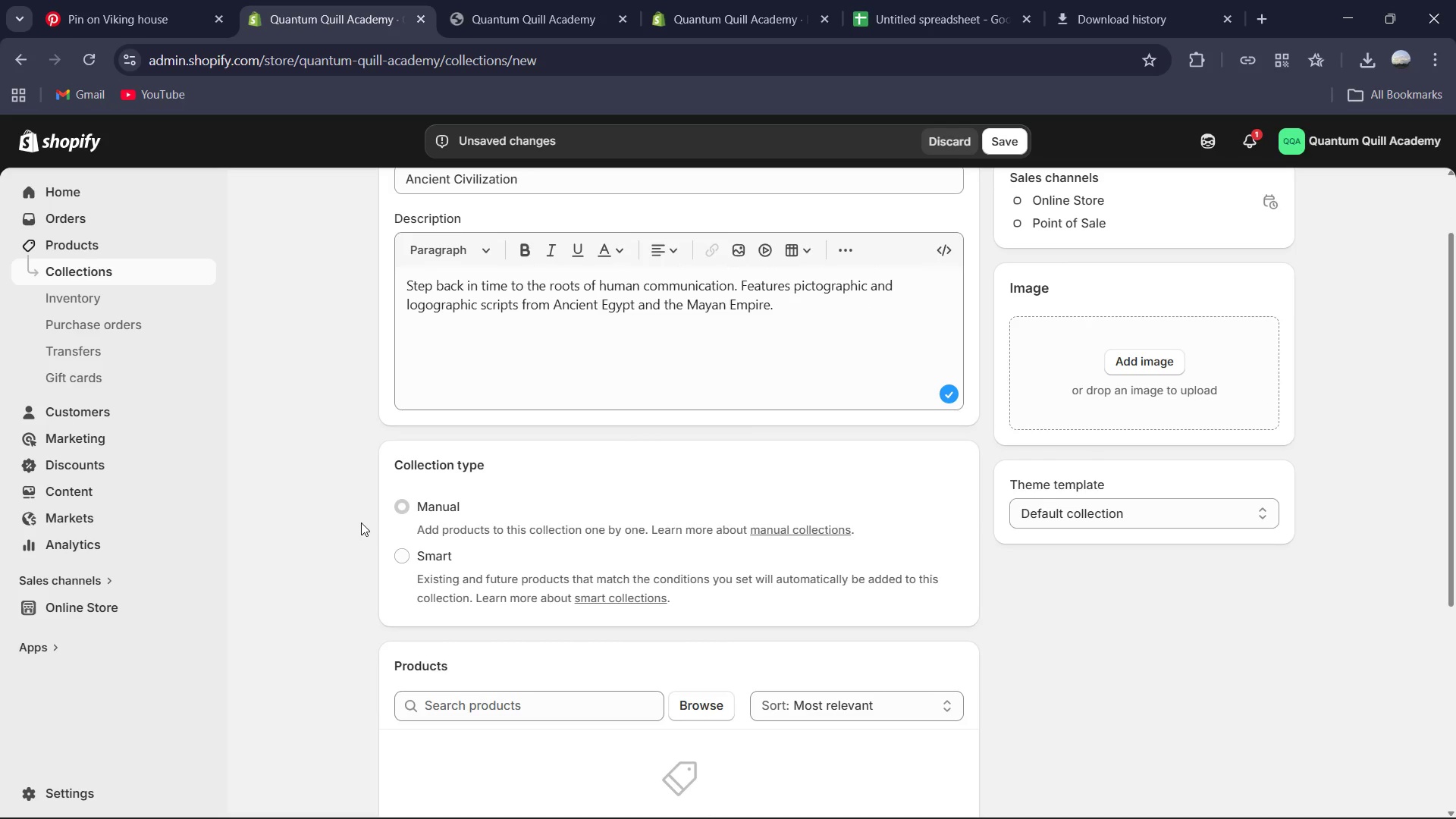 
left_click([405, 554])
 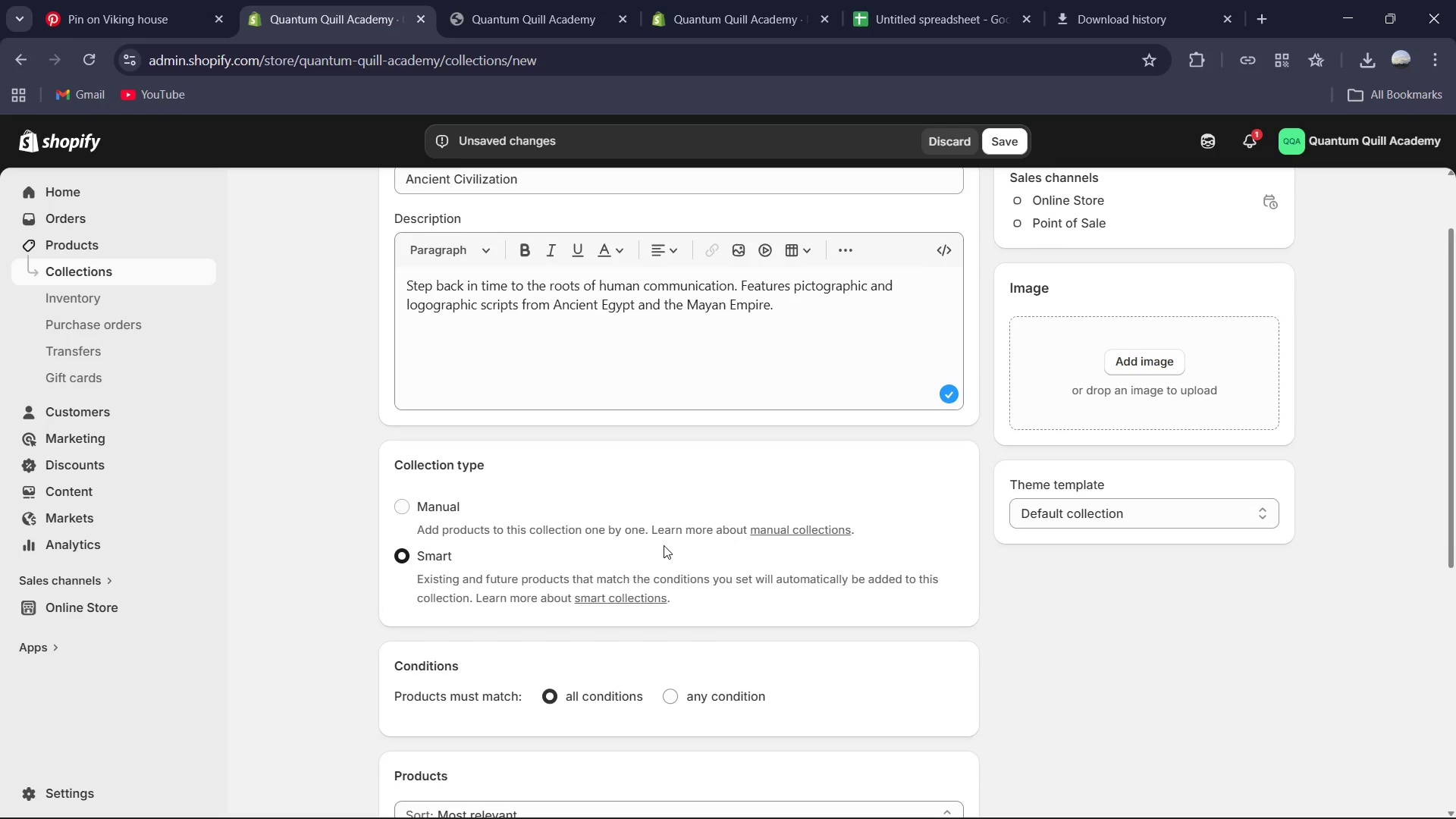 
scroll: coordinate [678, 546], scroll_direction: down, amount: 2.0
 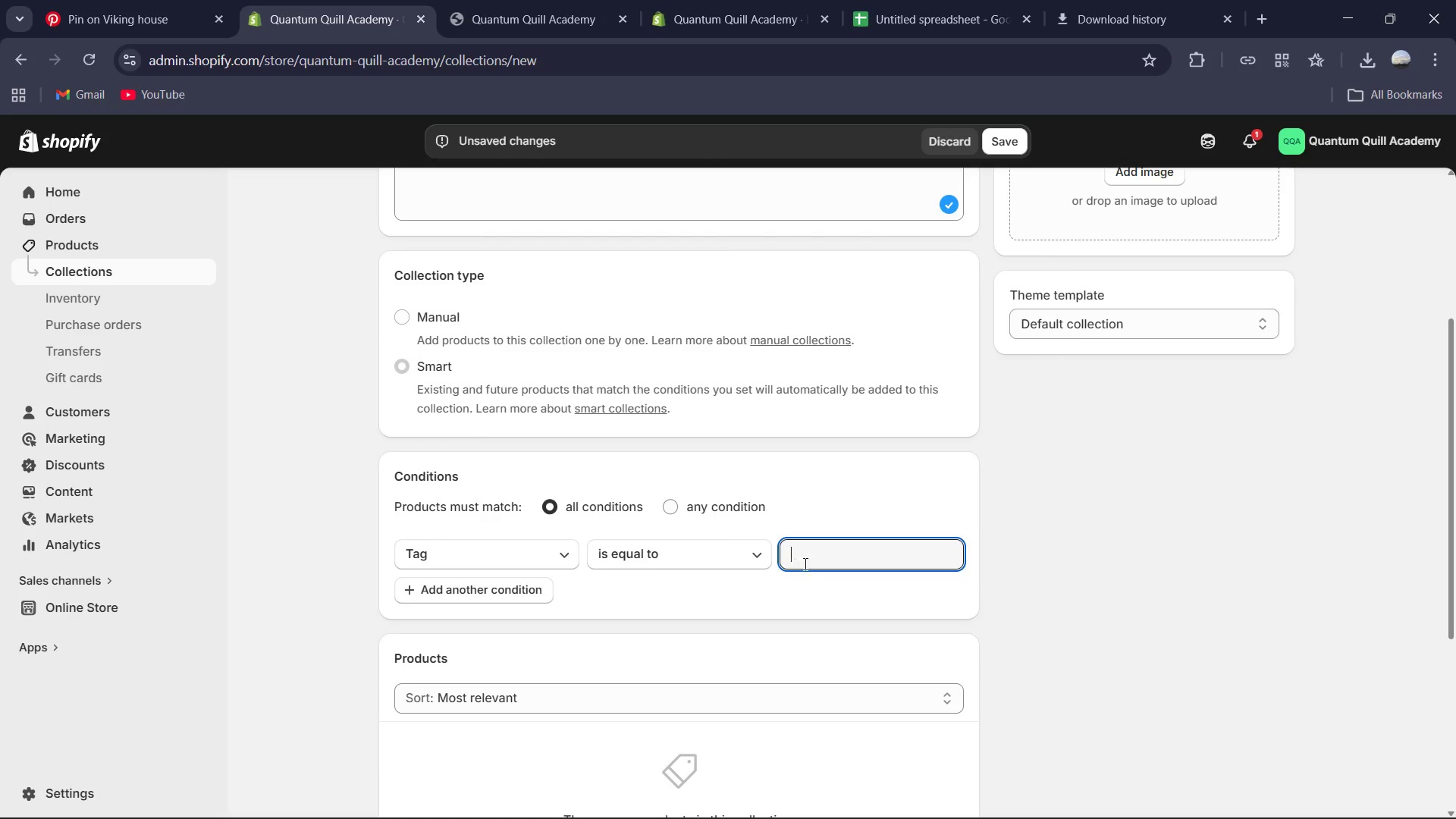 
type(Ca)
key(Backspace)
key(Backspace)
 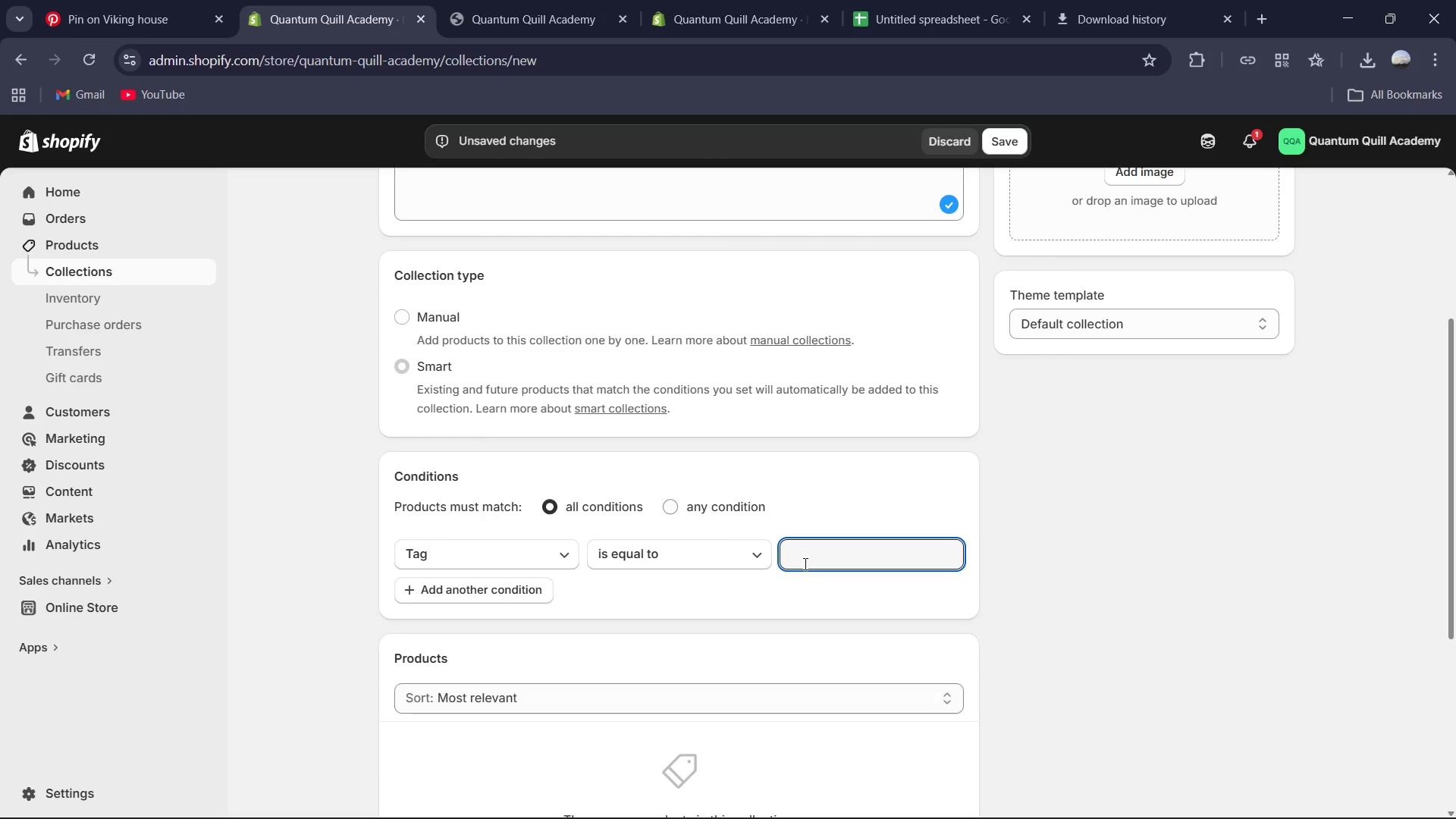 
key(Control+V)
 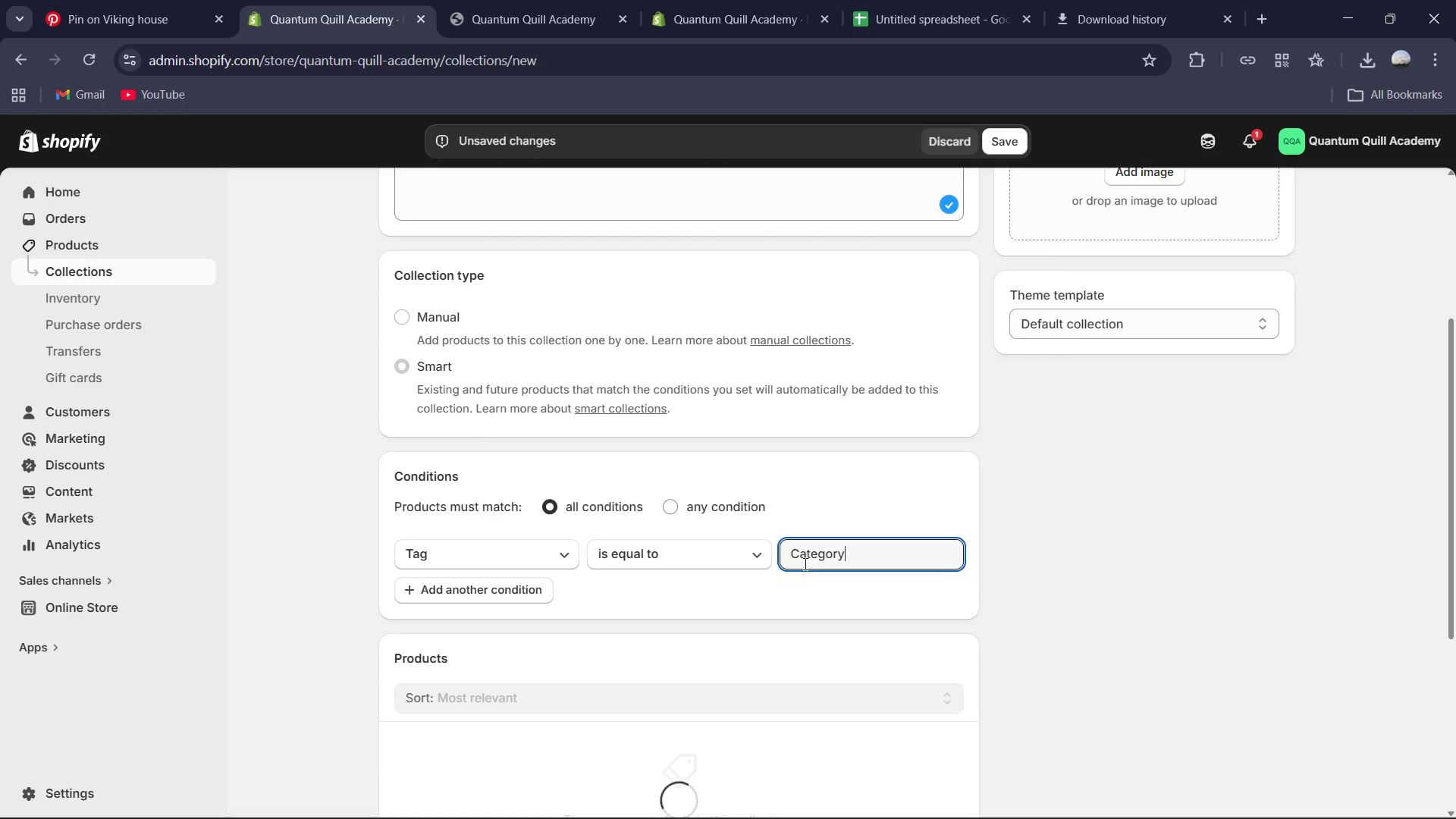 
type(: Pictographic)
 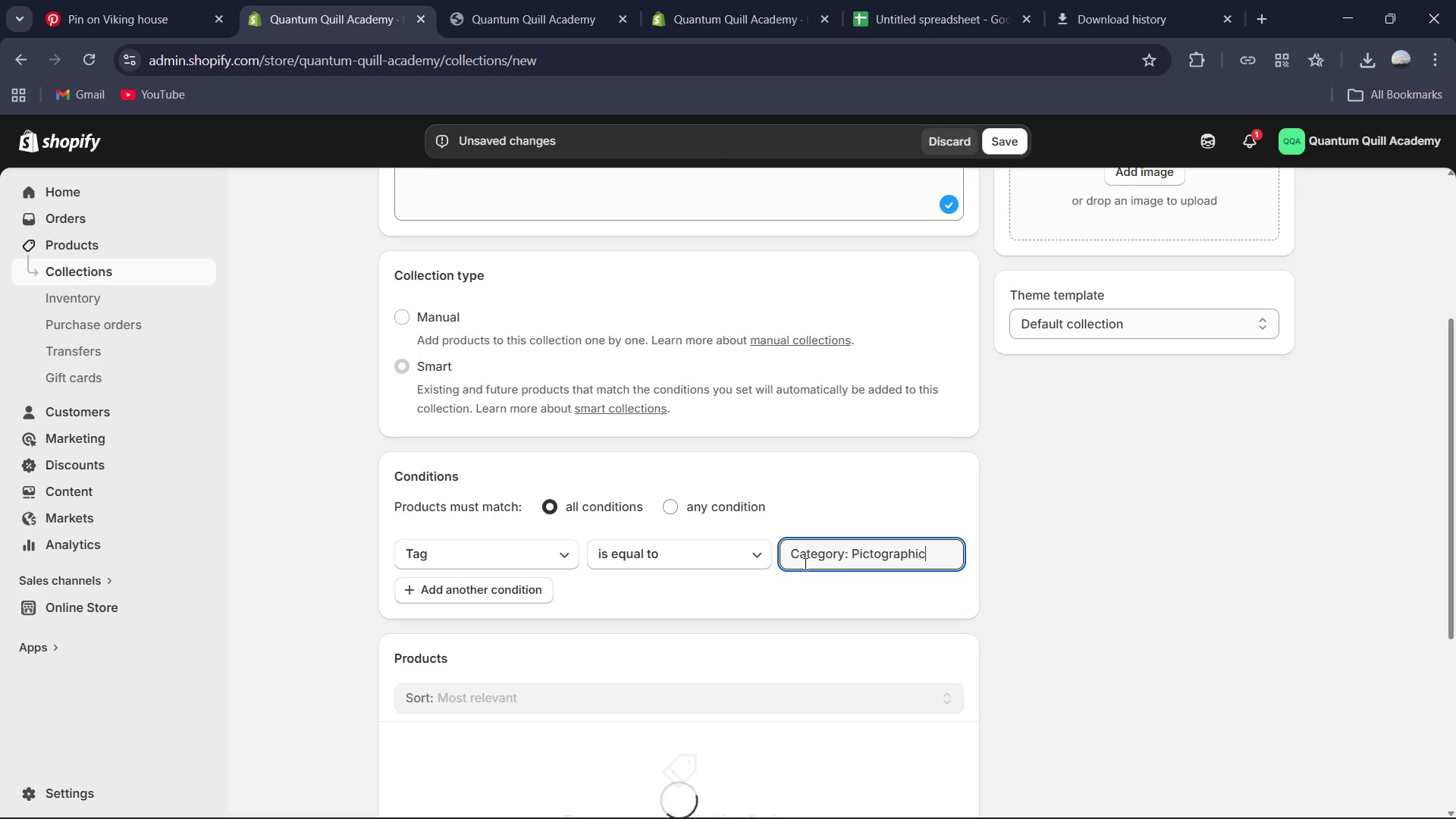 
scroll: coordinate [739, 536], scroll_direction: down, amount: 3.0
 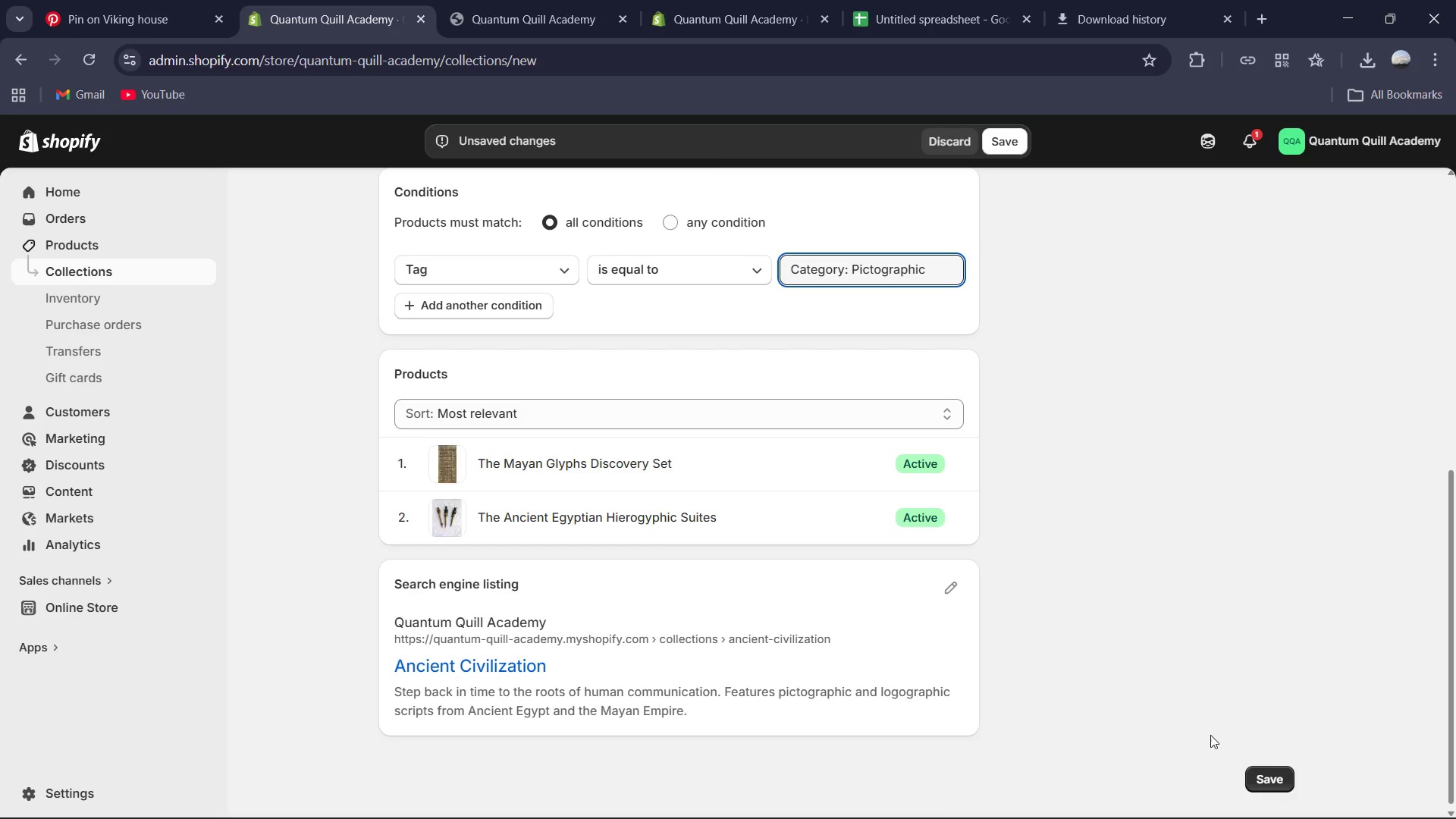 
mouse_move([1067, 672])
 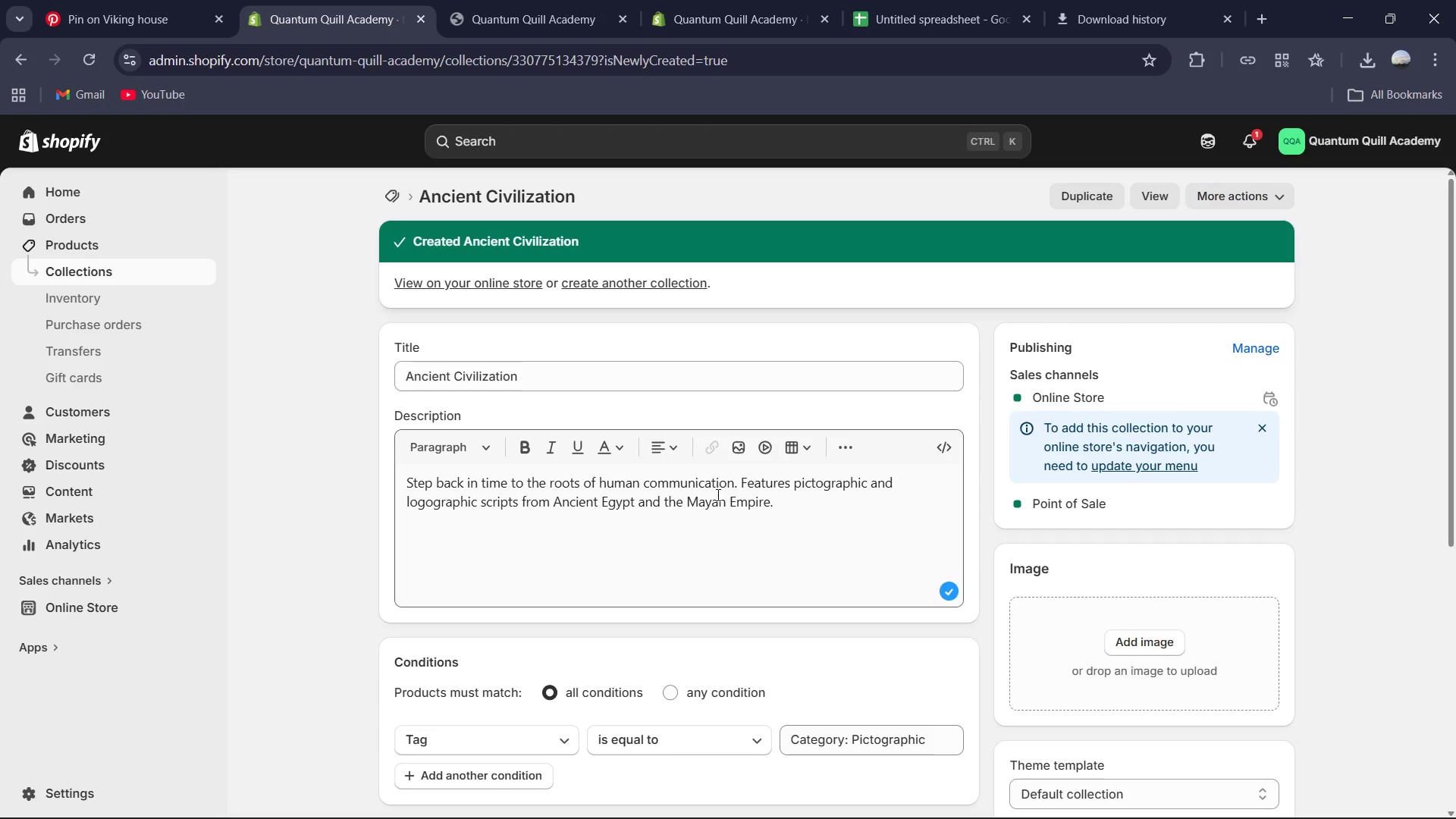 
scroll: coordinate [713, 498], scroll_direction: up, amount: 4.0
 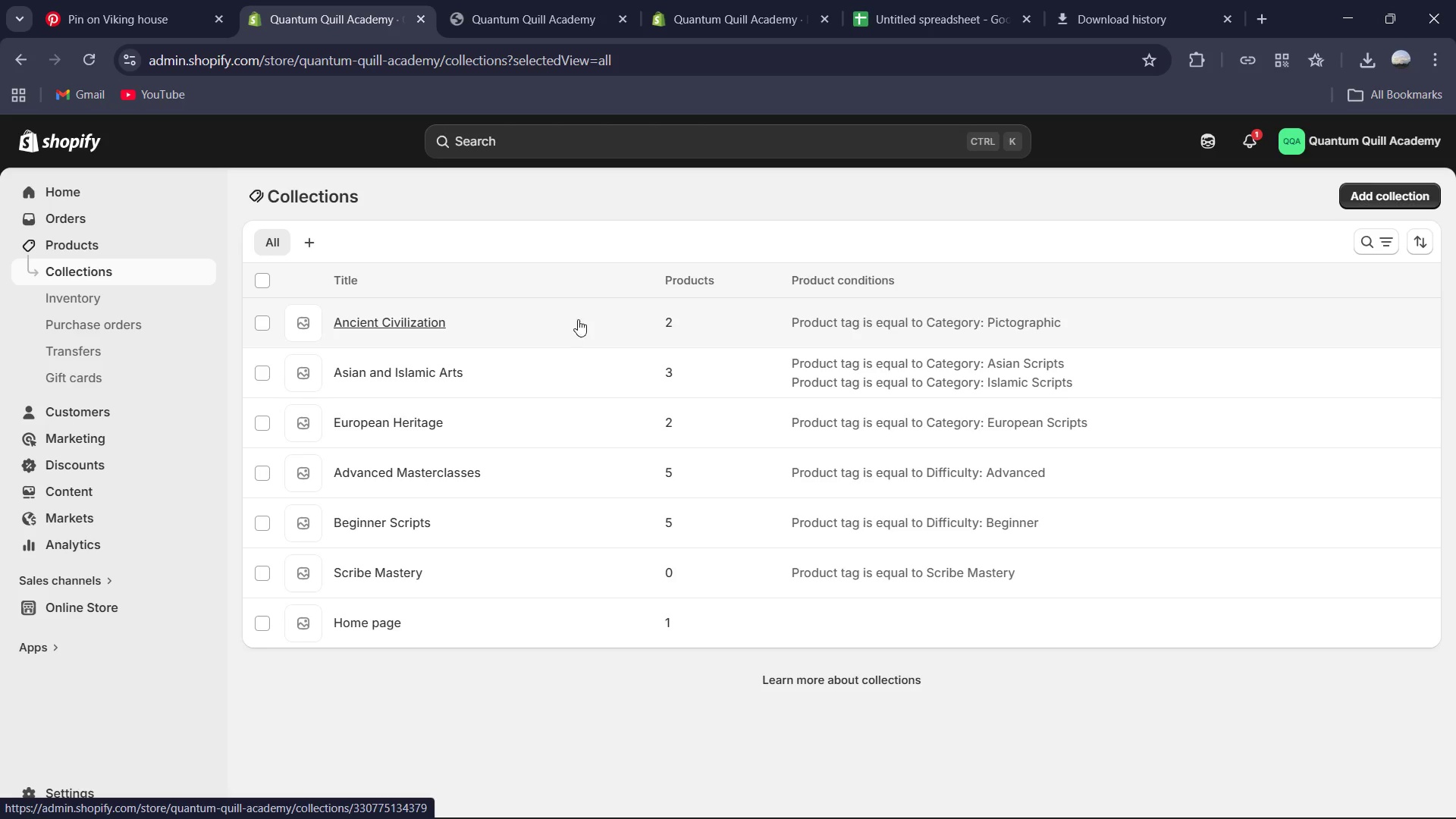 
wait(5.09)
 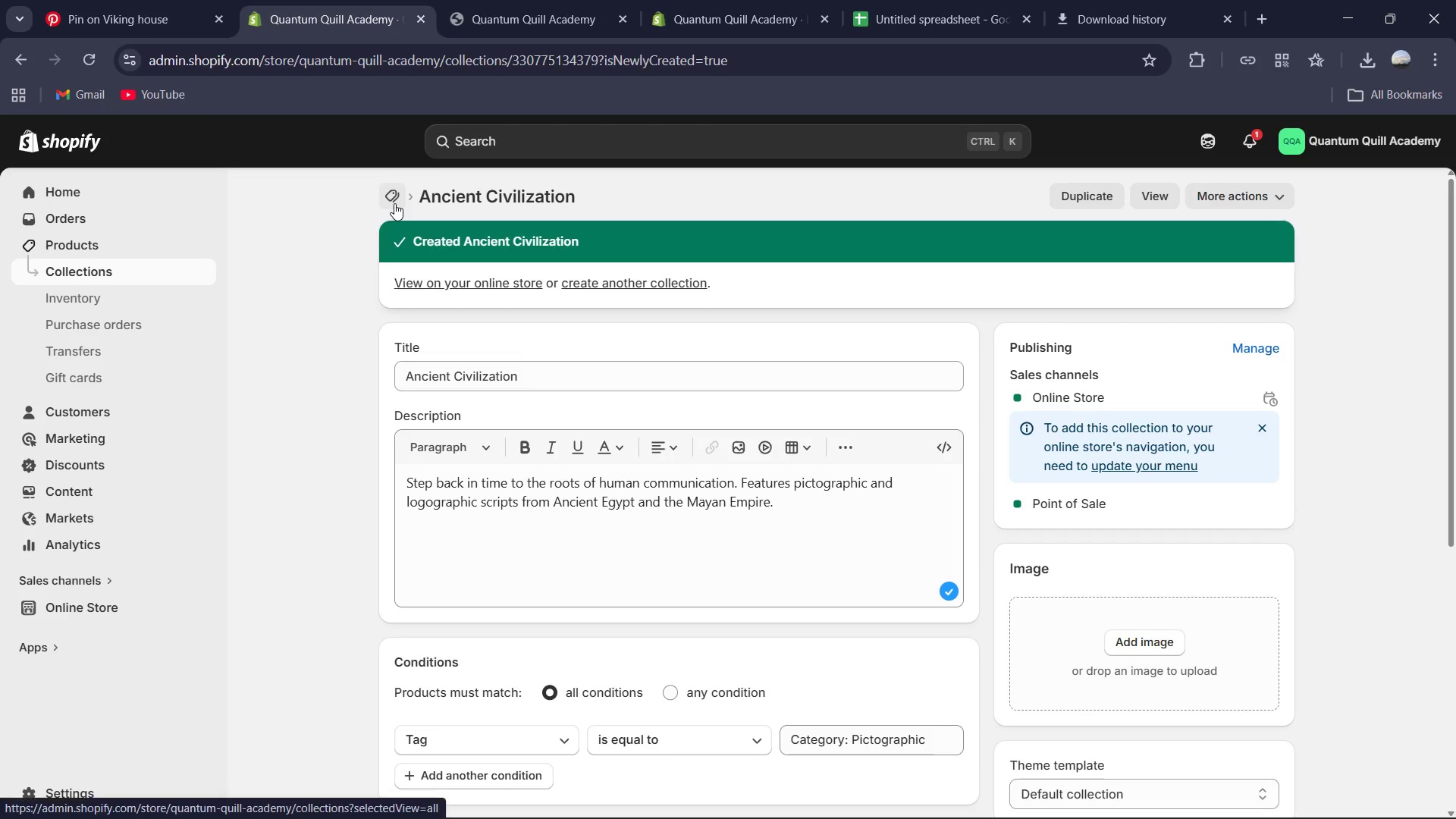 
left_click([388, 566])
 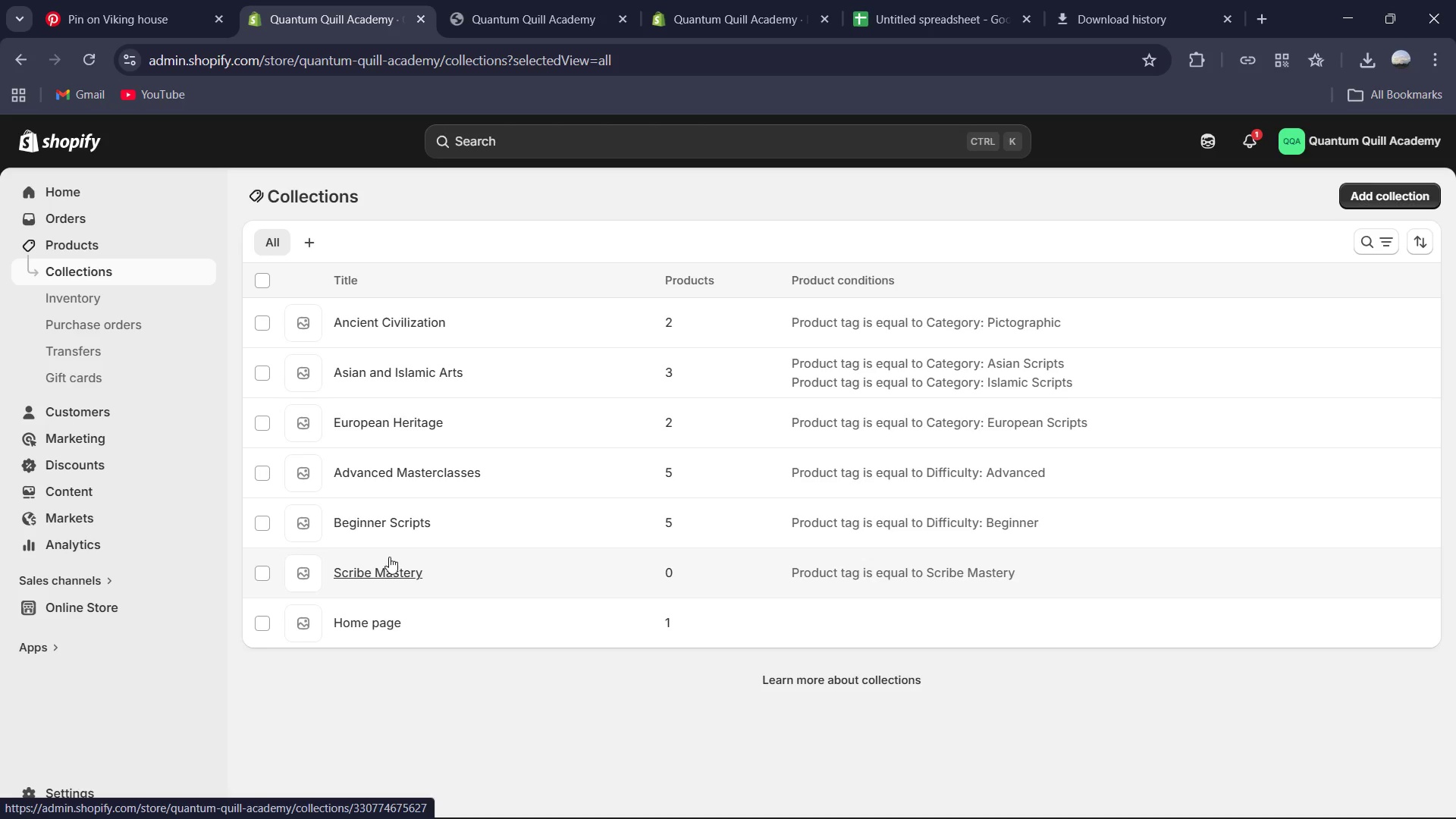 
mouse_move([402, 532])
 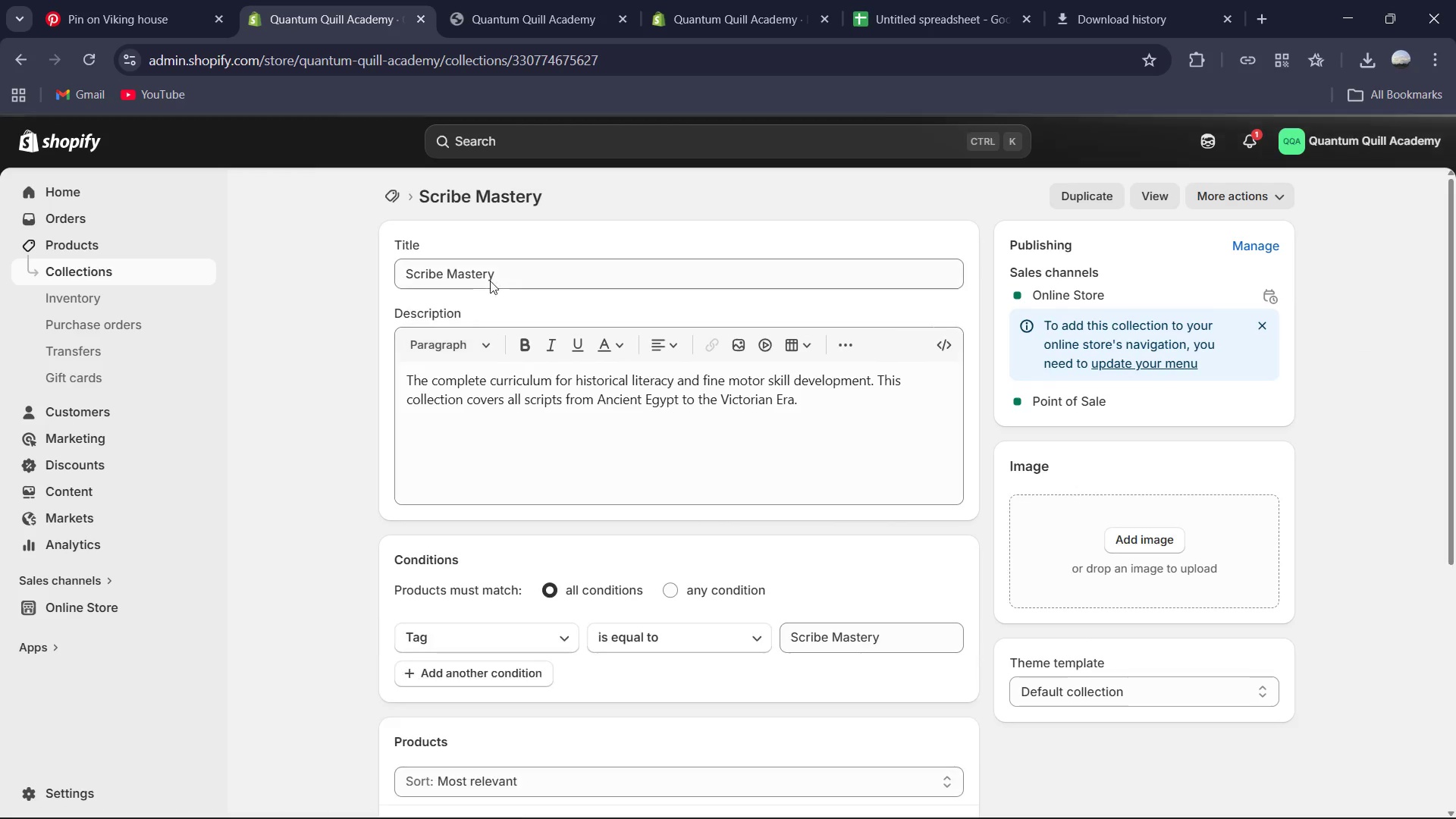 
left_click([499, 276])
 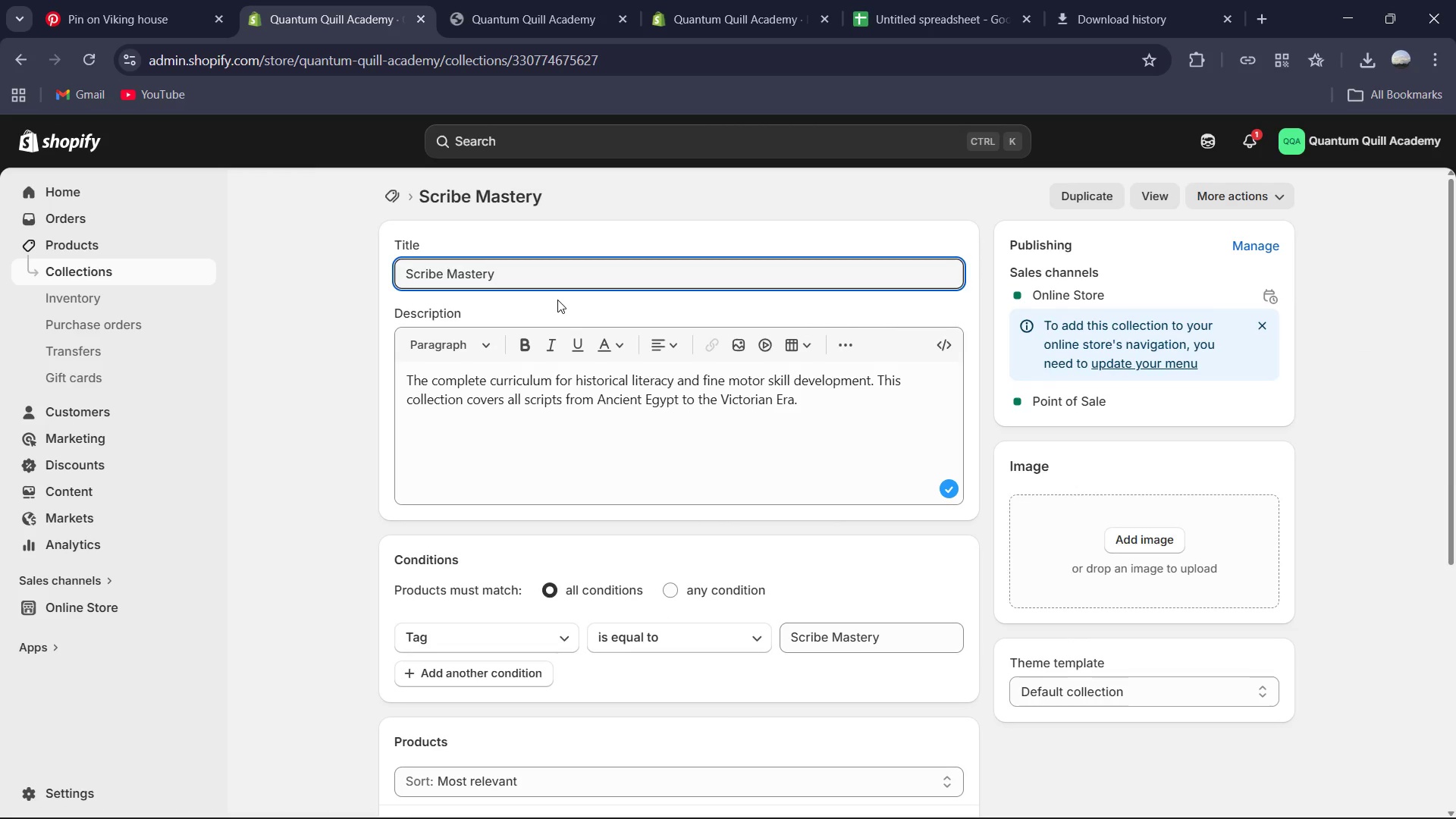 
type(: The complete Historical Literacy Curriculum)
 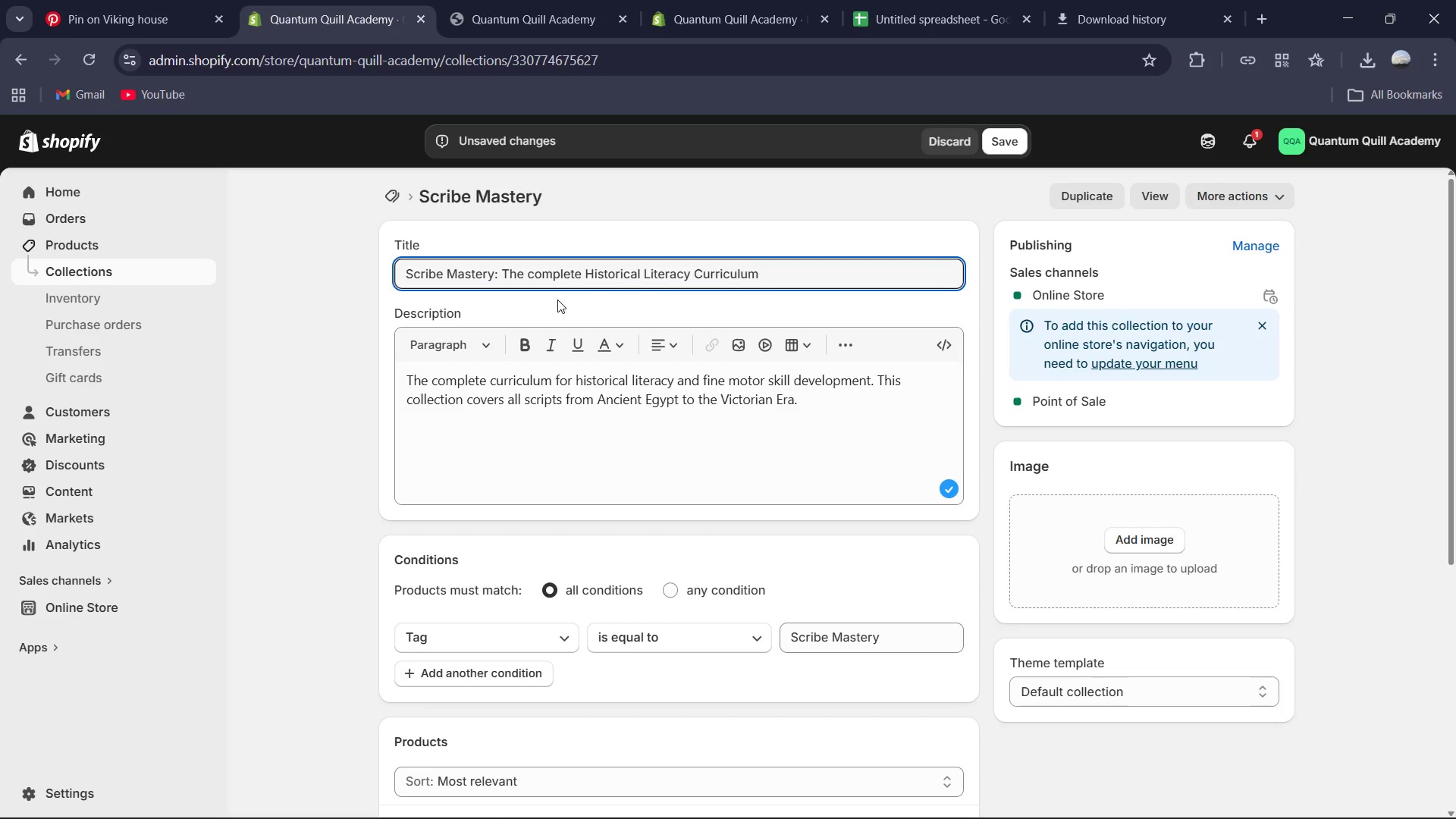 
left_click([1010, 136])
 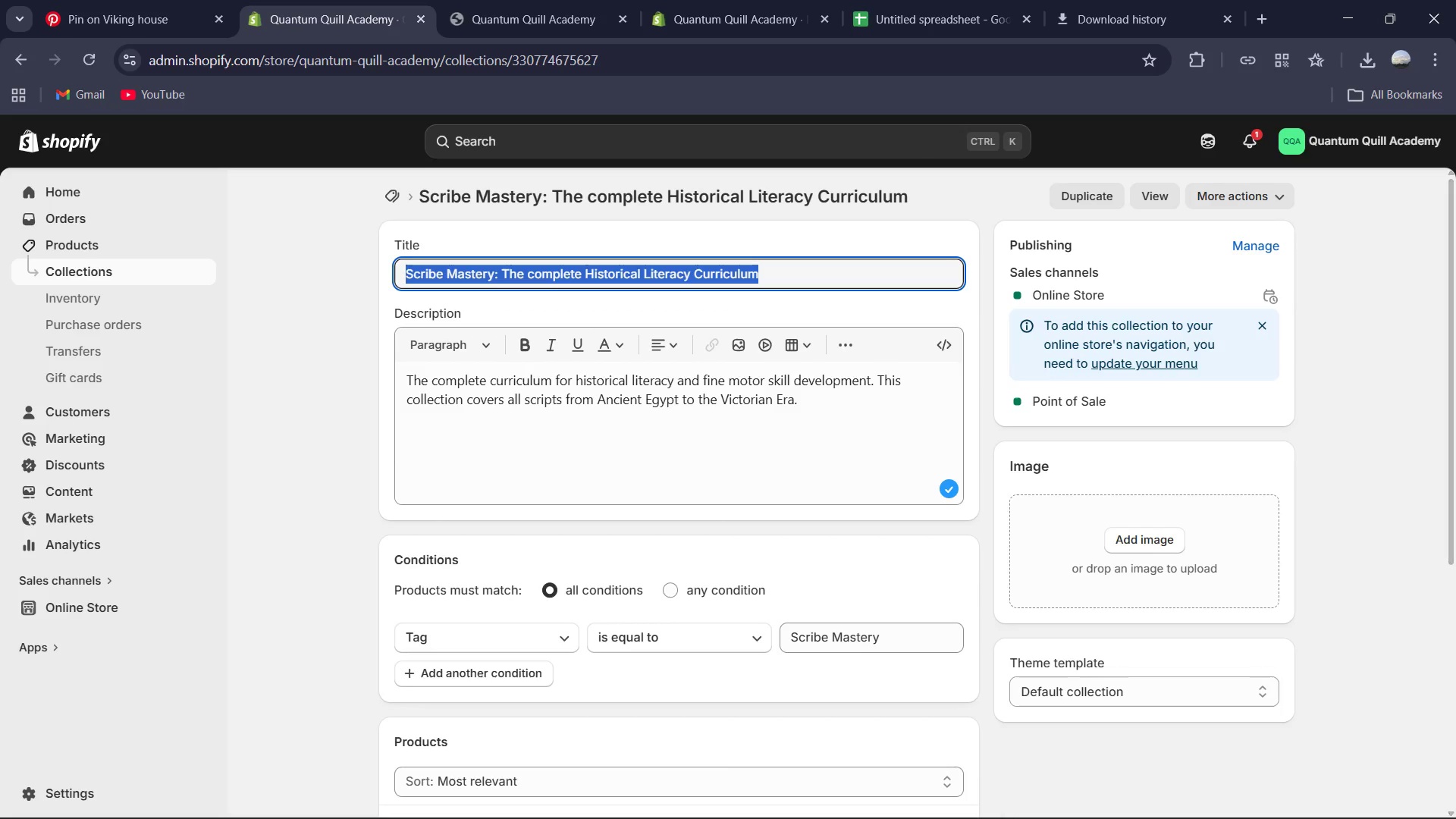 
left_click([1099, 799])